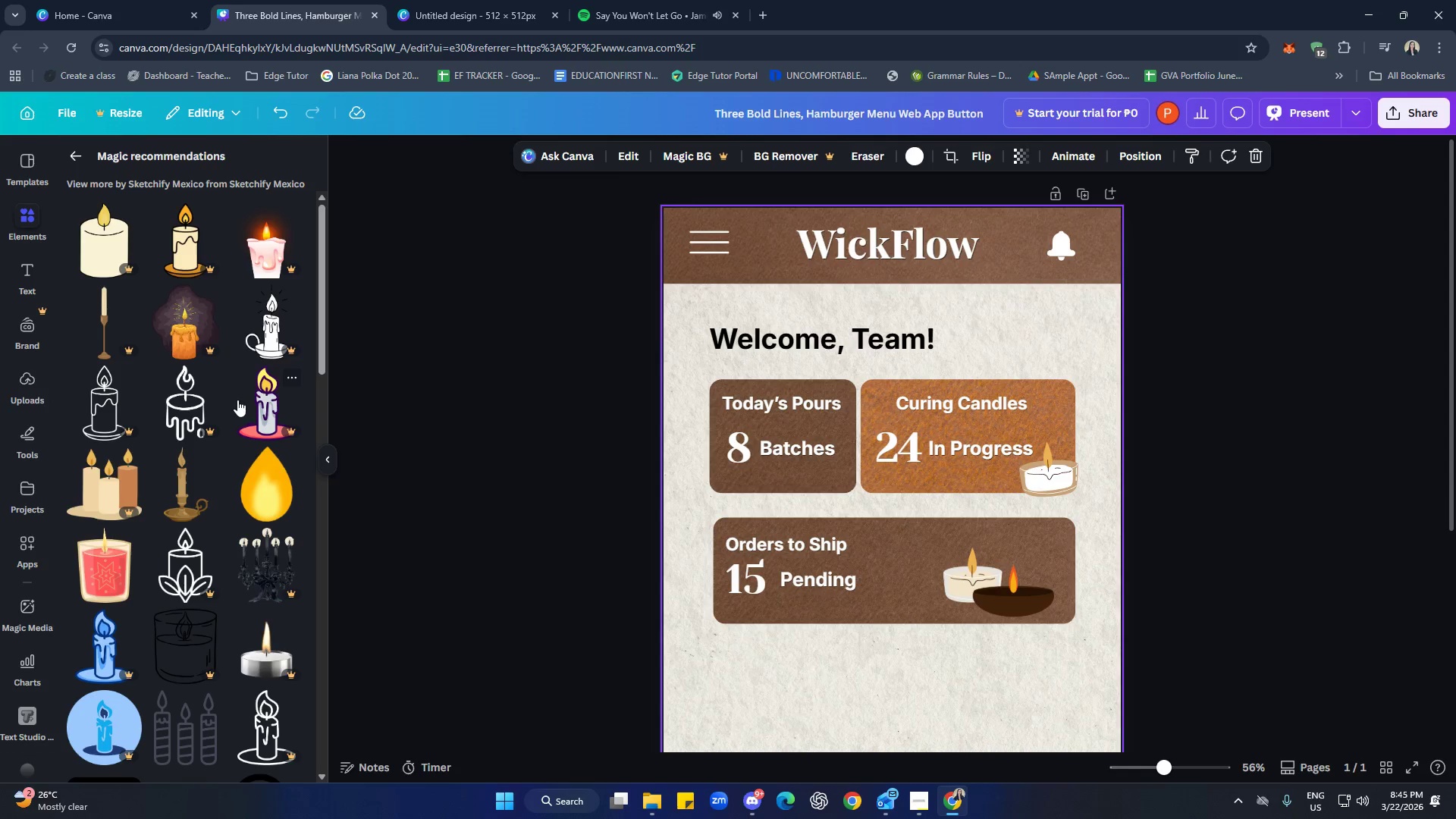 
scroll: coordinate [224, 403], scroll_direction: down, amount: 3.0
 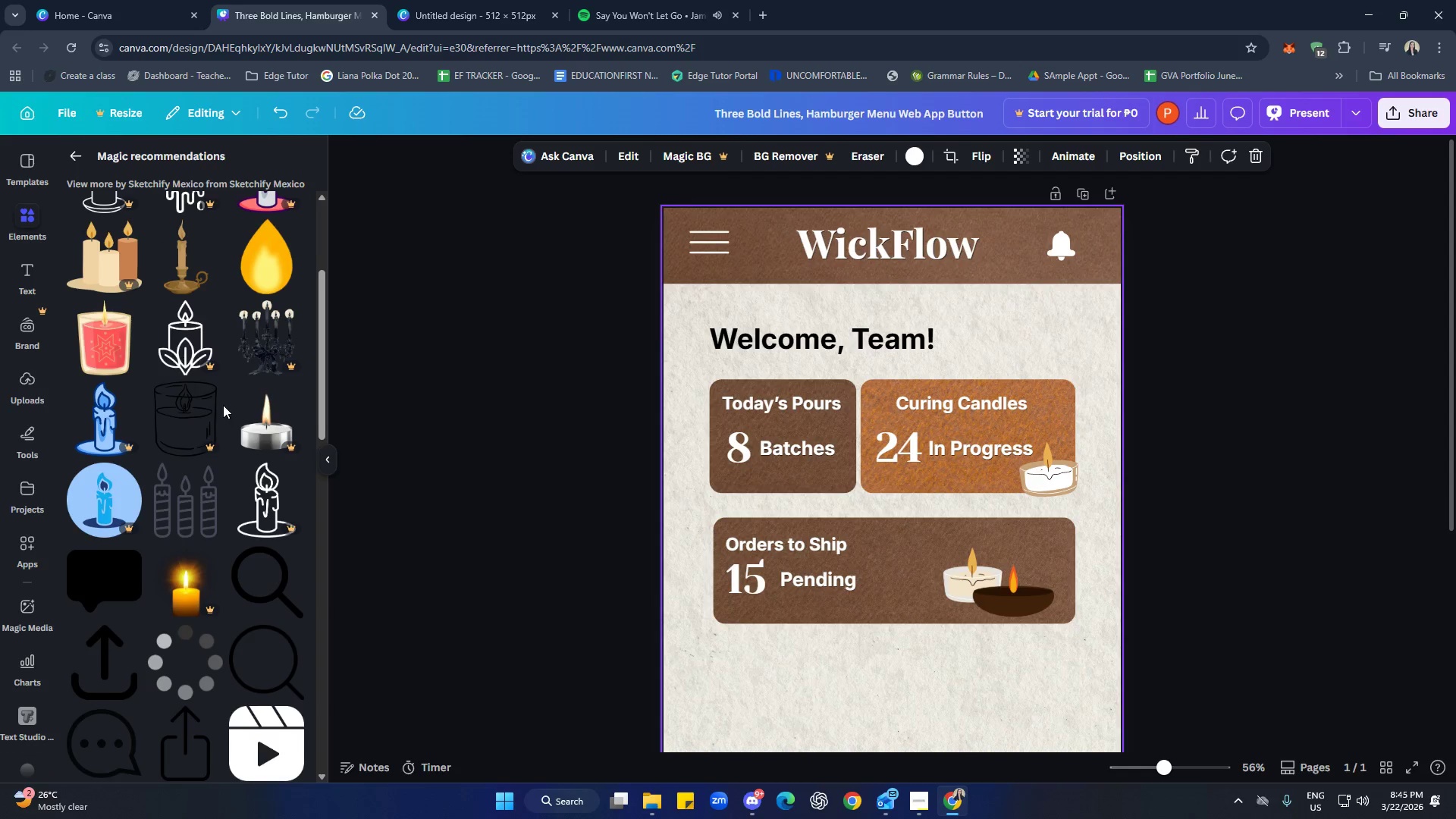 
scroll: coordinate [223, 421], scroll_direction: up, amount: 7.0
 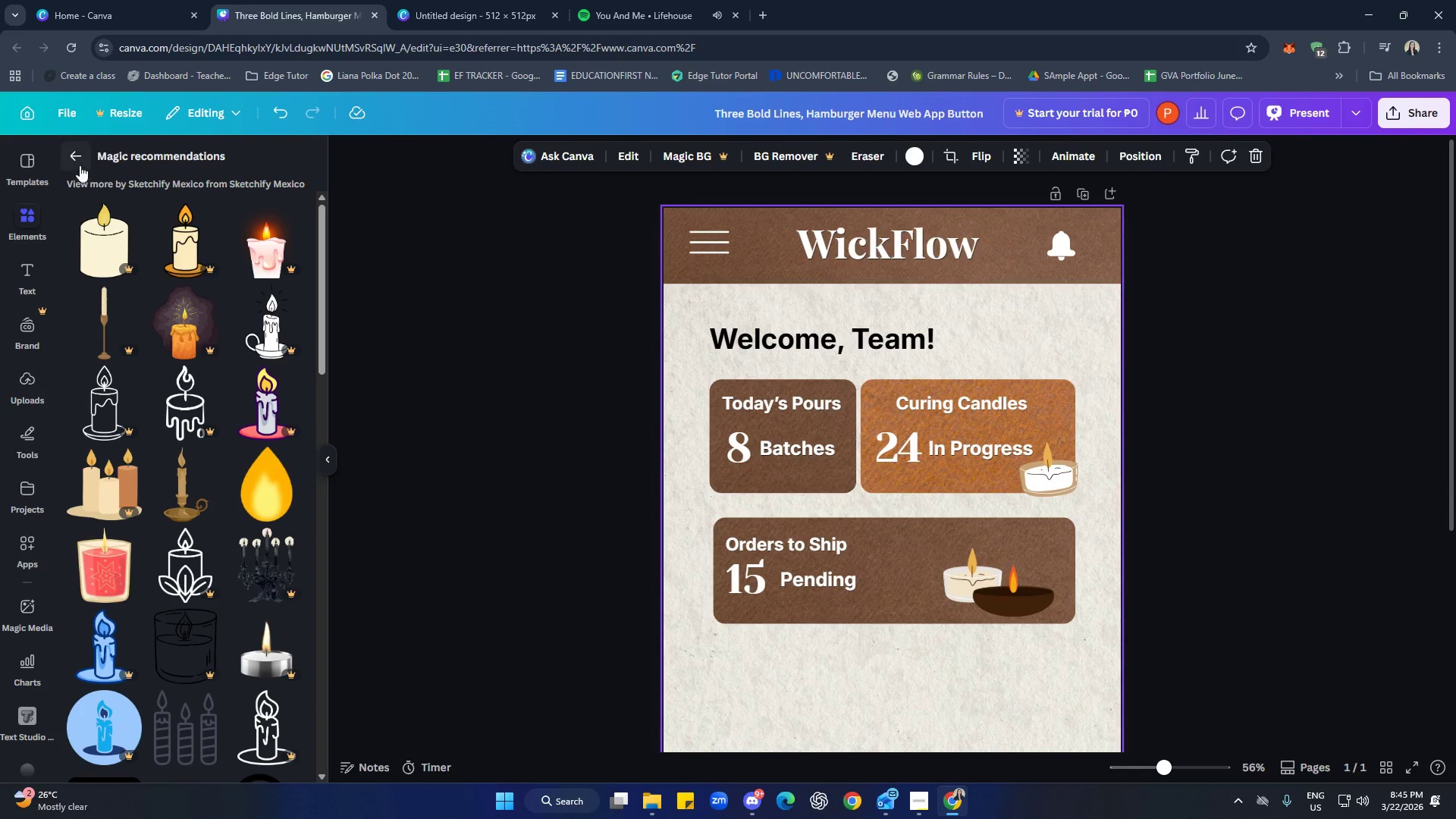 
left_click([77, 158])
 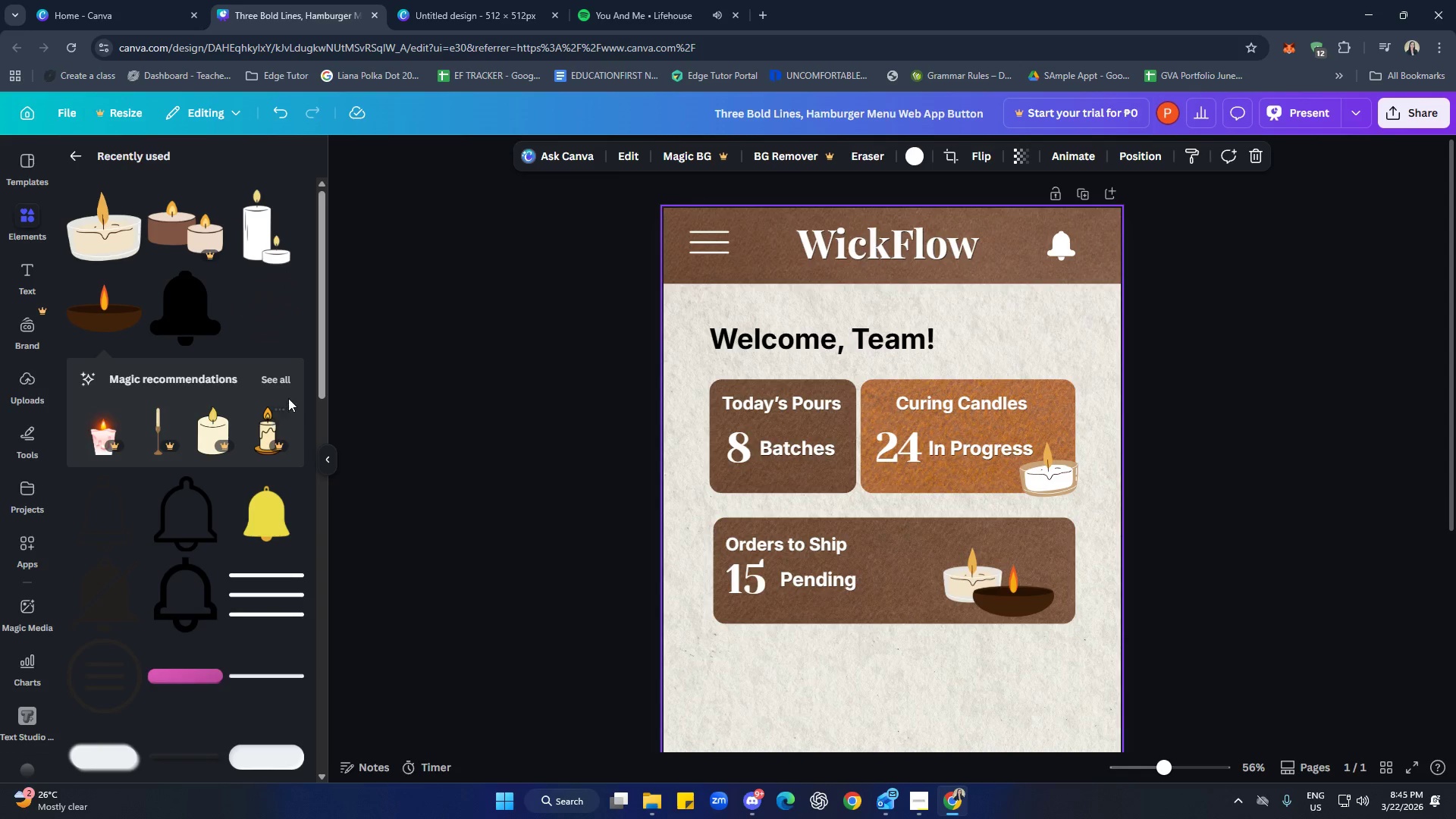 
left_click([289, 380])
 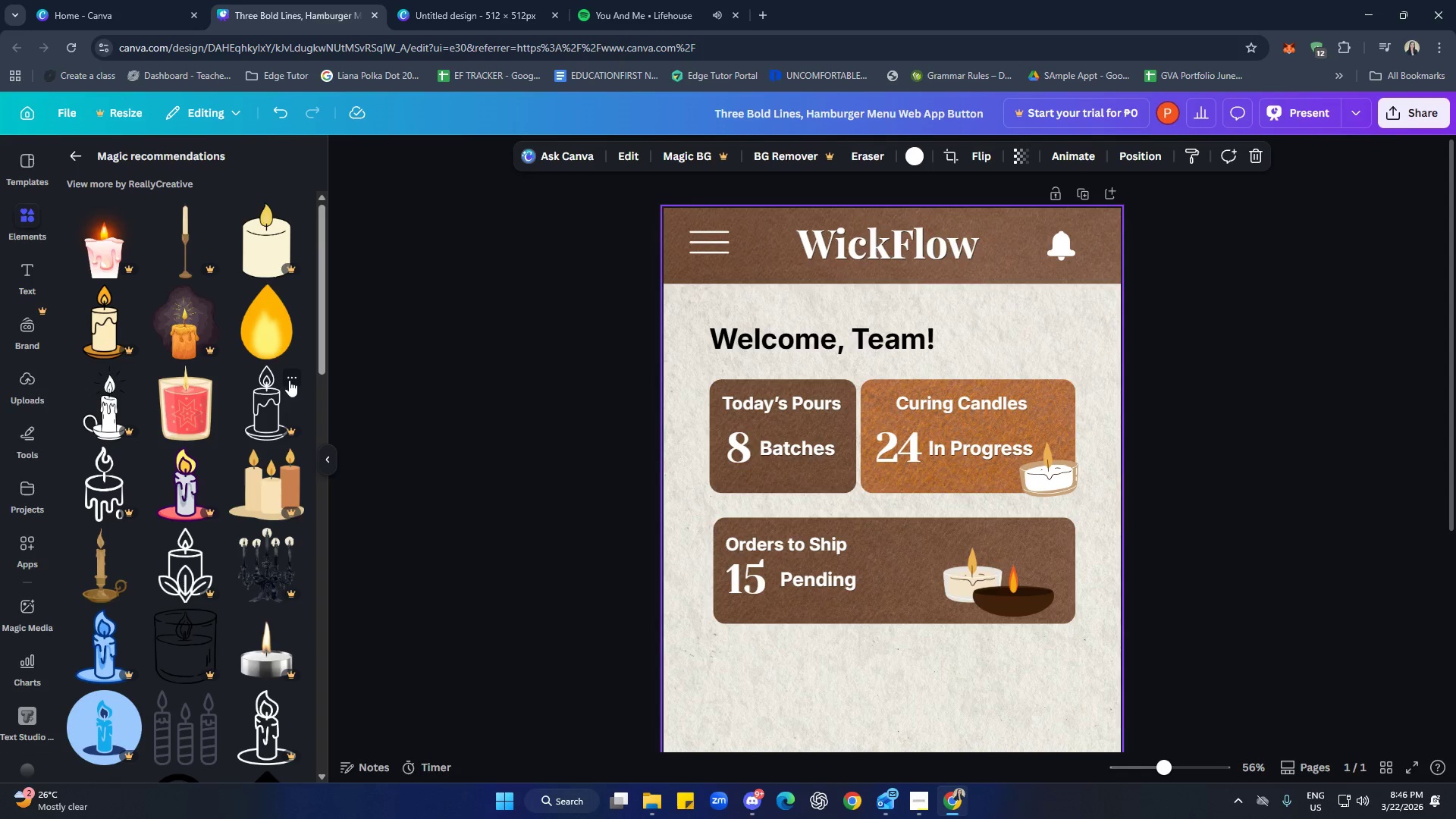 
scroll: coordinate [249, 369], scroll_direction: down, amount: 2.0
 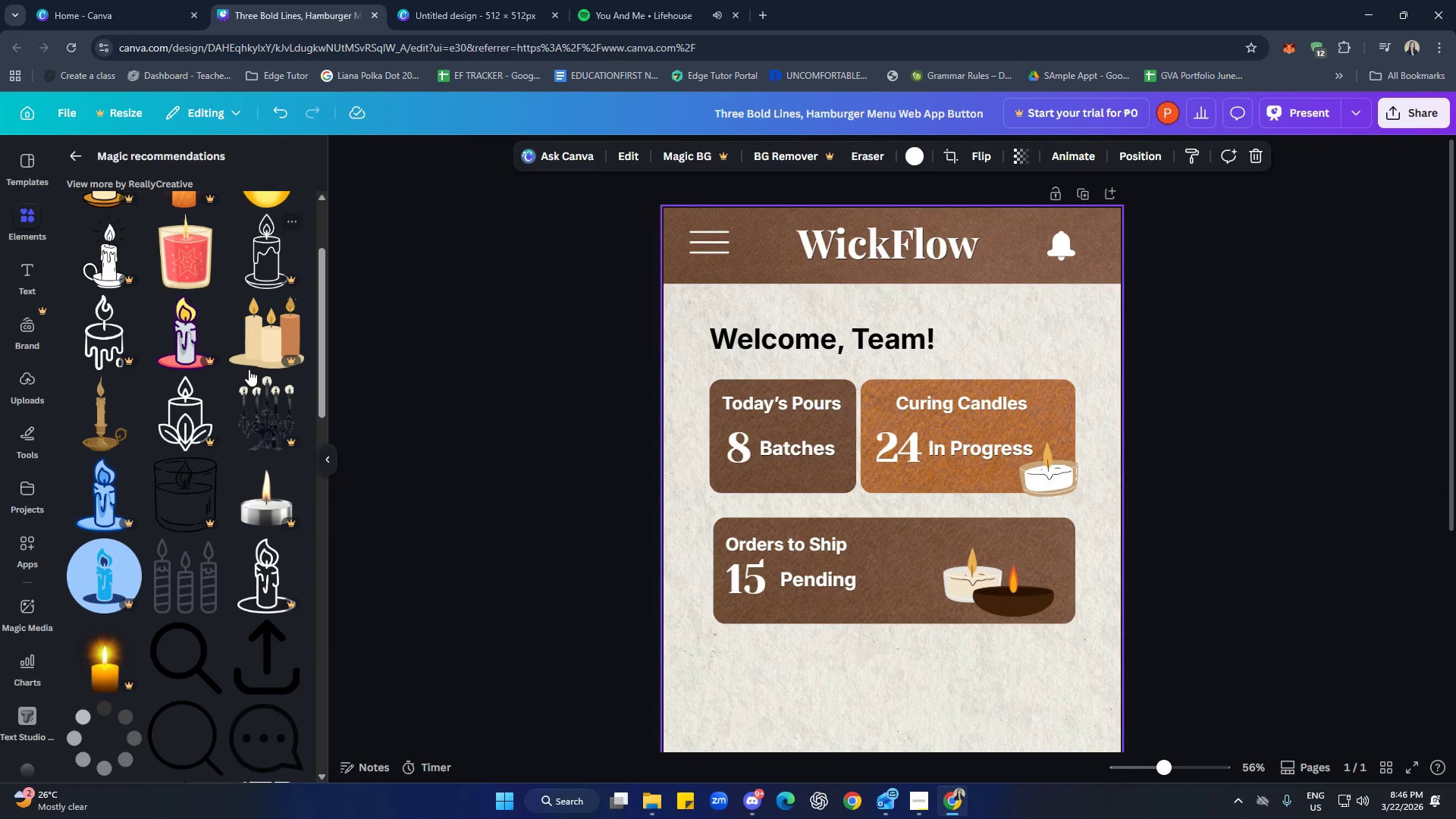 
scroll: coordinate [243, 369], scroll_direction: up, amount: 6.0
 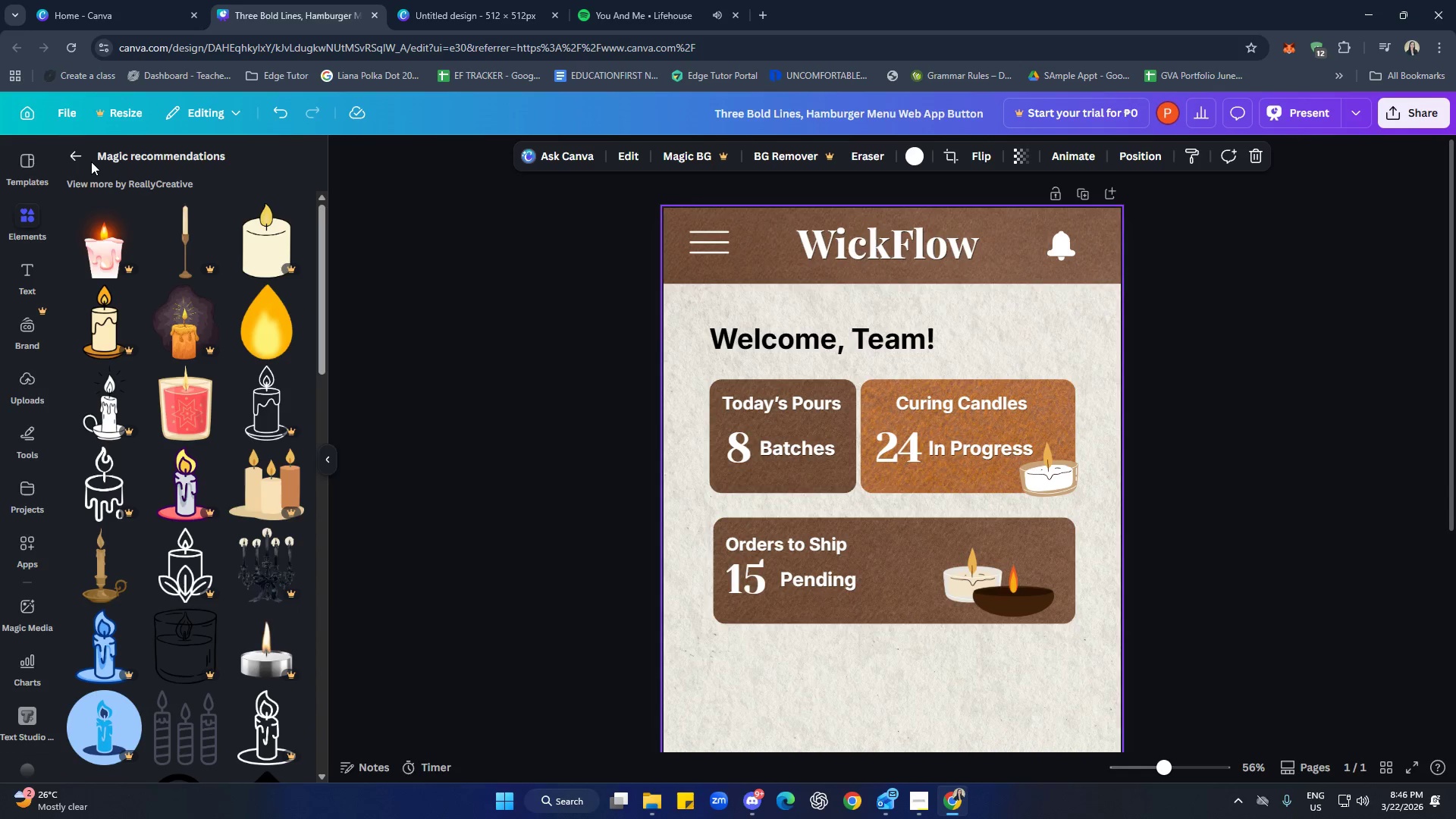 
left_click([79, 153])
 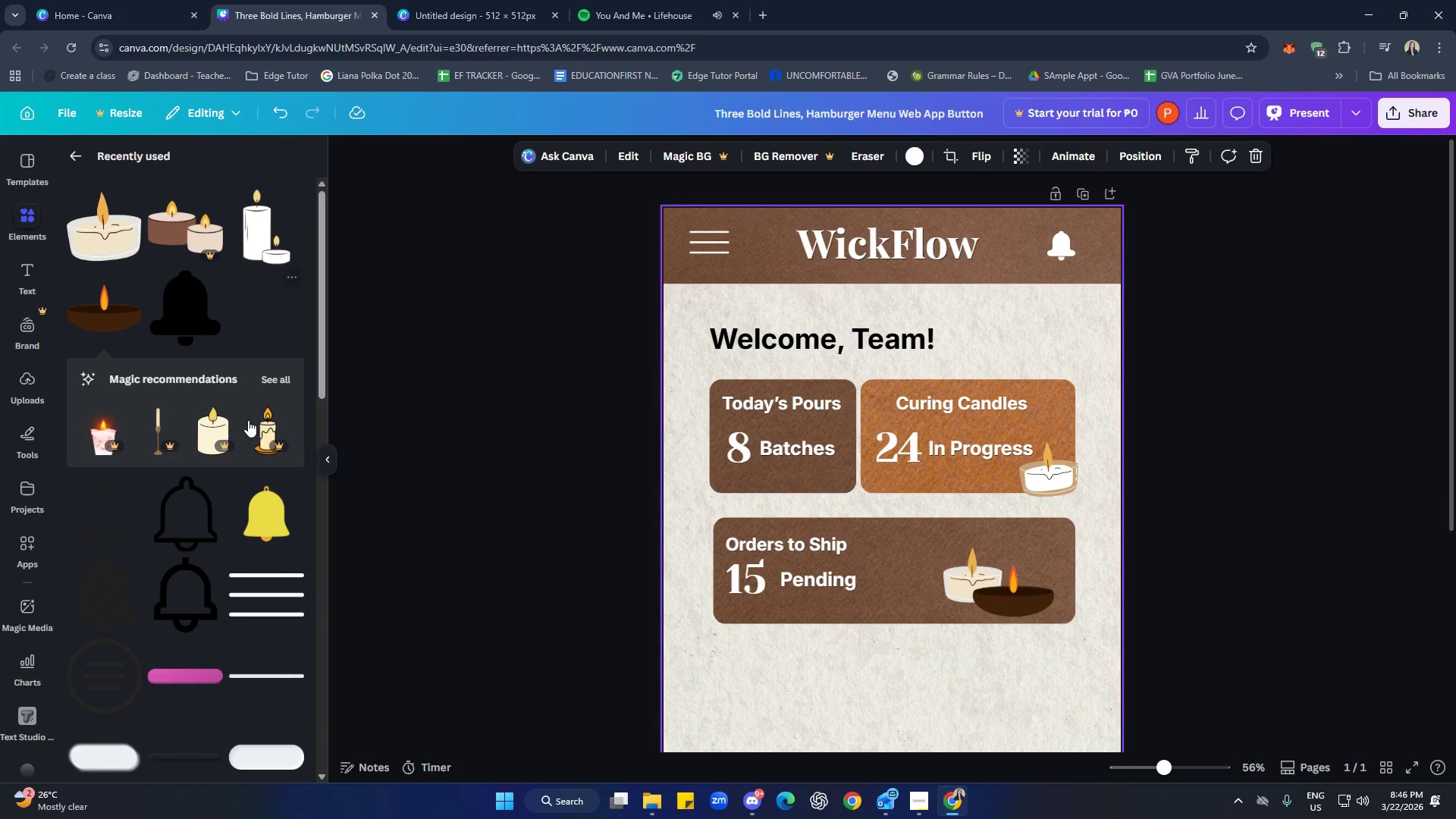 
scroll: coordinate [197, 413], scroll_direction: down, amount: 5.0
 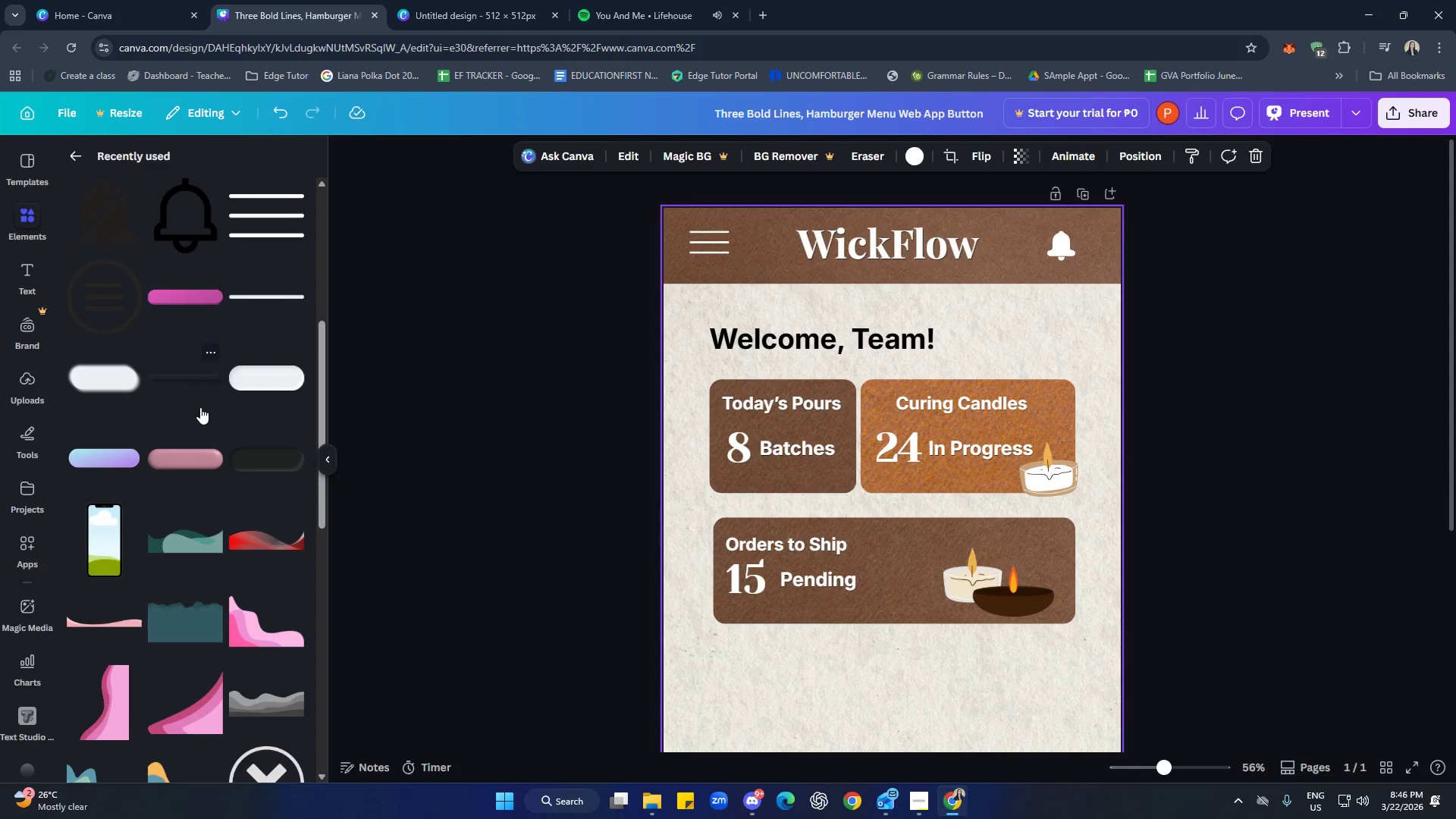 
scroll: coordinate [224, 425], scroll_direction: up, amount: 9.0
 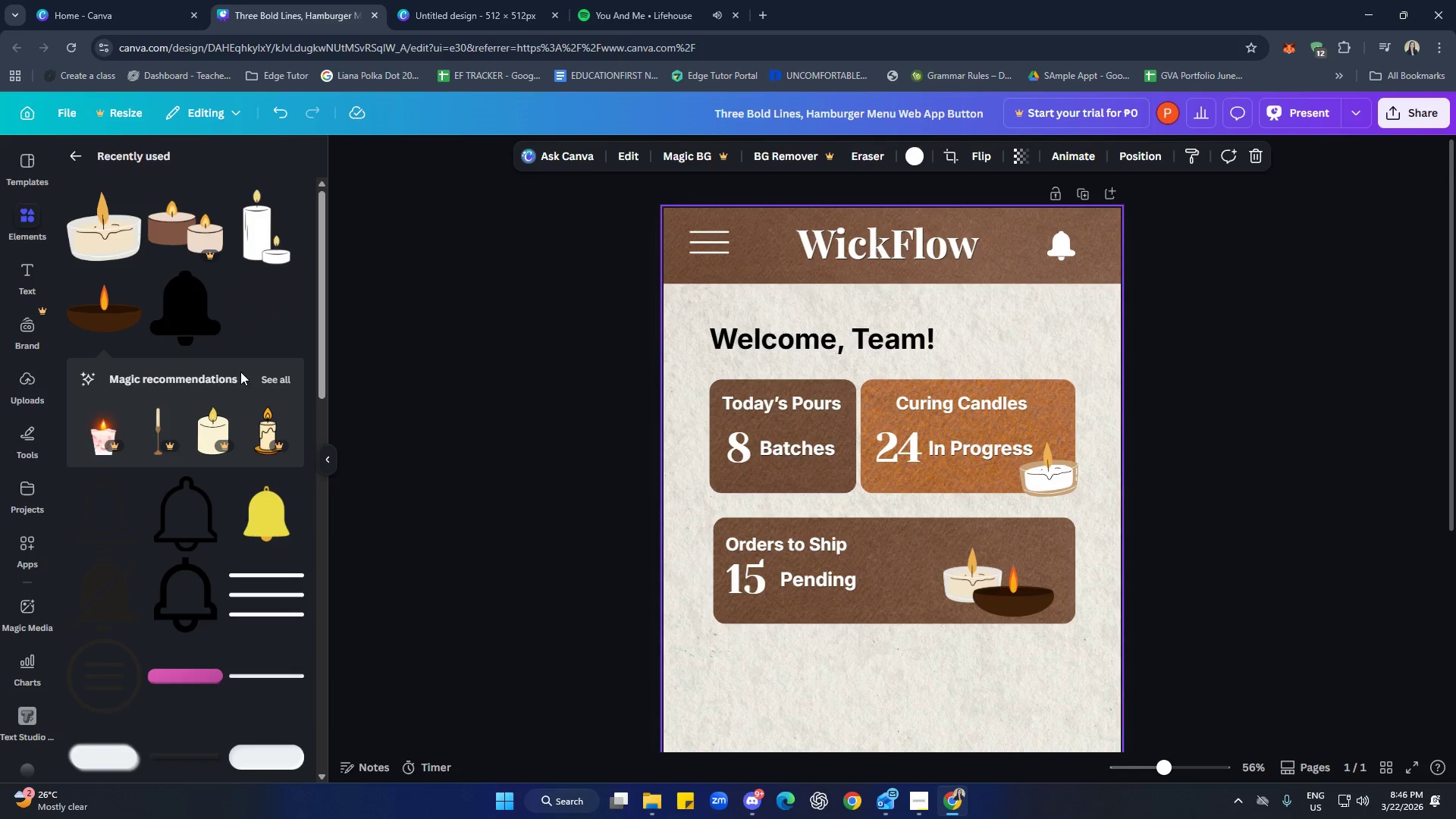 
left_click([209, 204])
 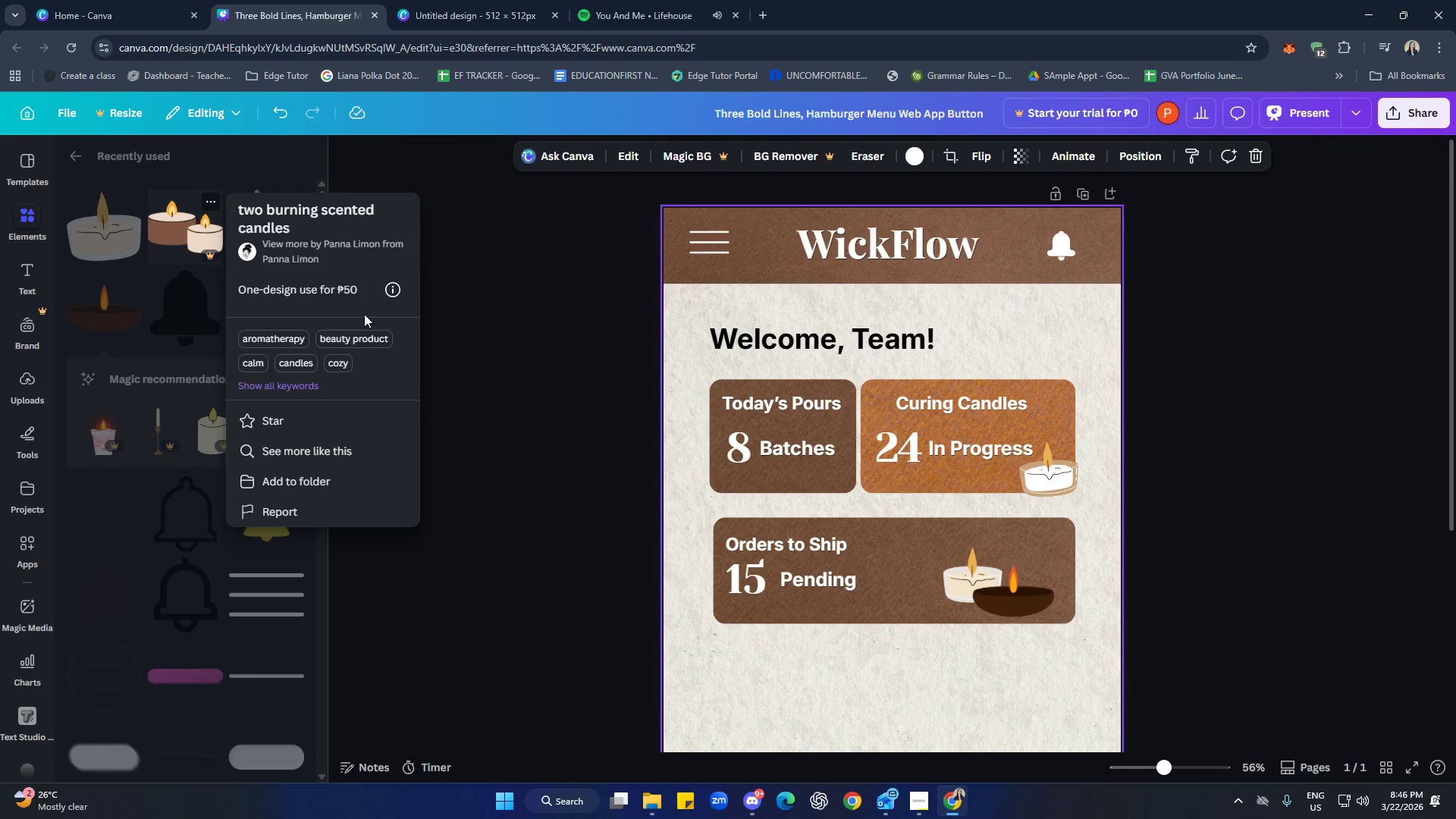 
left_click([392, 297])
 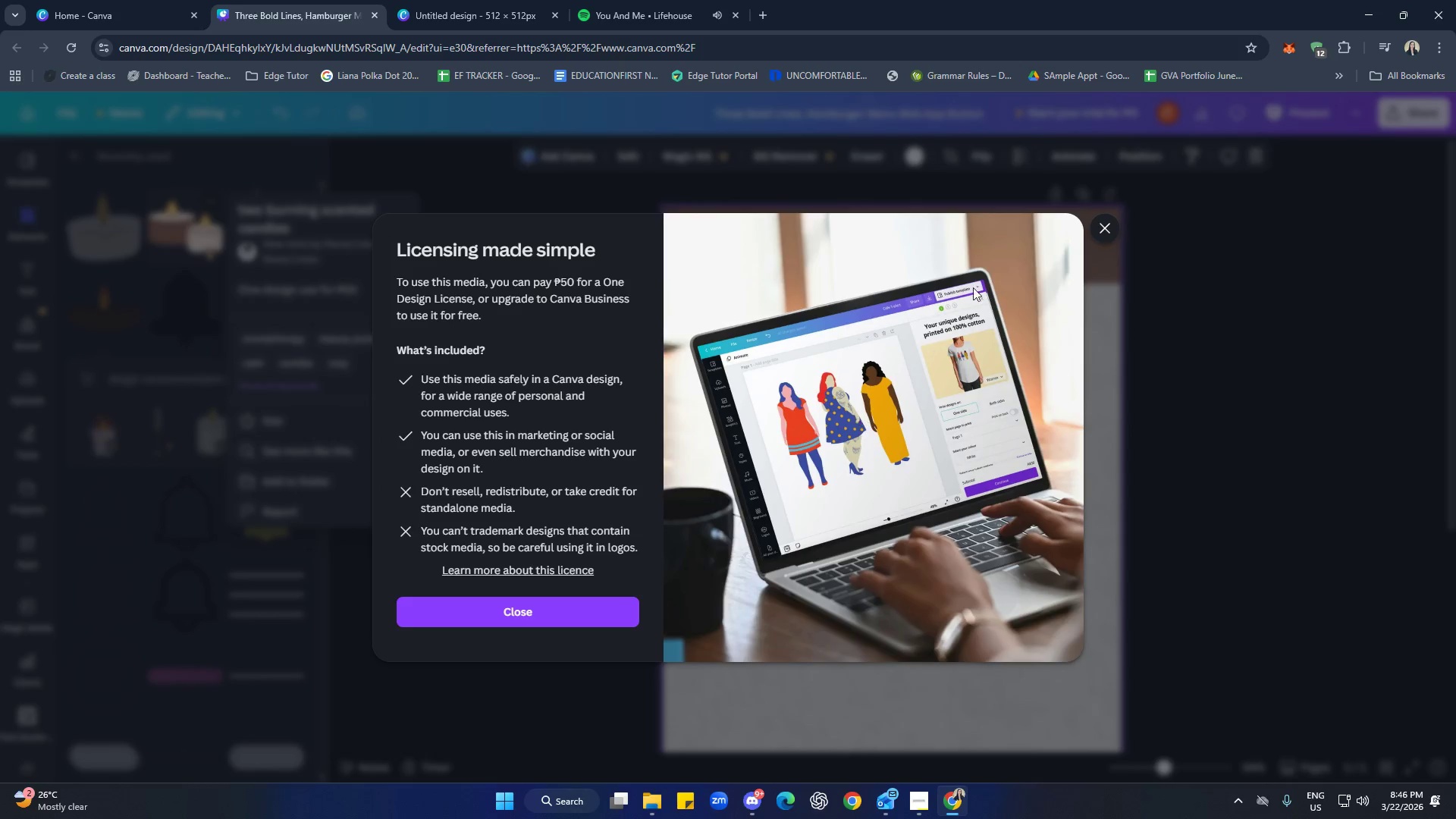 
left_click([1104, 223])
 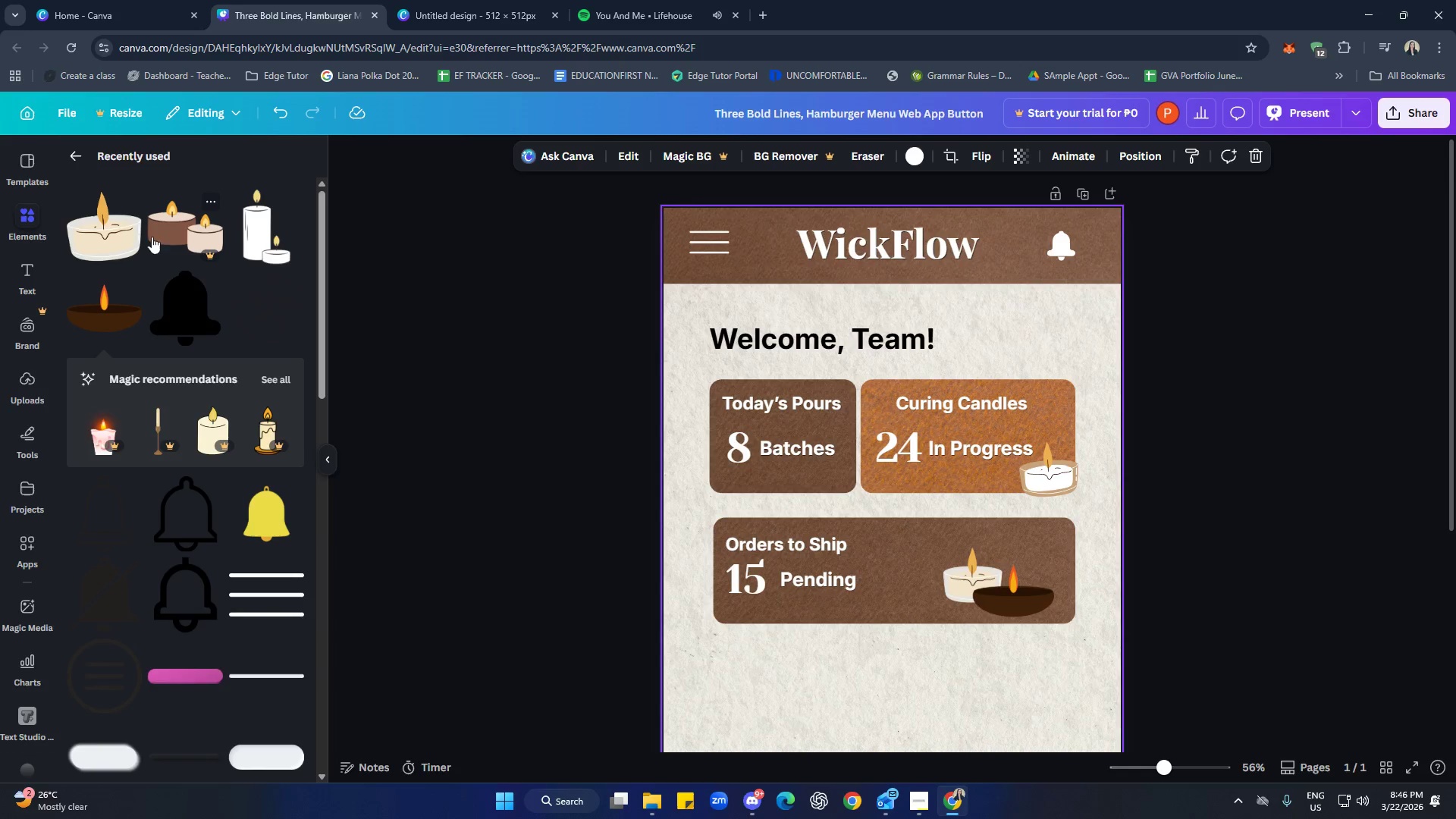 
left_click([207, 208])
 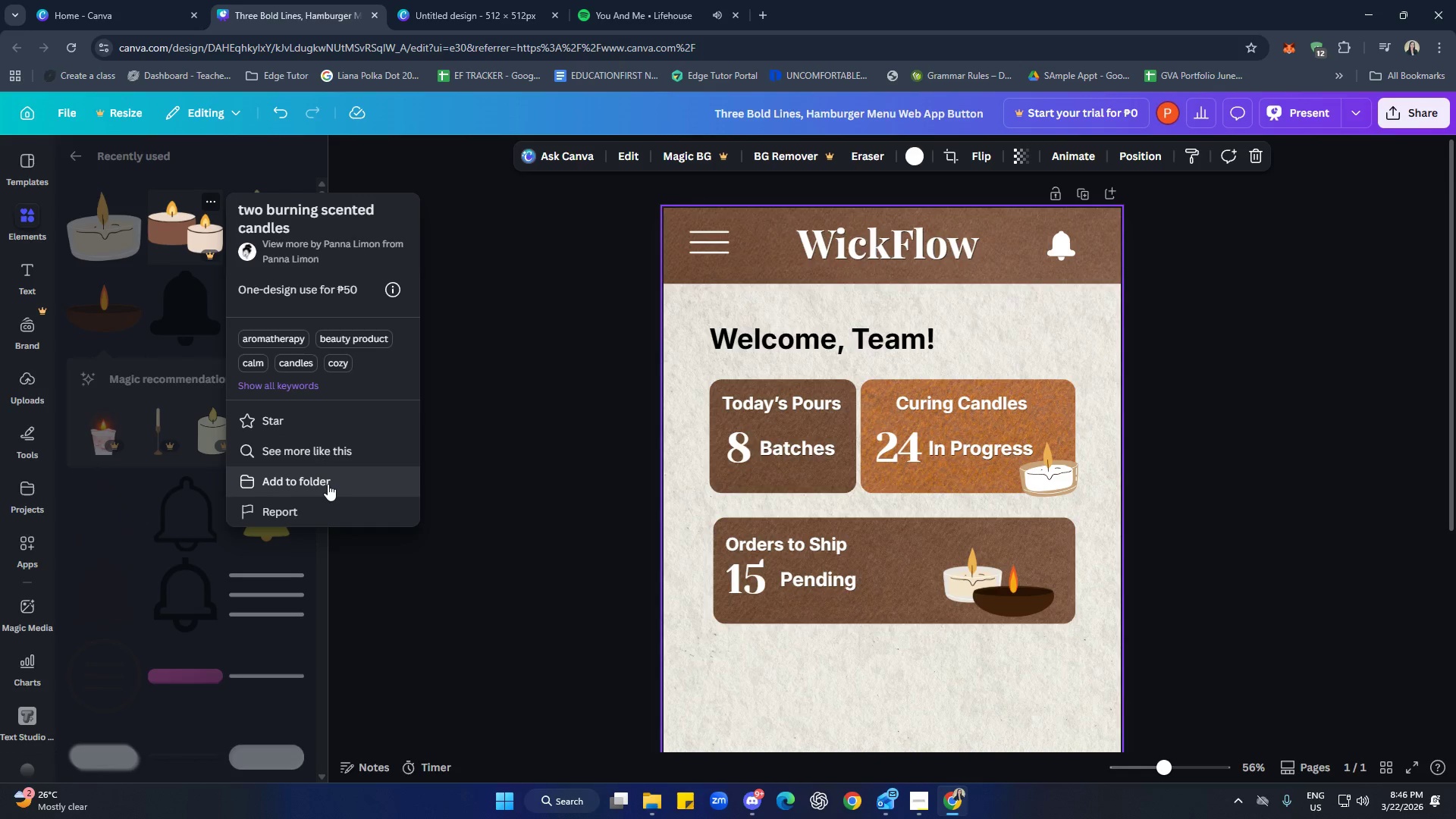 
wait(5.42)
 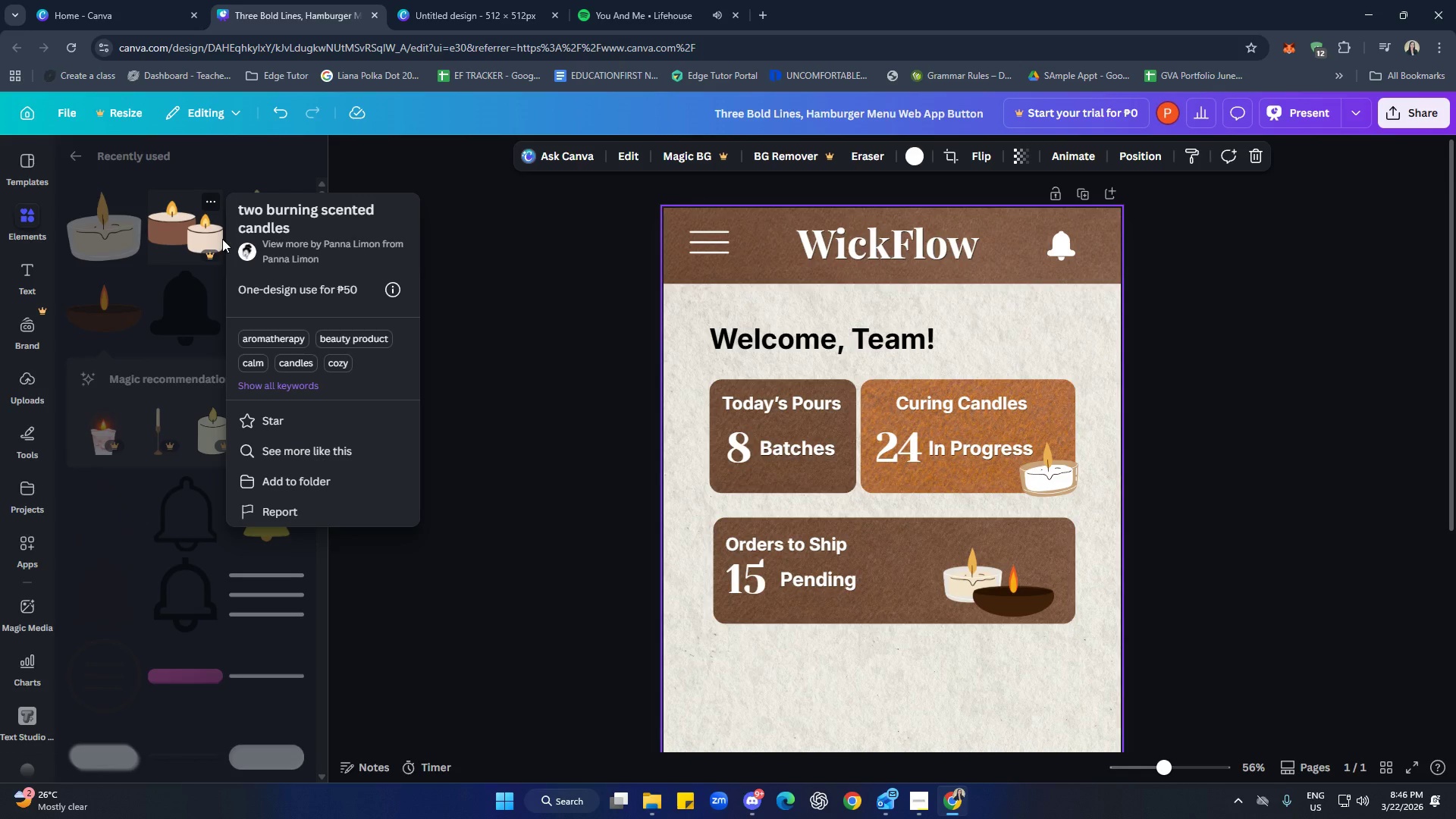 
left_click([332, 457])
 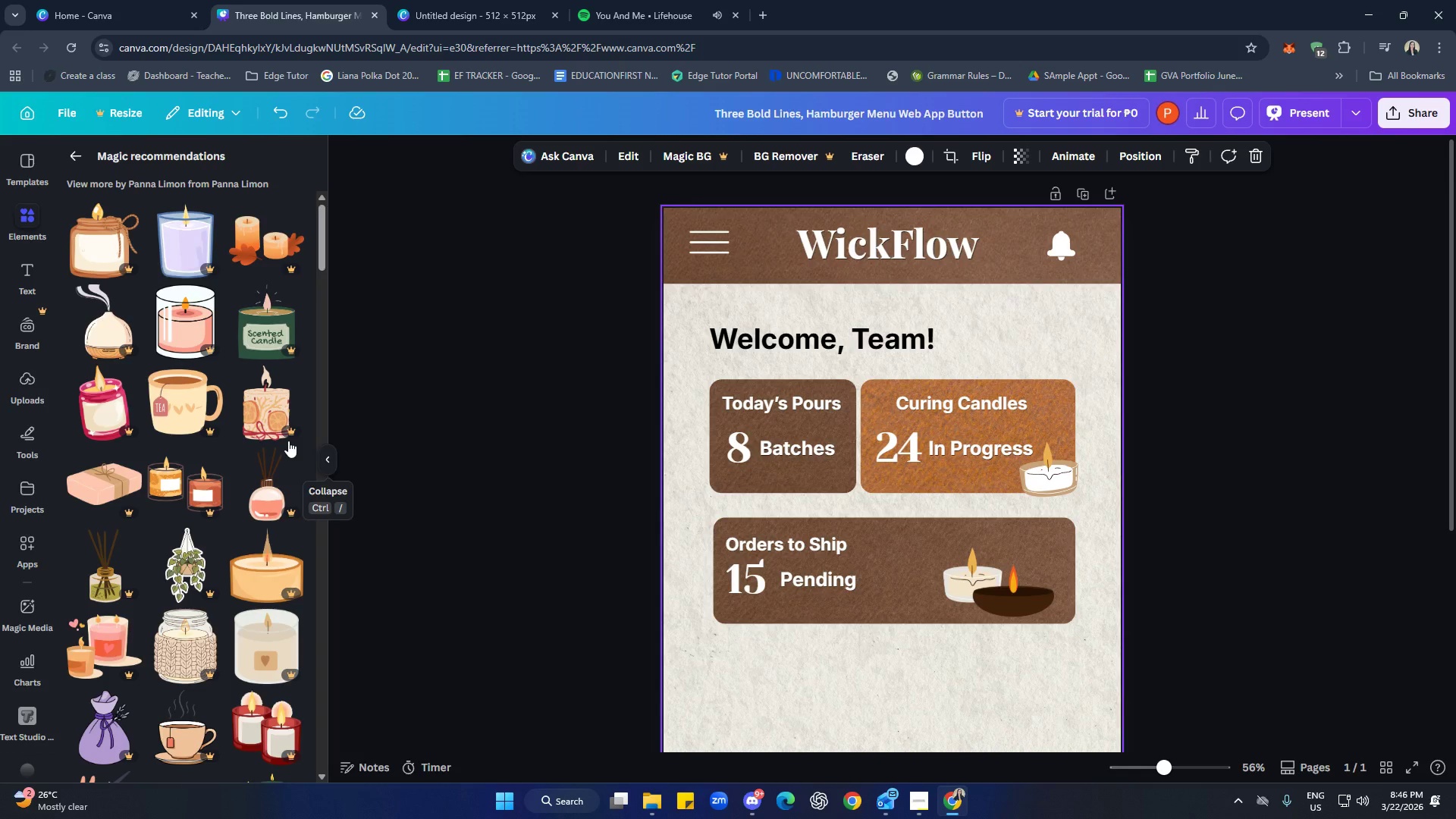 
scroll: coordinate [215, 425], scroll_direction: down, amount: 6.0
 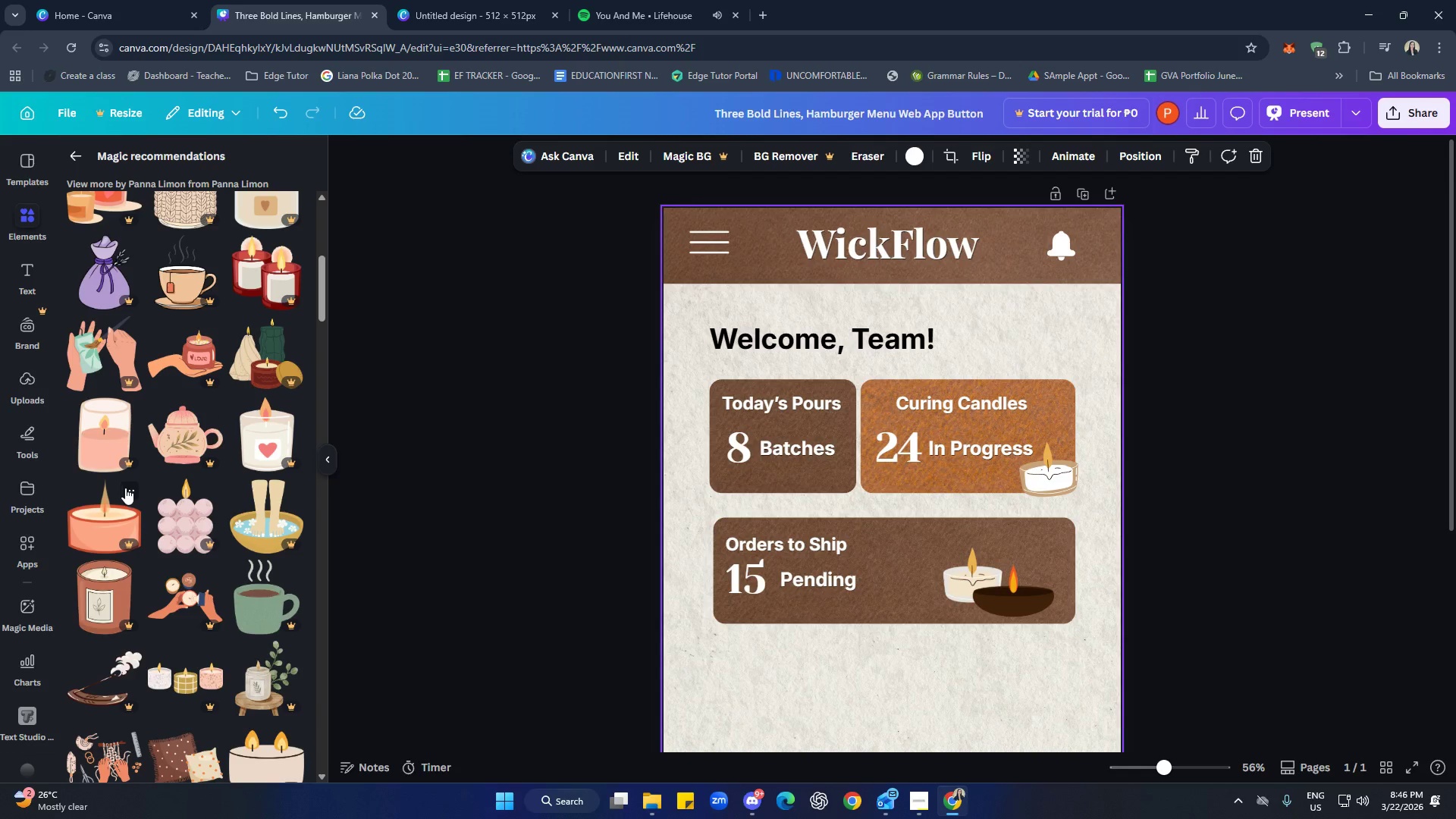 
scroll: coordinate [253, 479], scroll_direction: up, amount: 4.0
 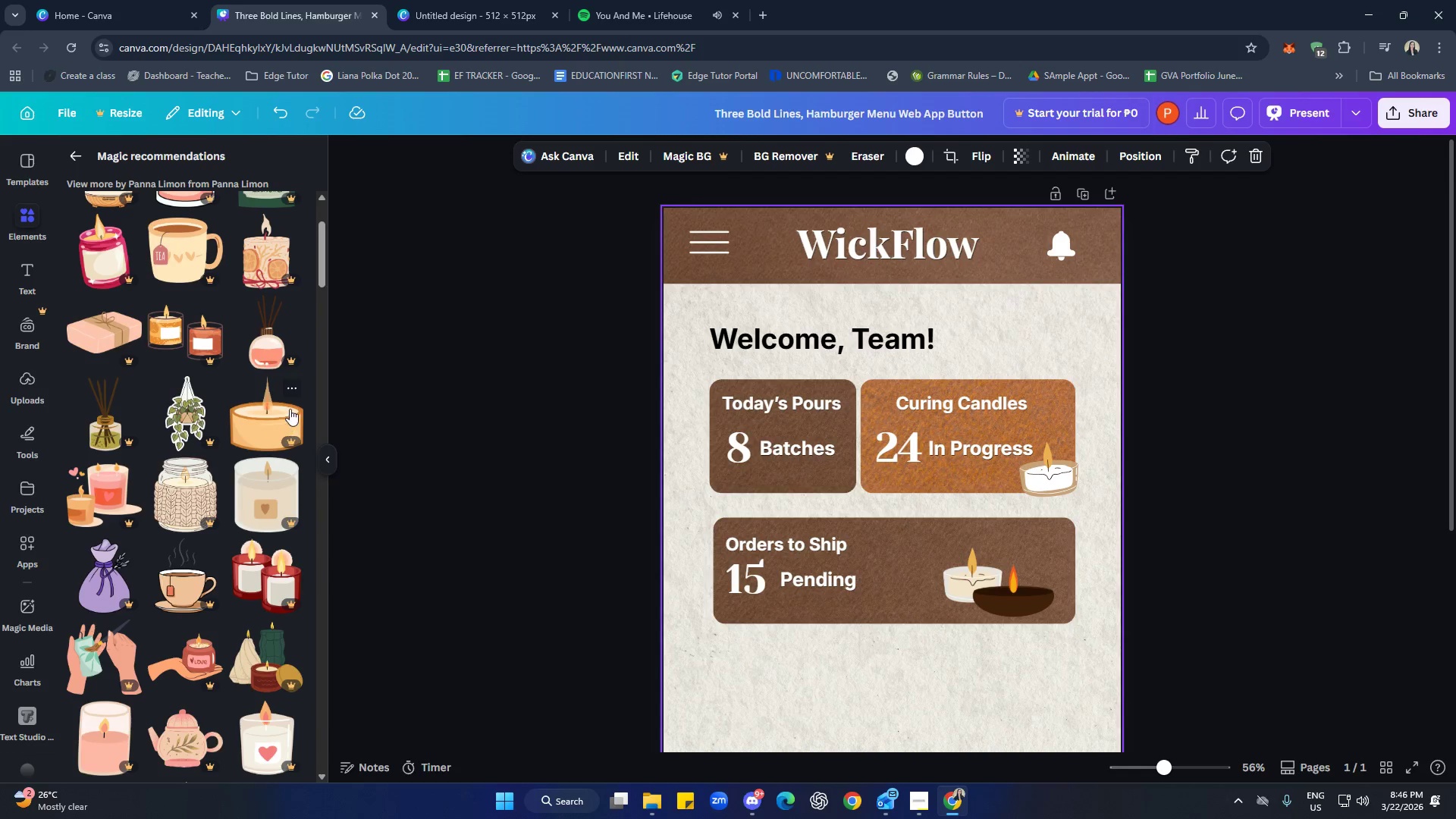 
mouse_move([308, 412])
 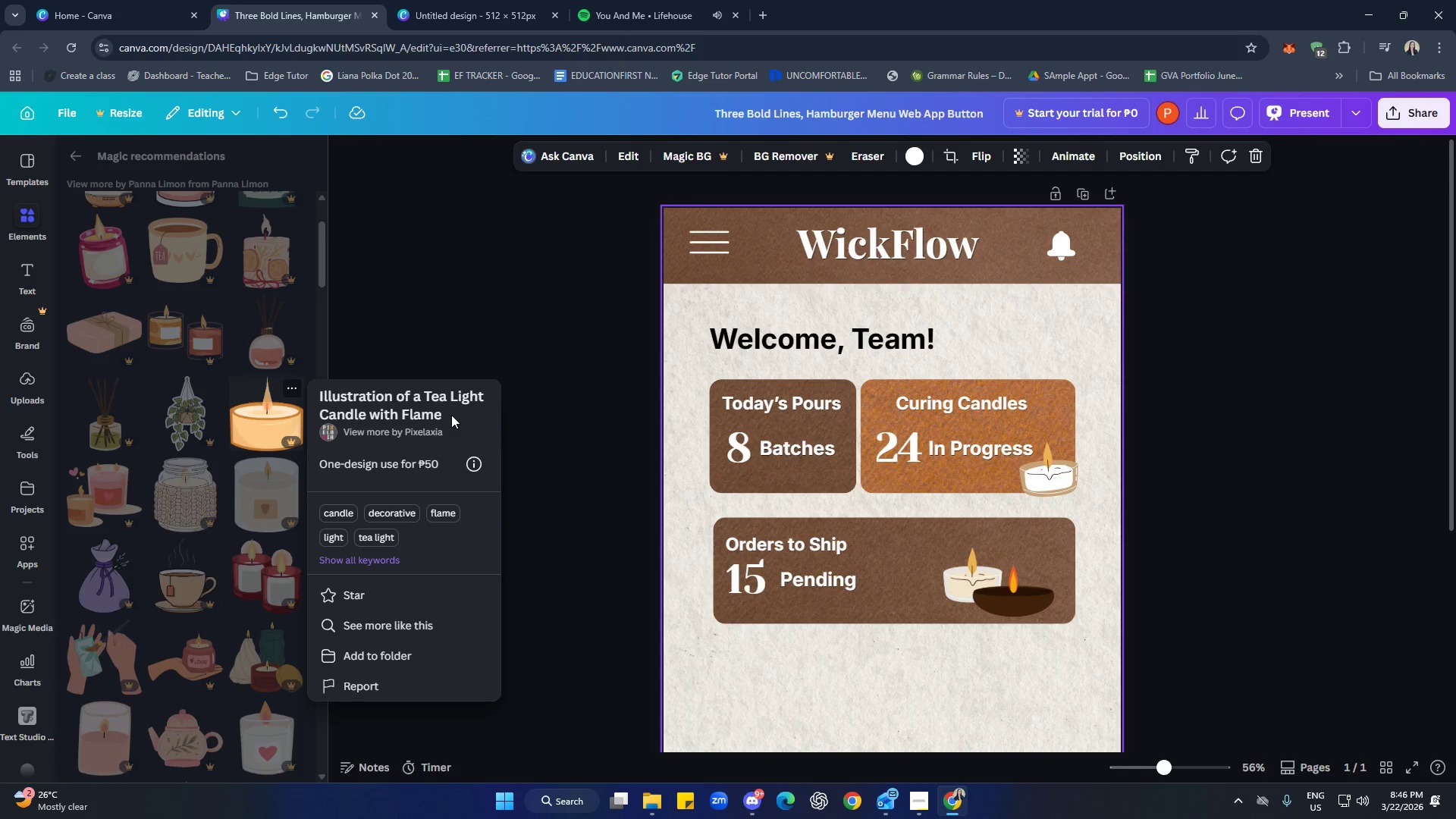 
left_click_drag(start_coordinate=[451, 414], to_coordinate=[312, 394])
 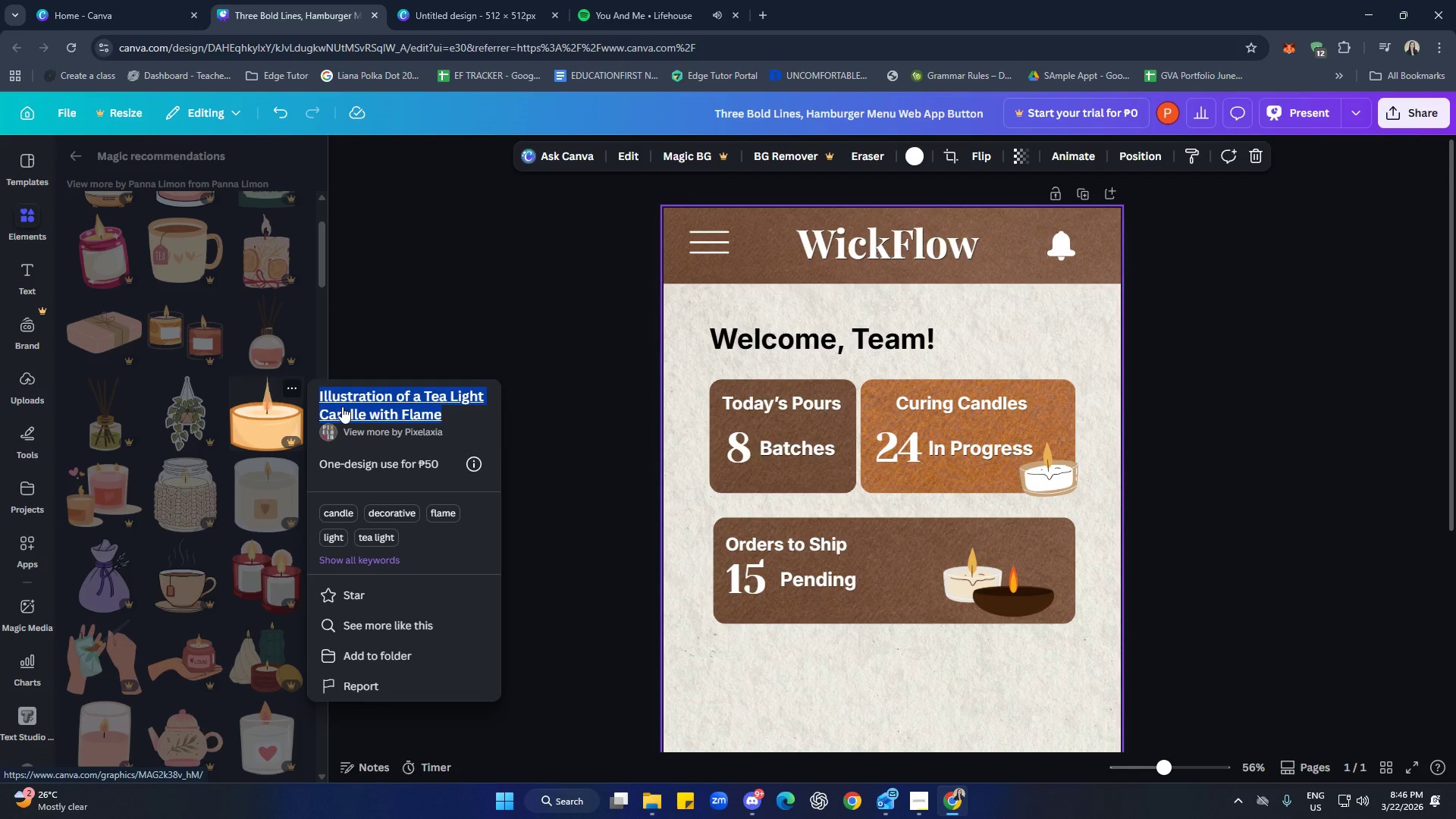 
key(Shift+ShiftLeft)
 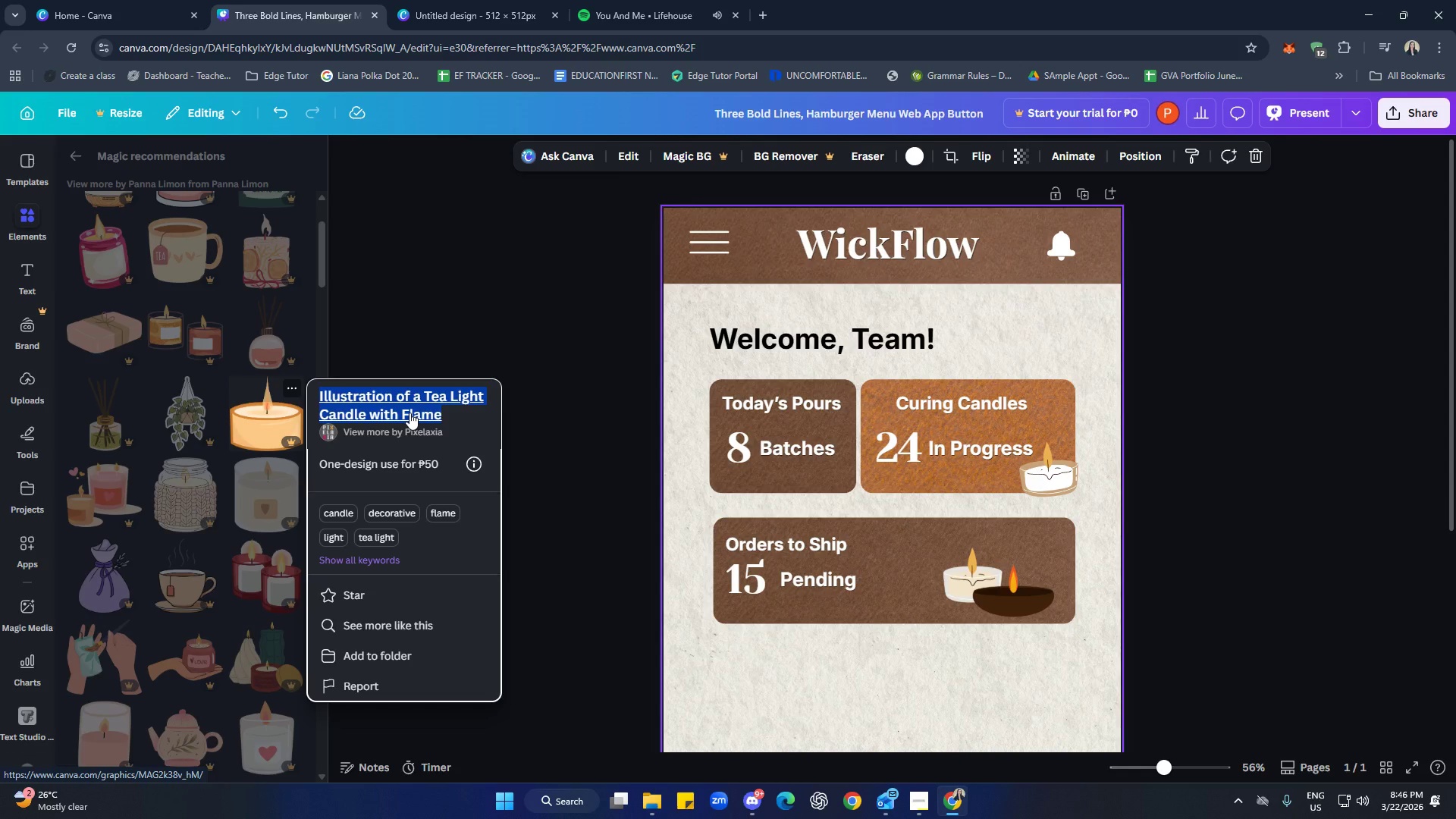 
key(Control+C)
 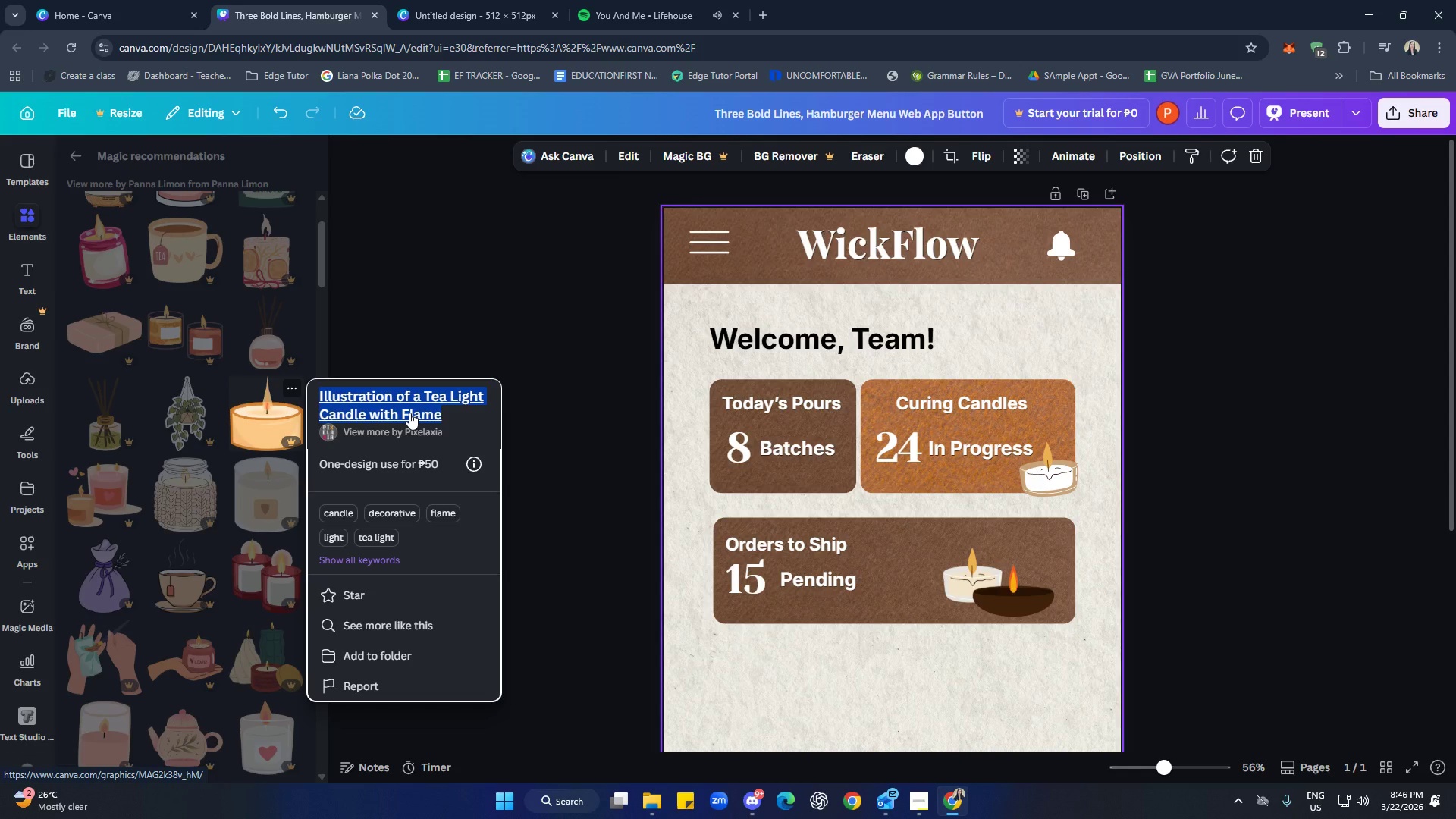 
key(Control+C)
 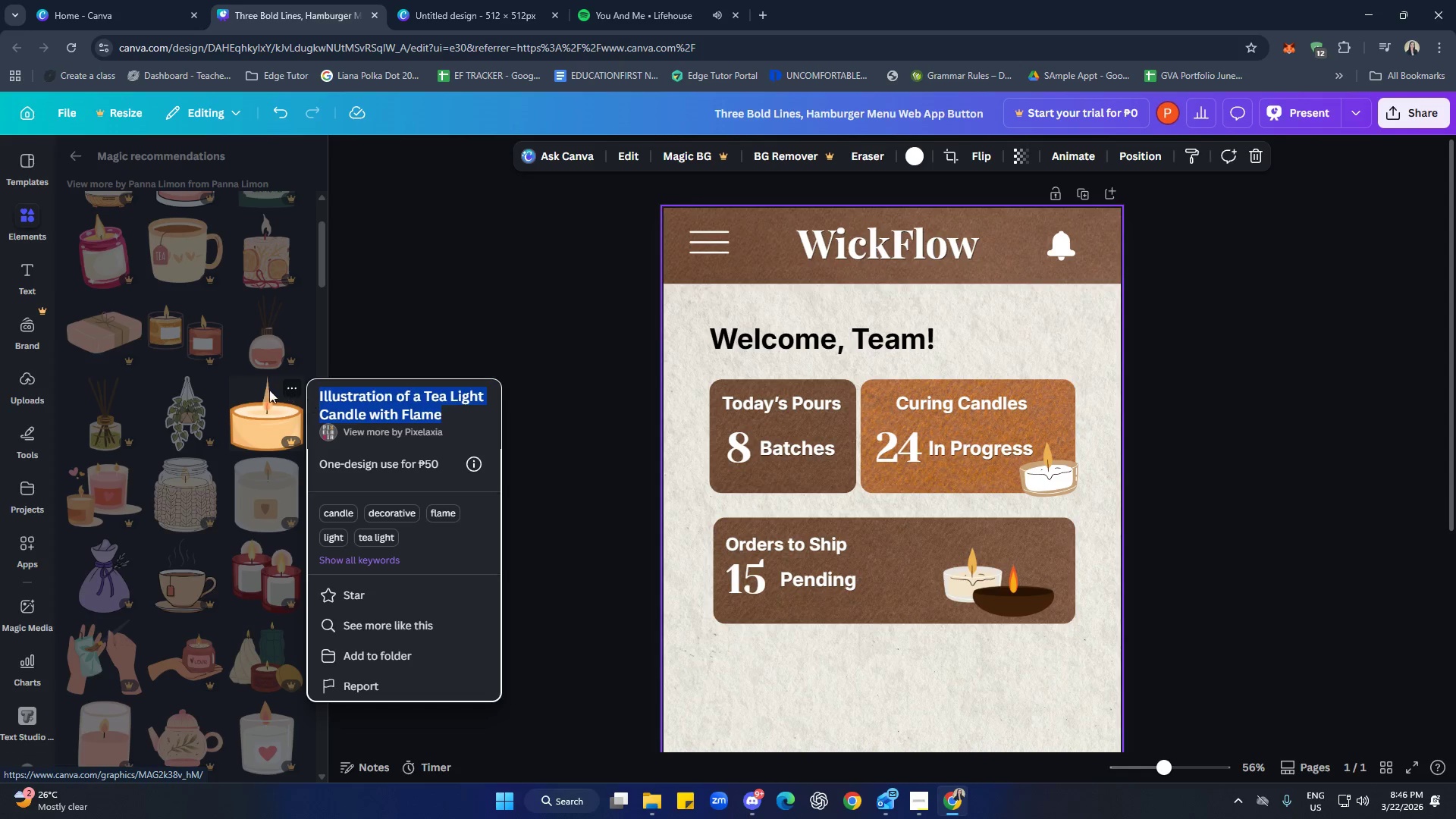 
left_click([262, 378])
 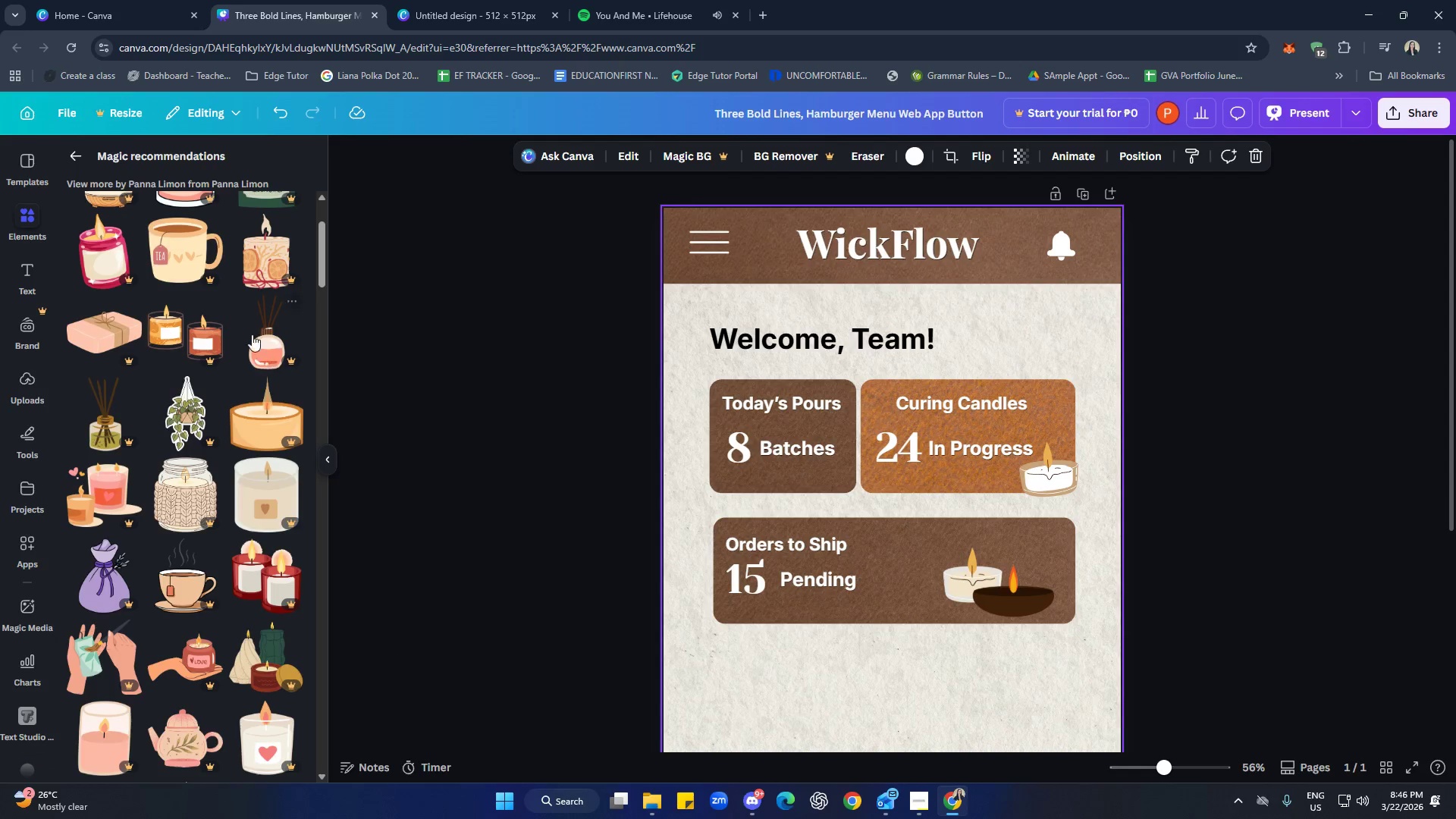 
scroll: coordinate [244, 392], scroll_direction: up, amount: 9.0
 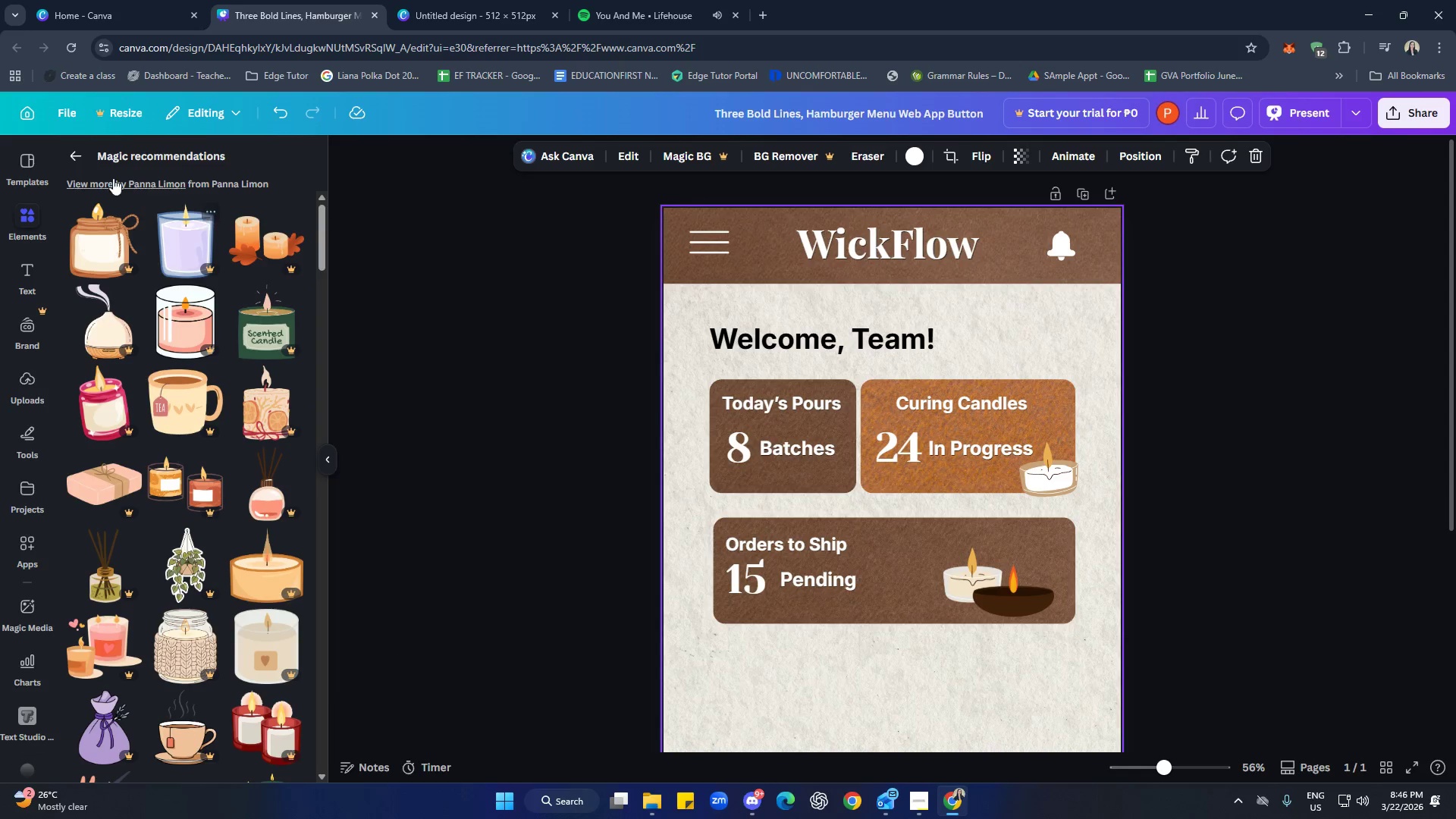 
left_click([83, 152])
 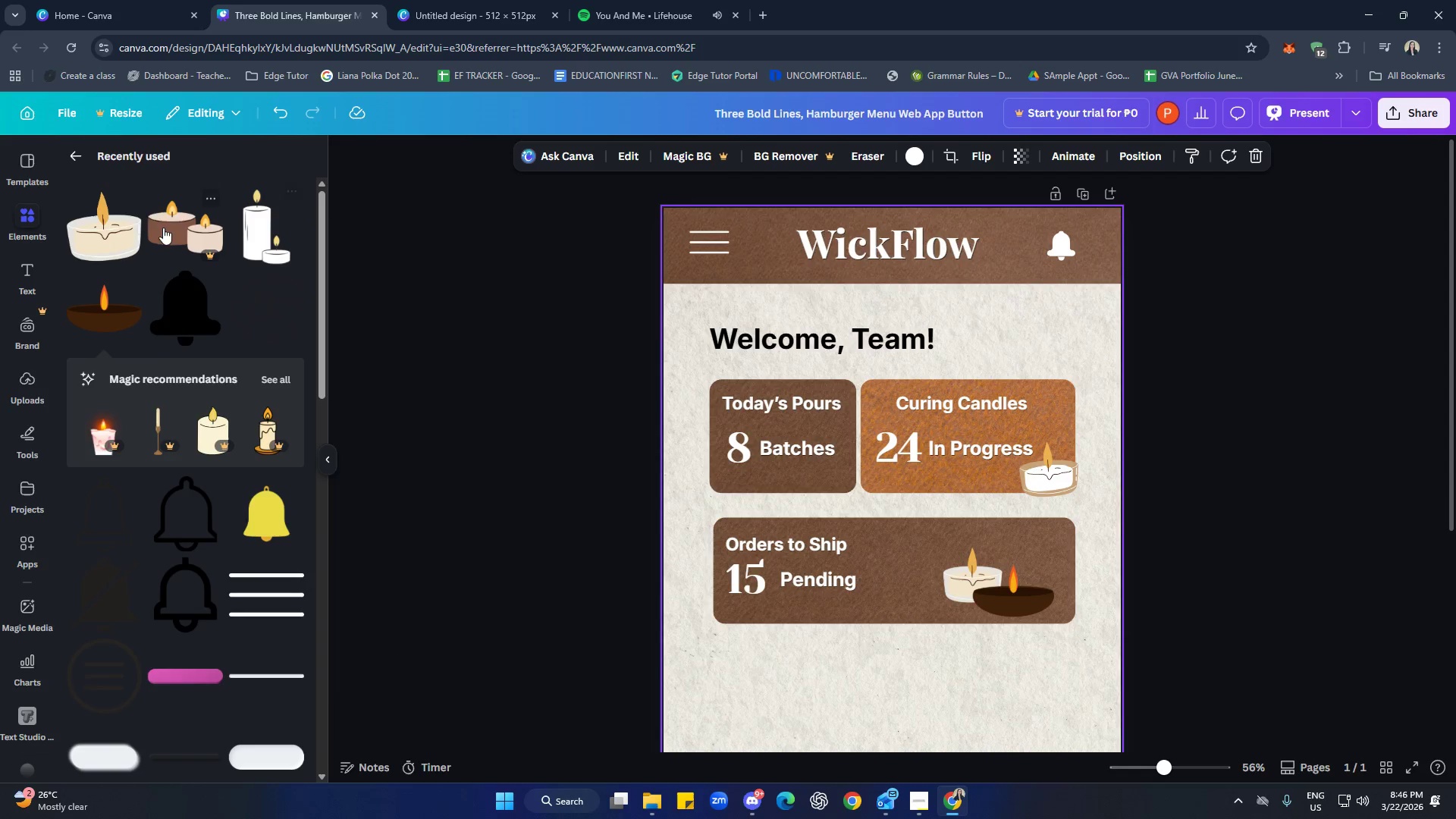 
left_click([81, 155])
 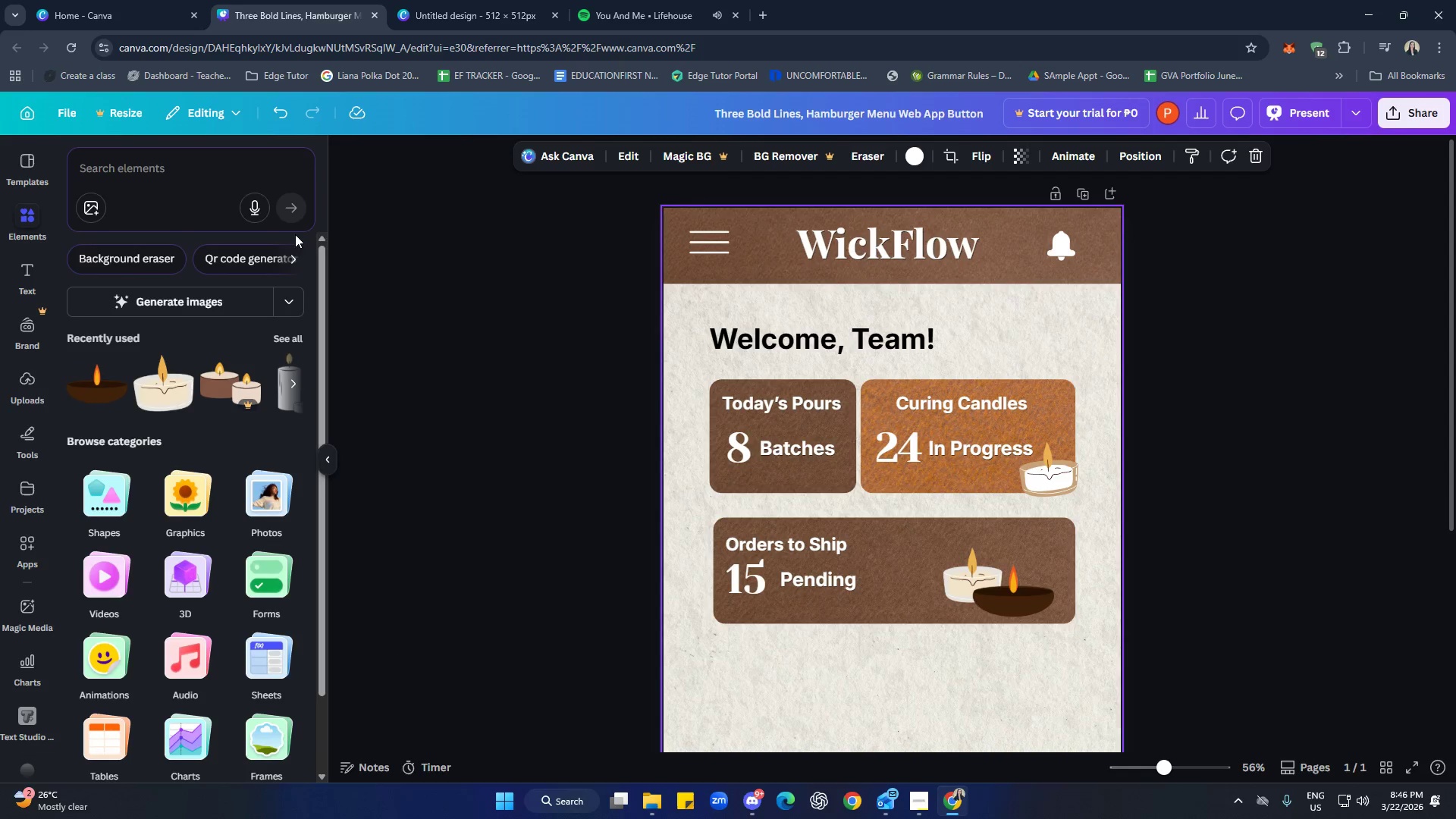 
left_click([202, 180])
 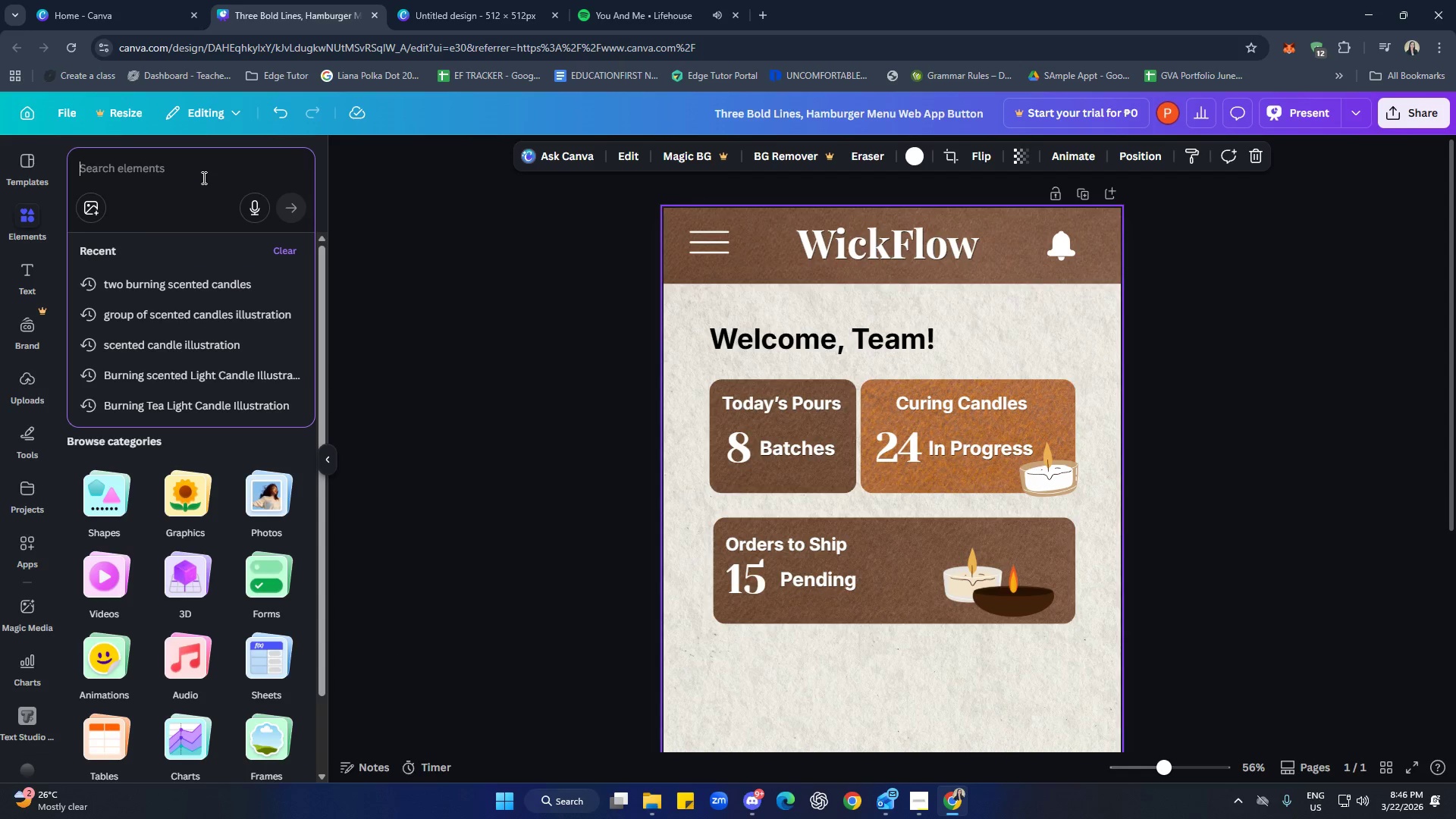 
key(Control+V)
 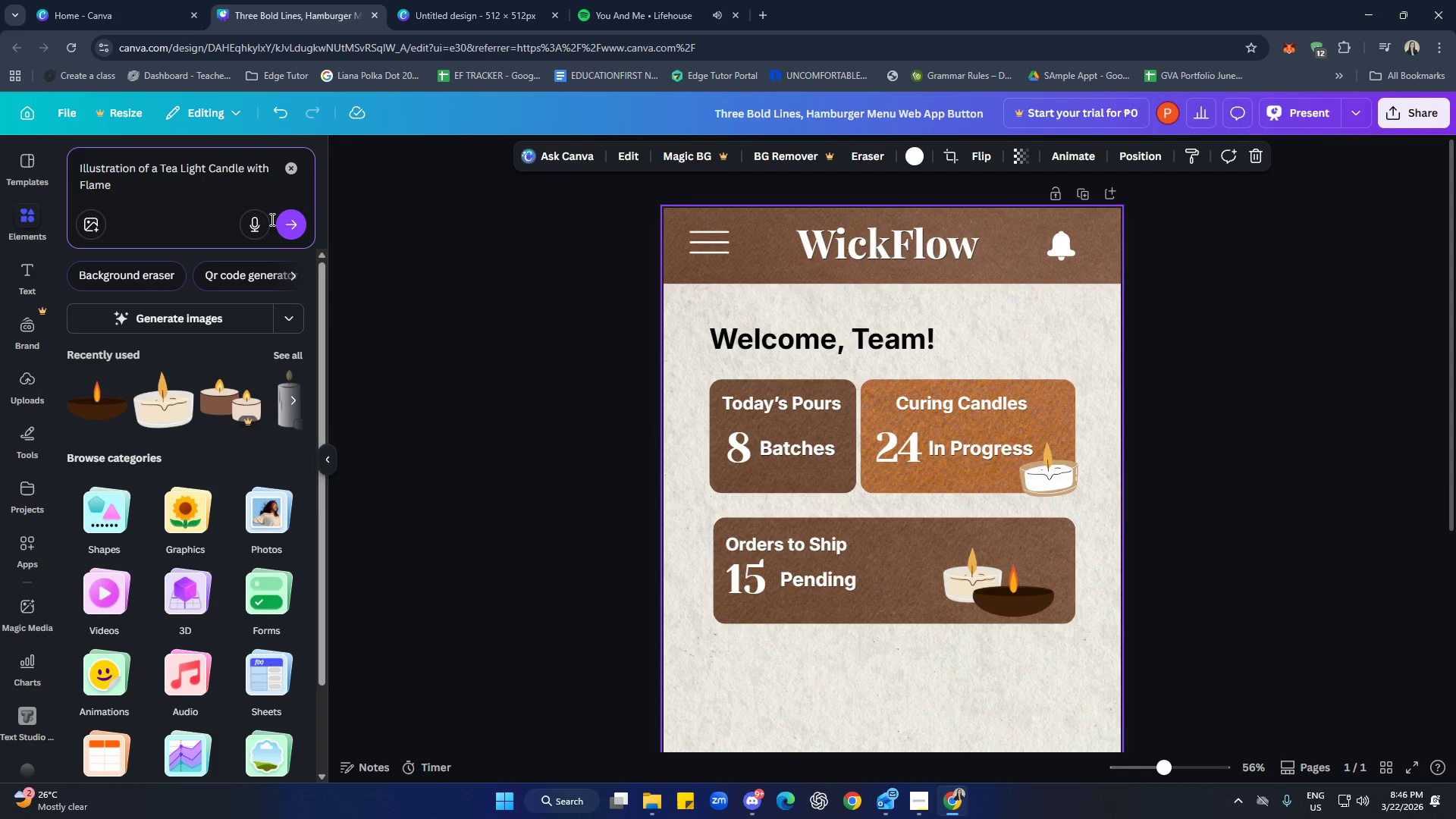 
left_click([287, 219])
 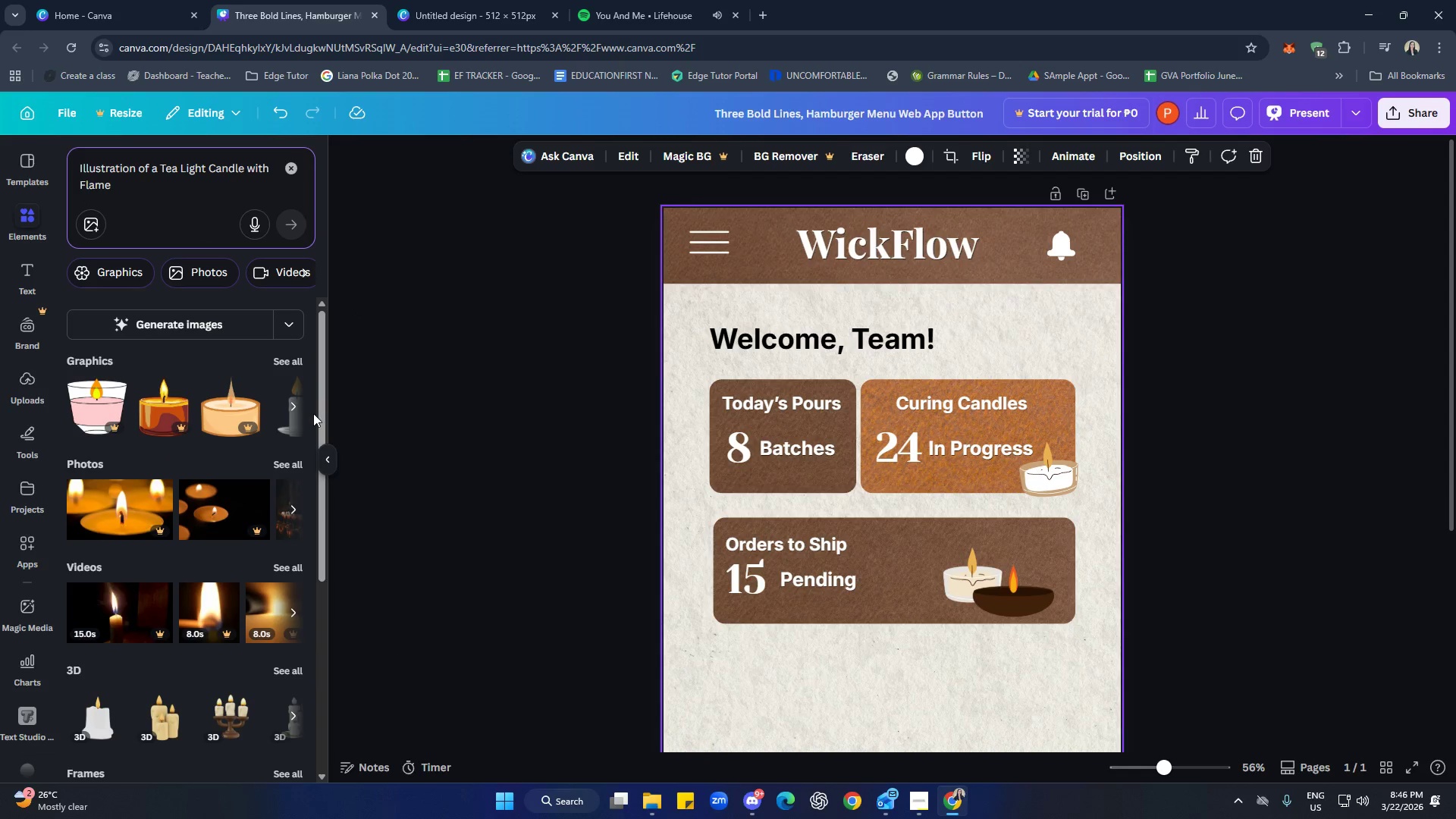 
left_click([290, 357])
 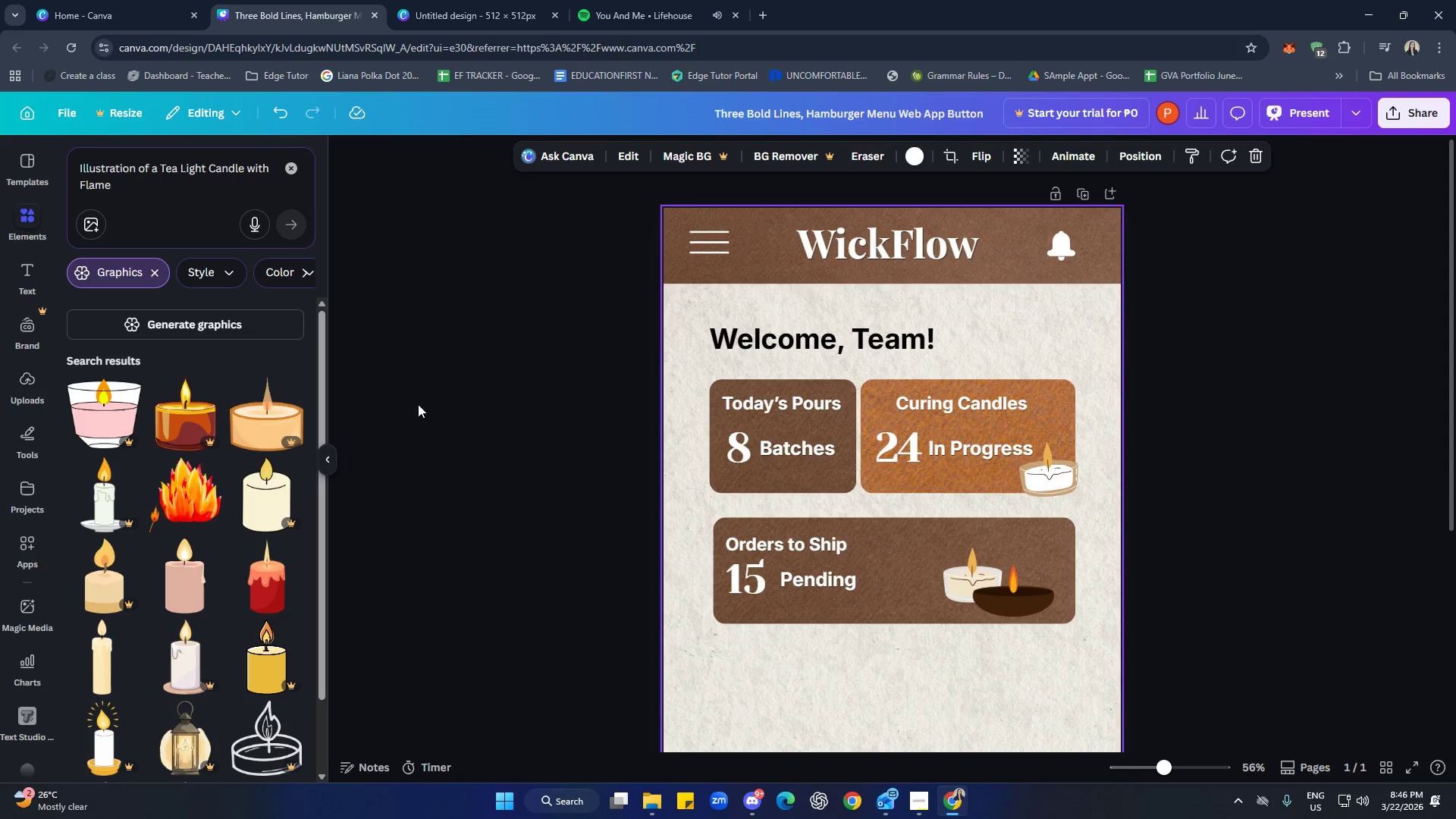 
scroll: coordinate [278, 400], scroll_direction: down, amount: 1.0
 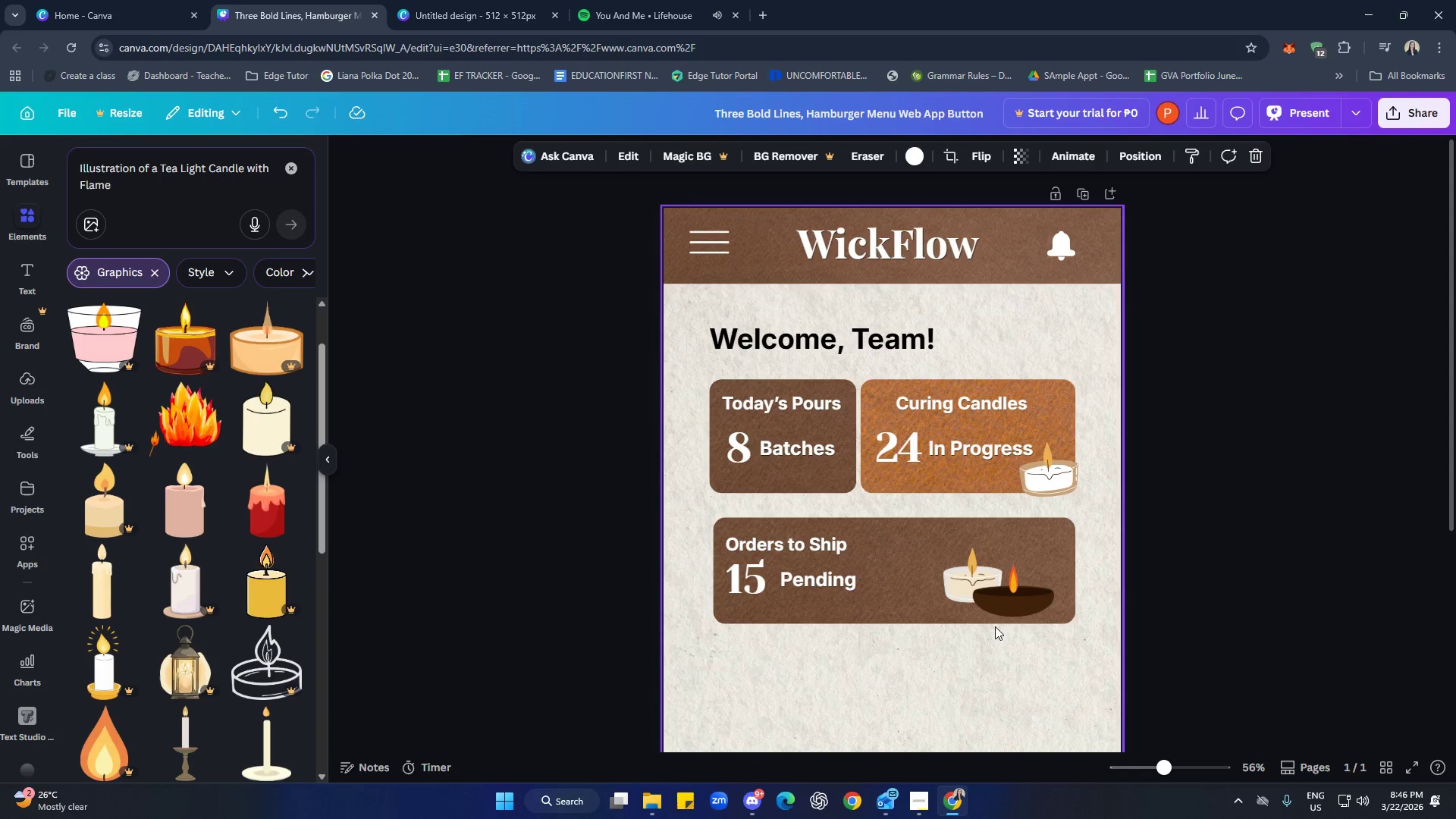 
left_click([1038, 590])
 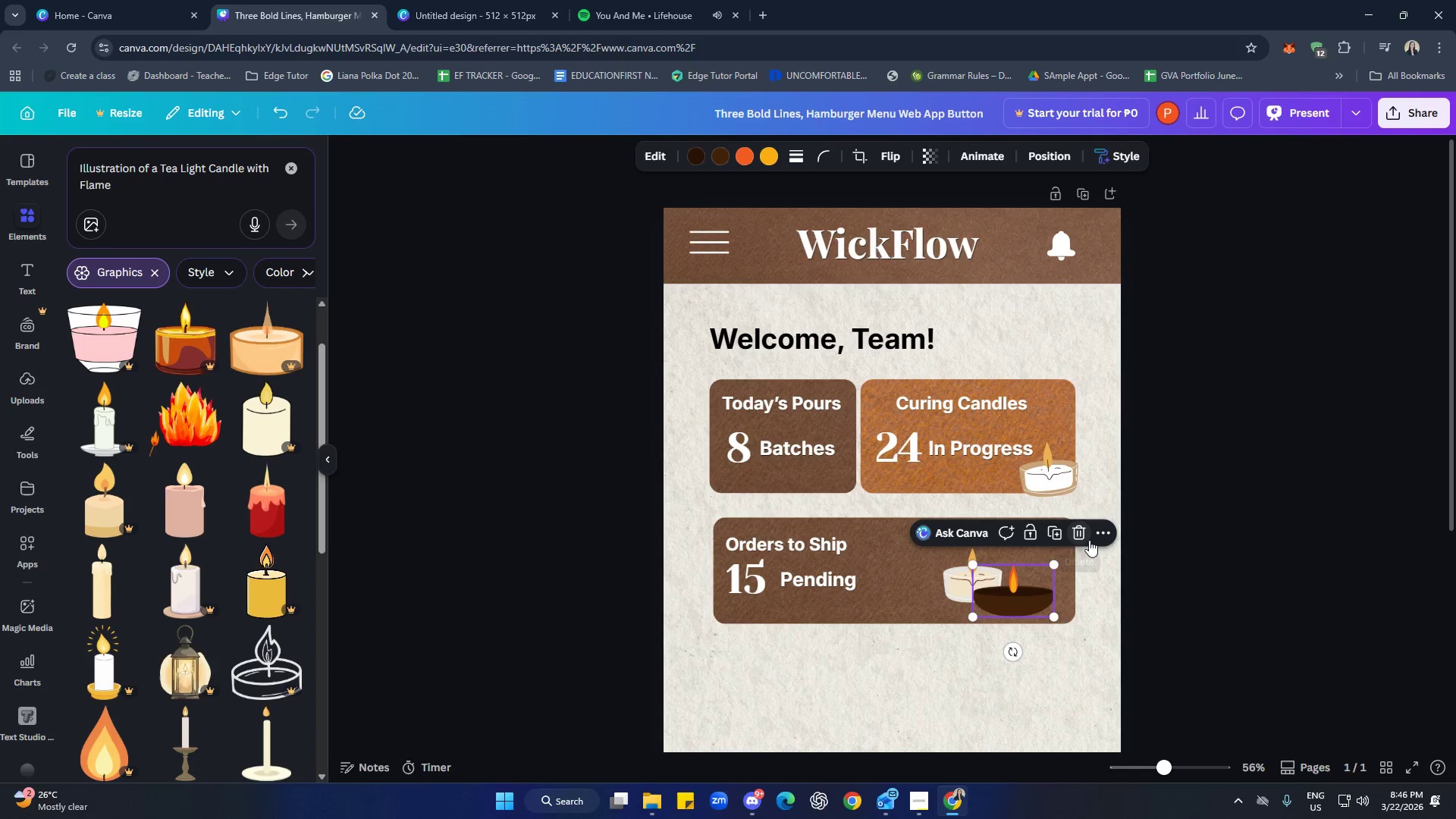 
left_click([1085, 535])
 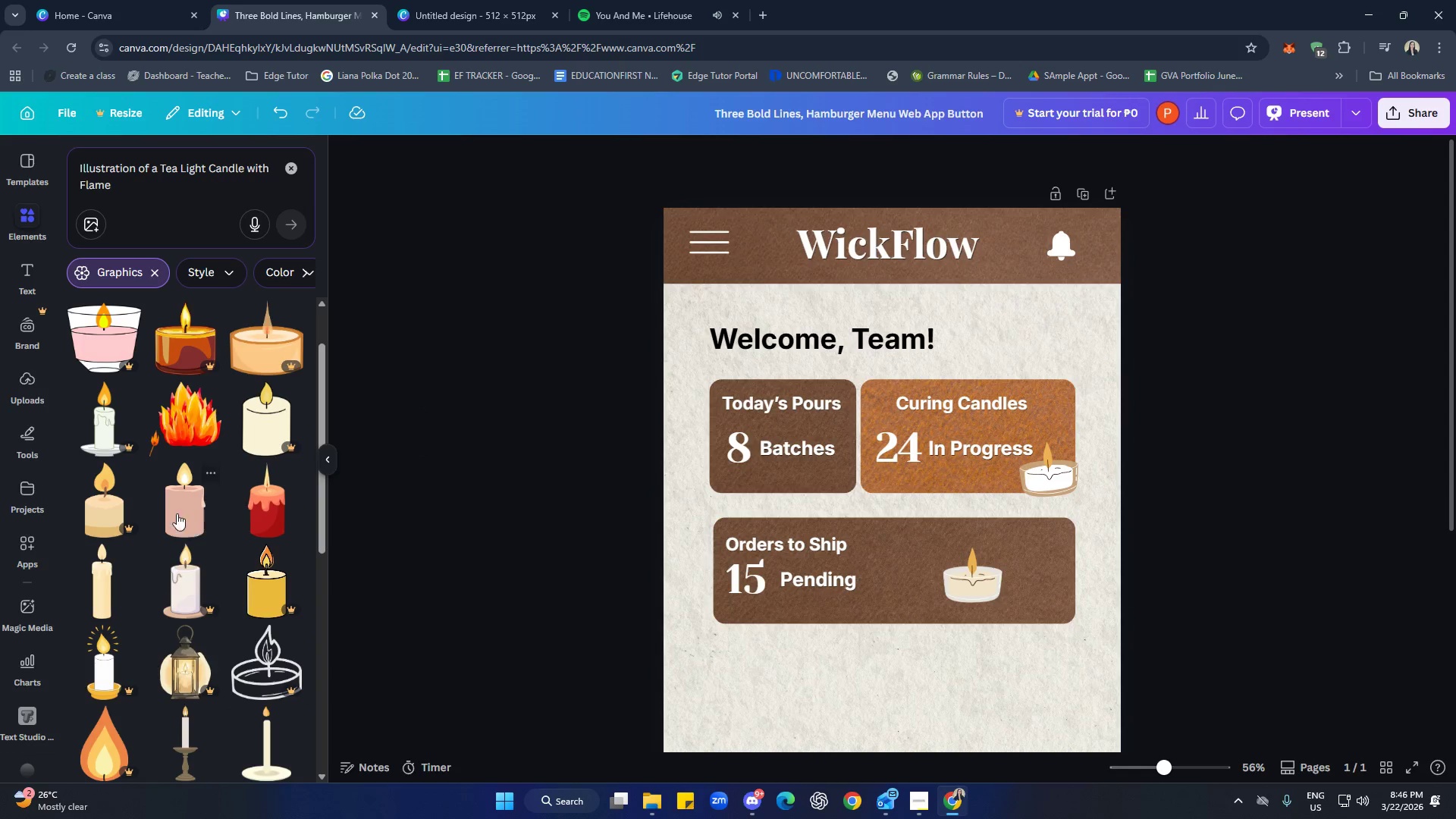 
left_click([195, 504])
 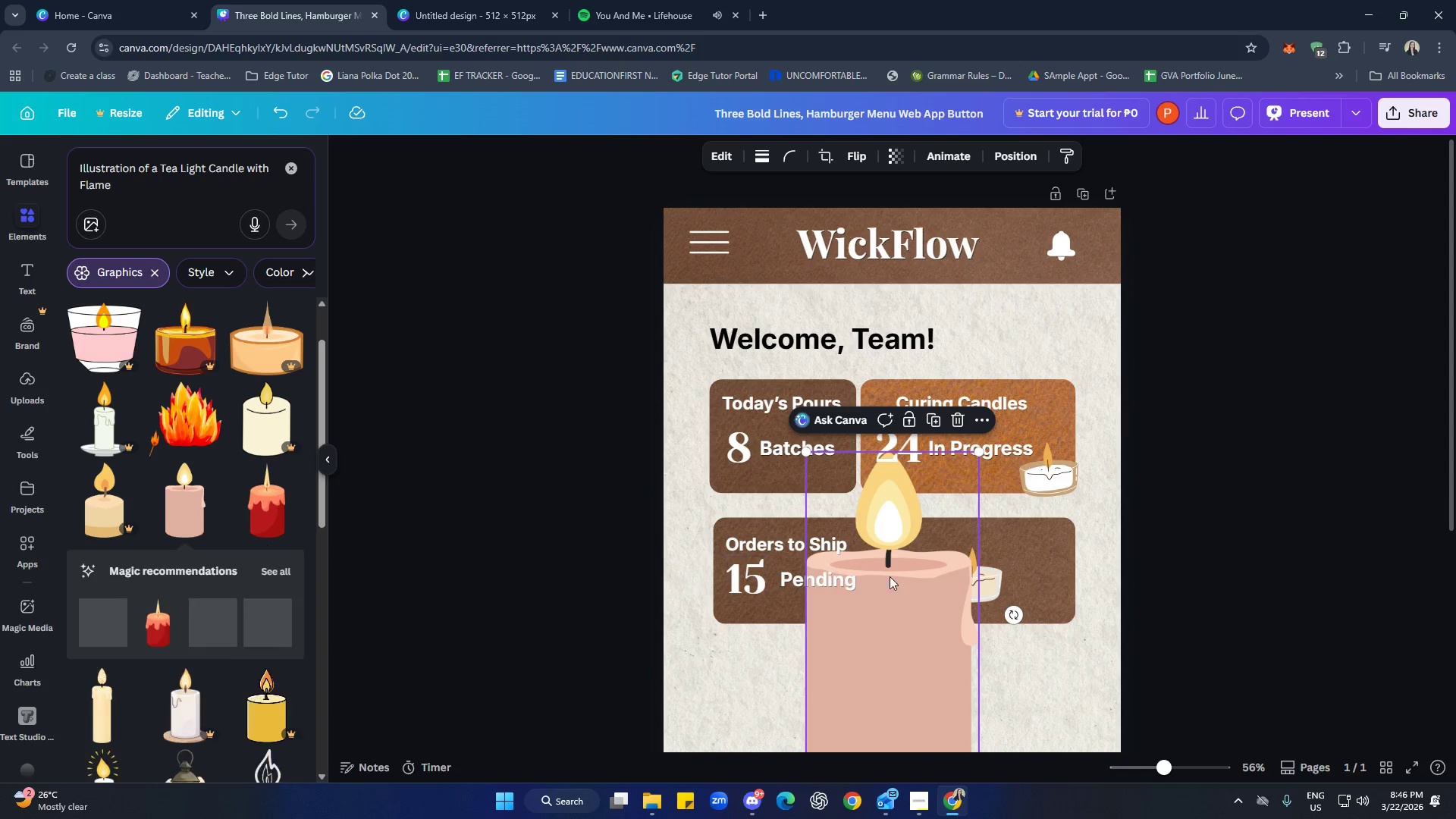 
left_click_drag(start_coordinate=[915, 613], to_coordinate=[956, 541])
 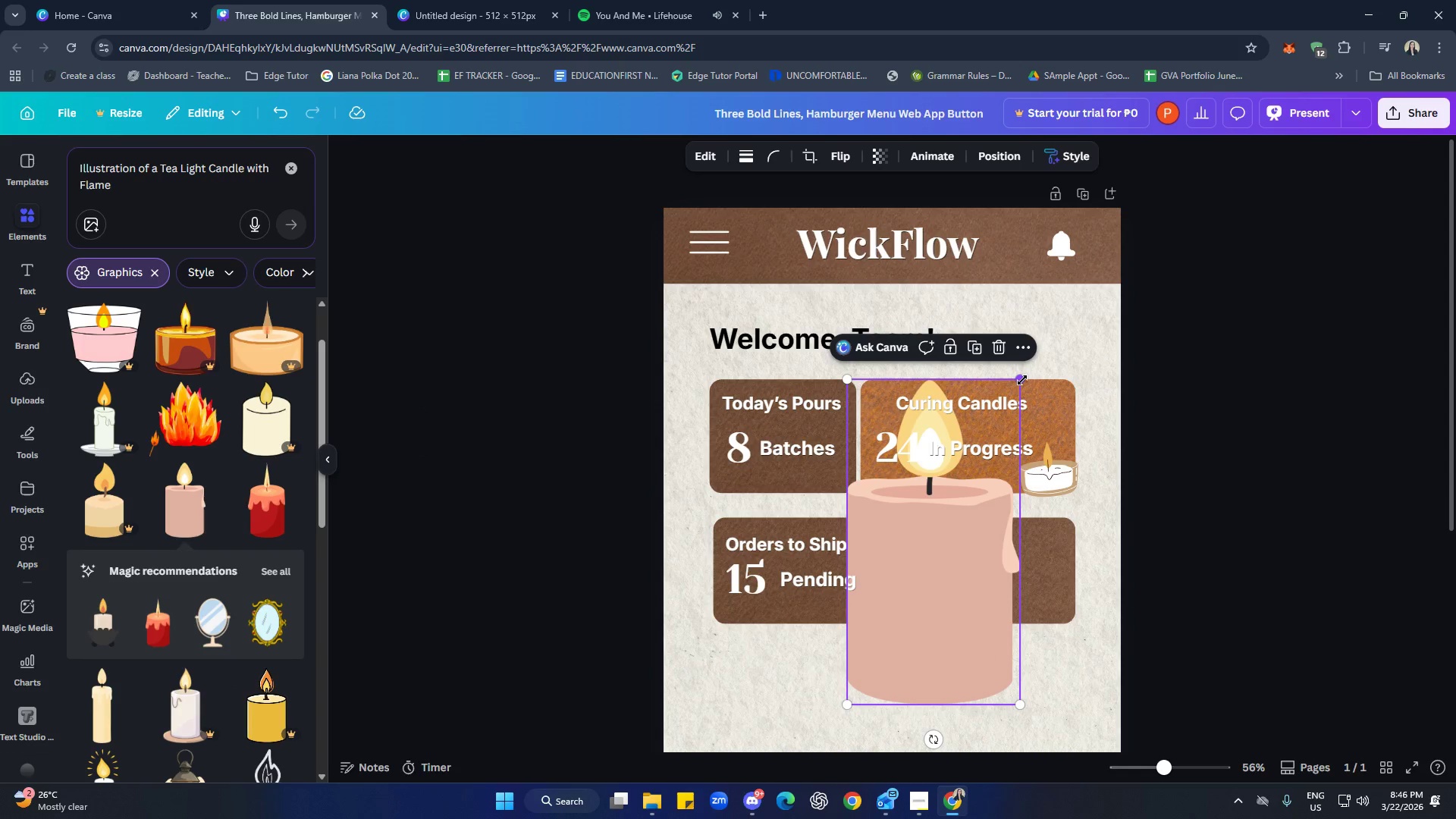 
left_click_drag(start_coordinate=[1022, 379], to_coordinate=[914, 634])
 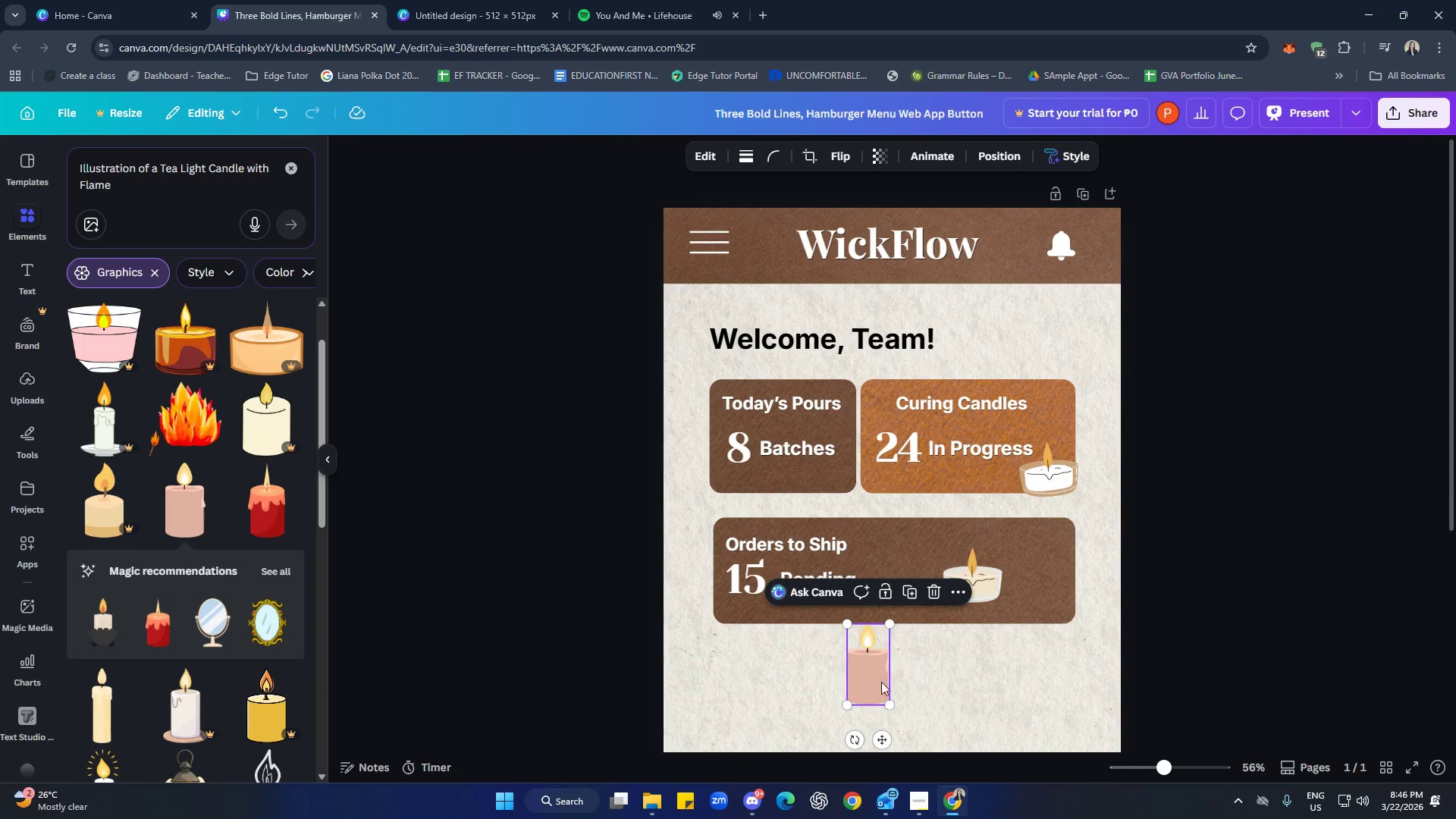 
left_click_drag(start_coordinate=[873, 689], to_coordinate=[1039, 595])
 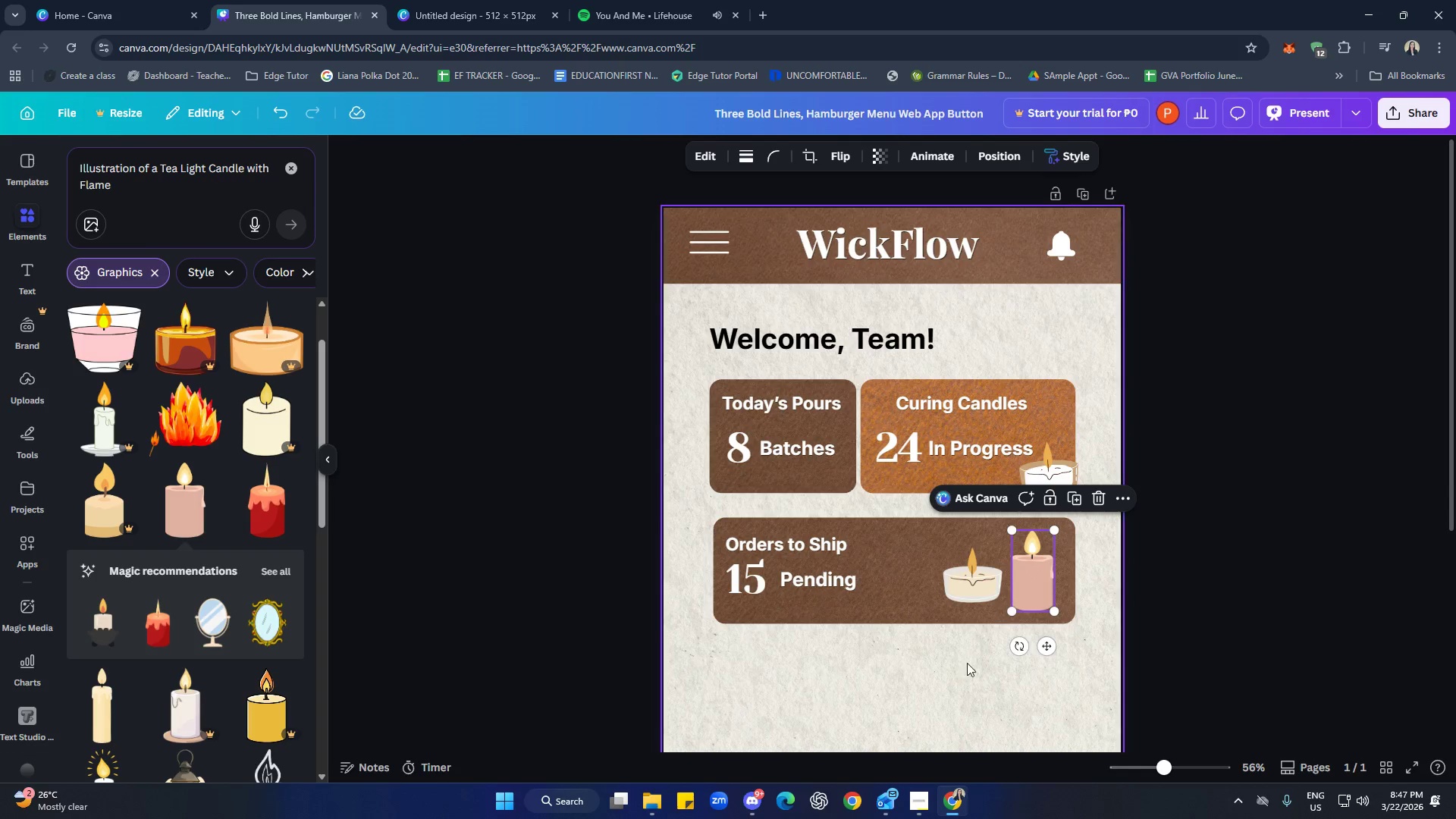 
left_click([962, 673])
 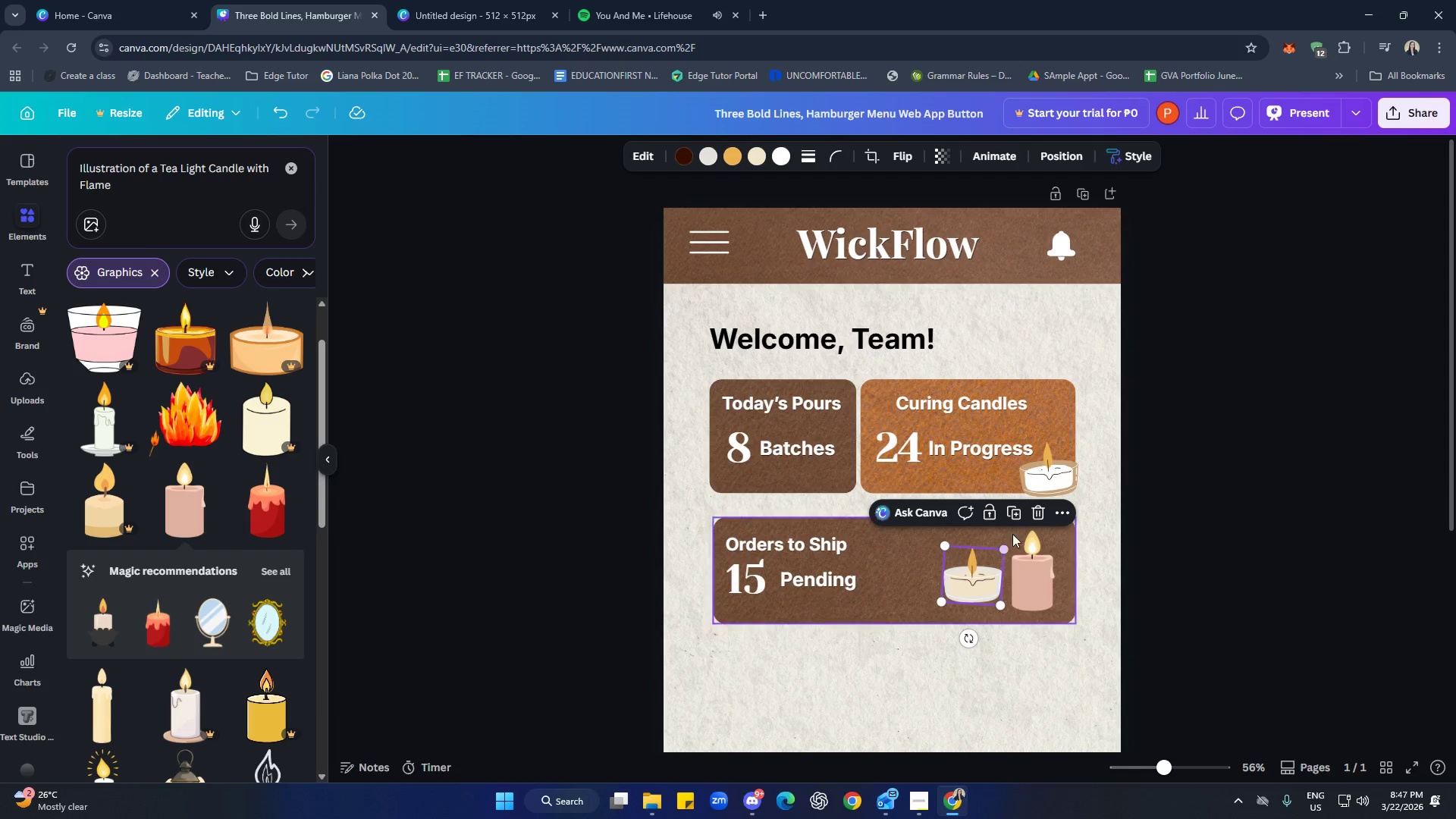 
left_click([1038, 515])
 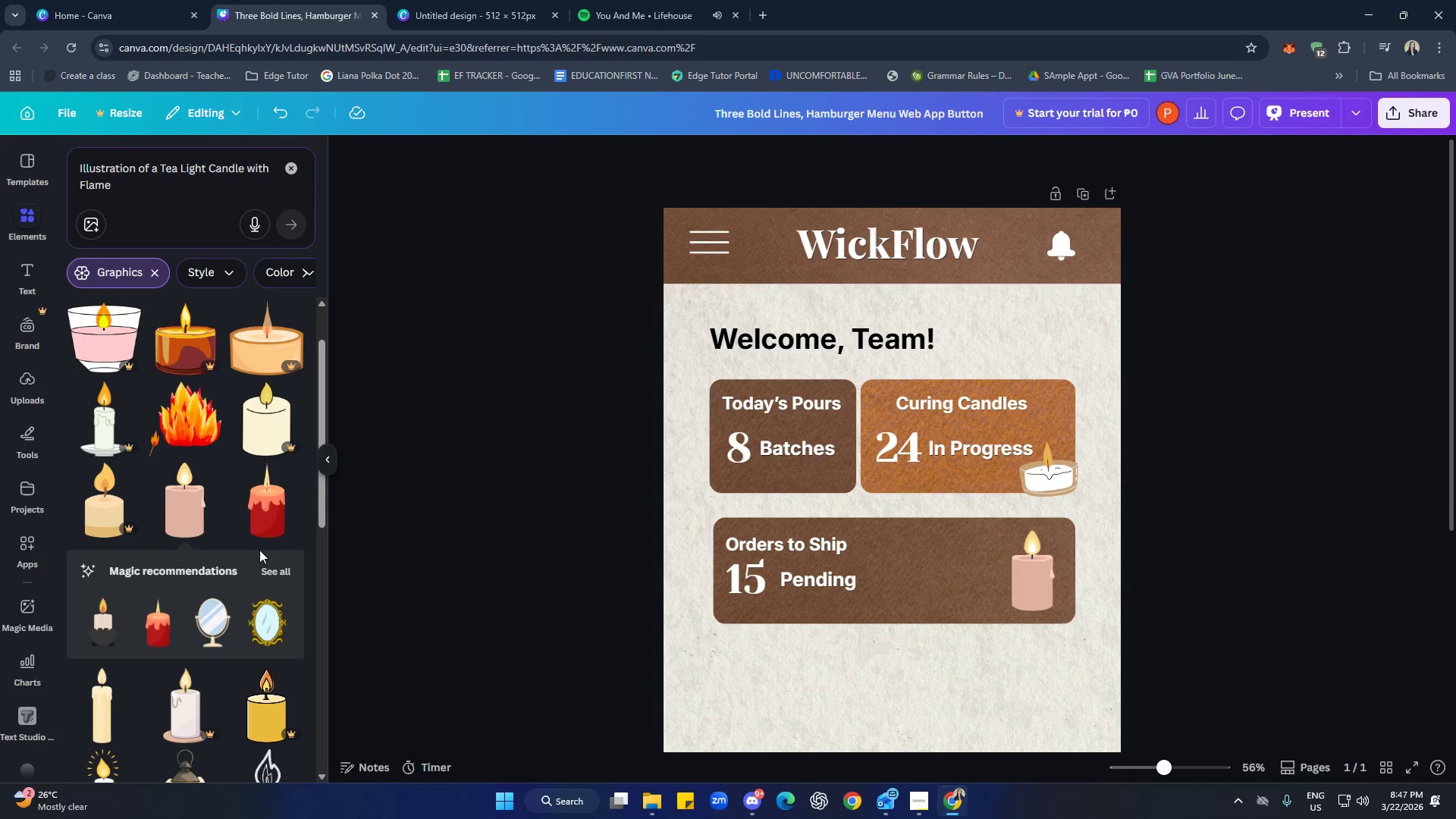 
scroll: coordinate [237, 499], scroll_direction: down, amount: 12.0
 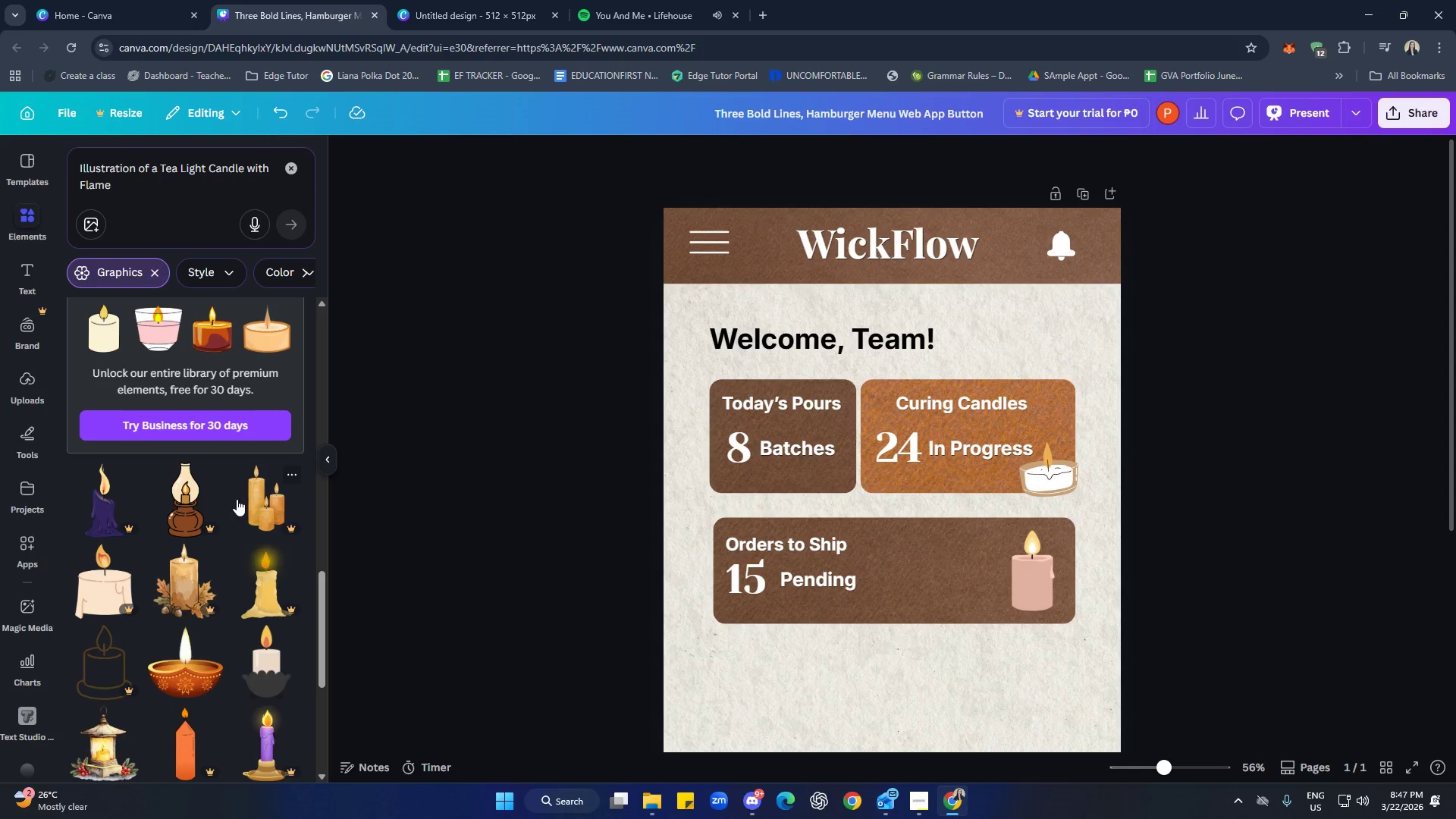 
scroll: coordinate [239, 496], scroll_direction: down, amount: 5.0
 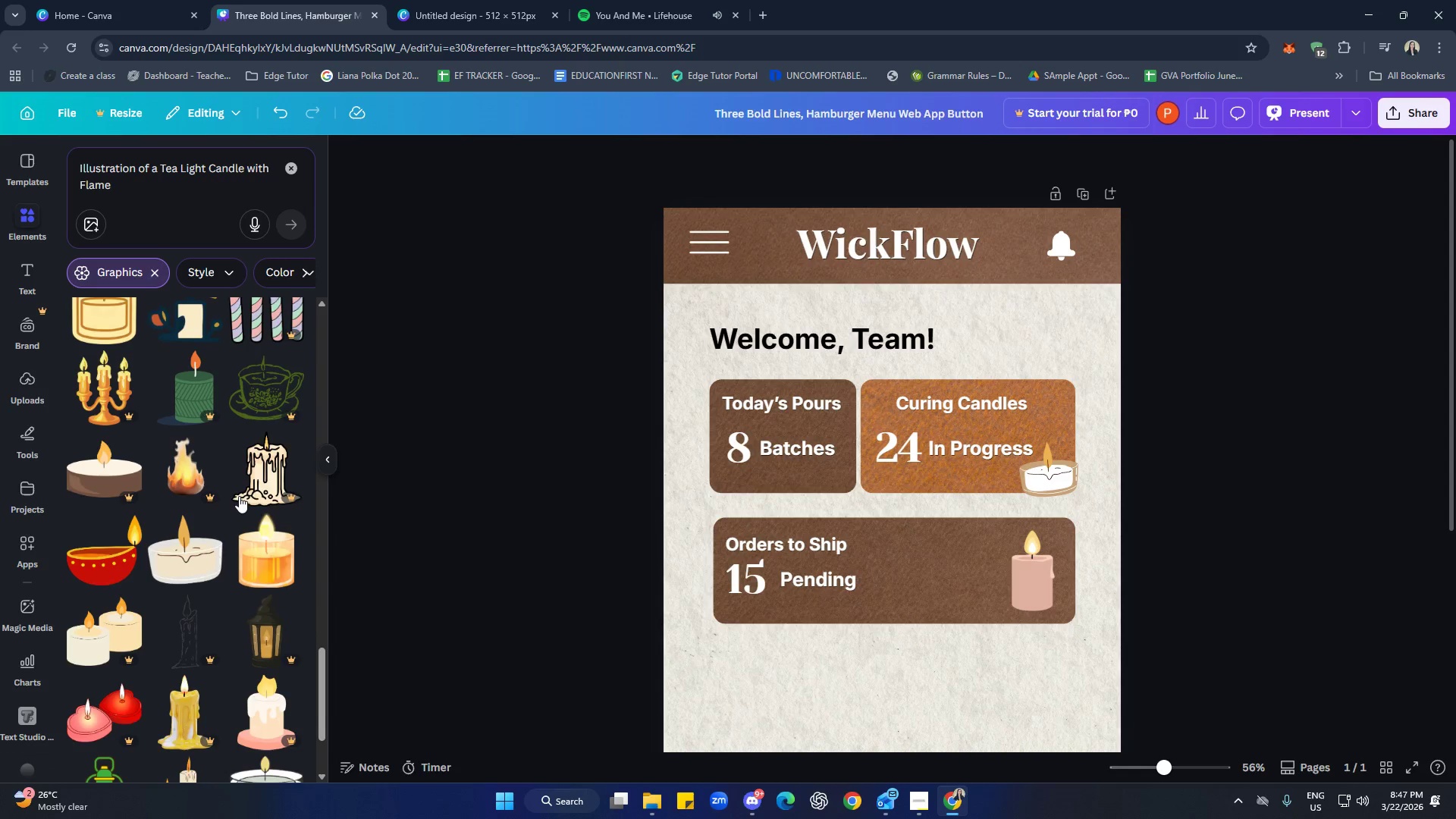 
scroll: coordinate [242, 502], scroll_direction: up, amount: 21.0
 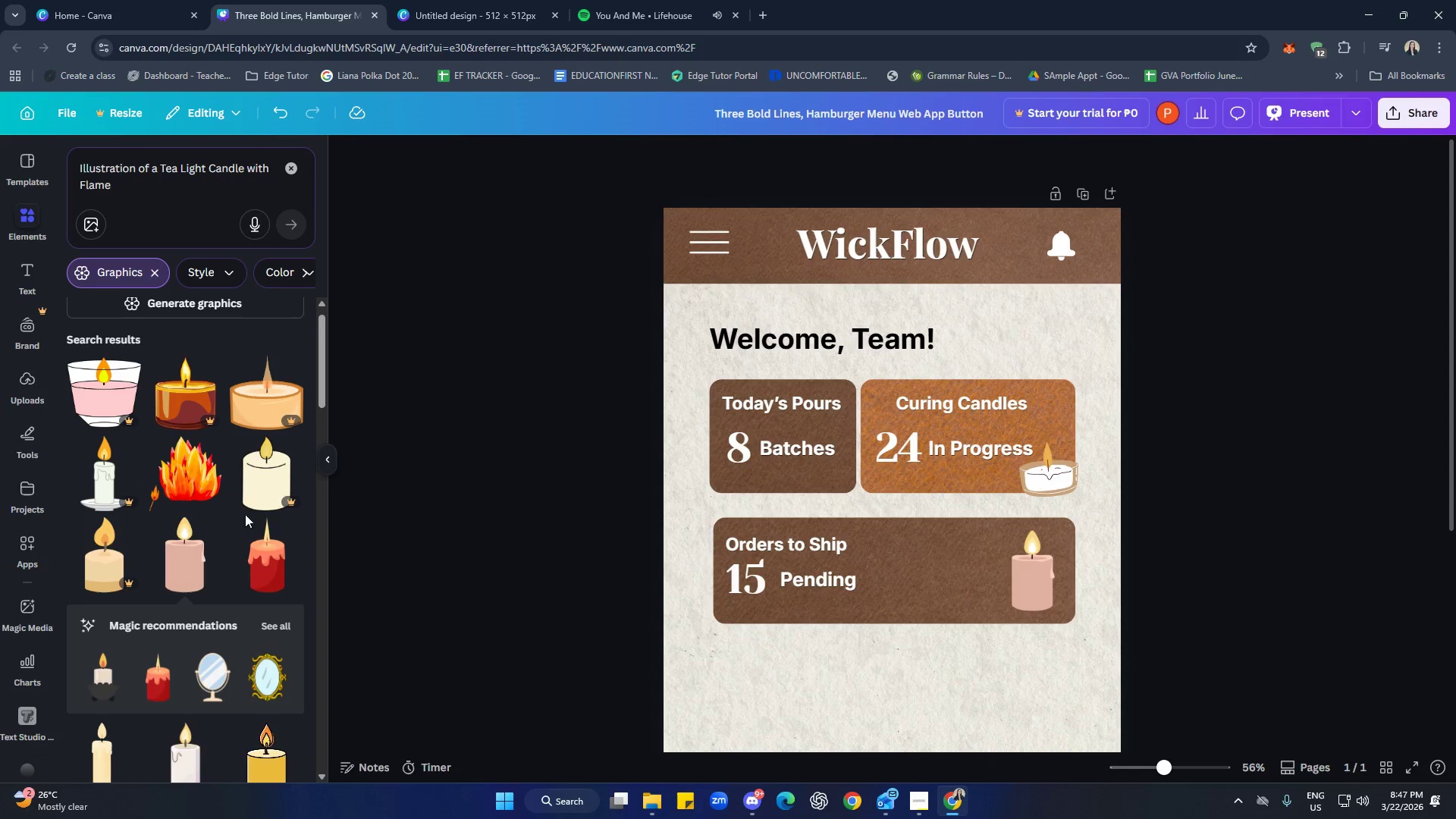 
scroll: coordinate [269, 513], scroll_direction: none, amount: 0.0
 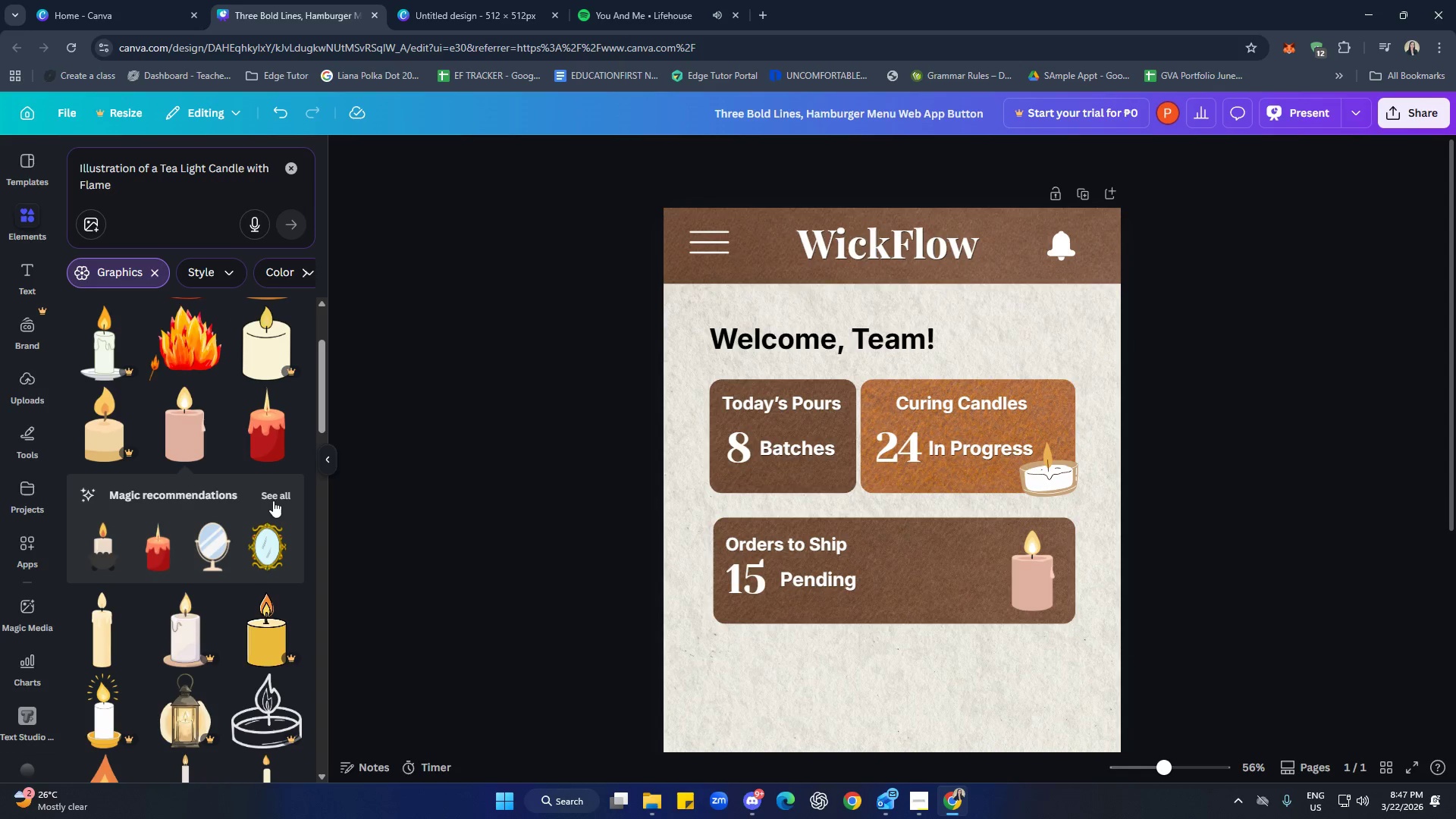 
left_click([275, 497])
 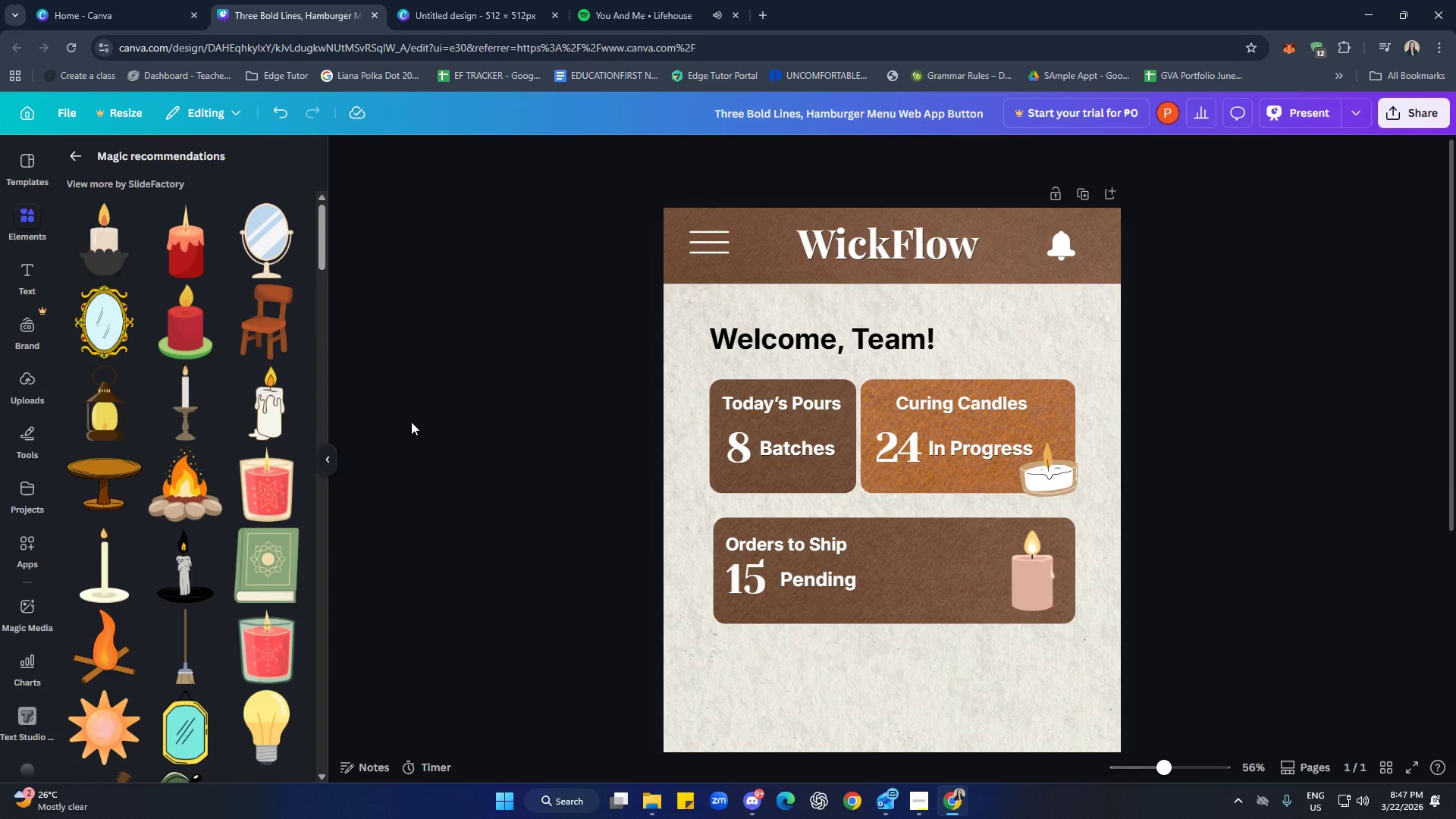 
wait(8.47)
 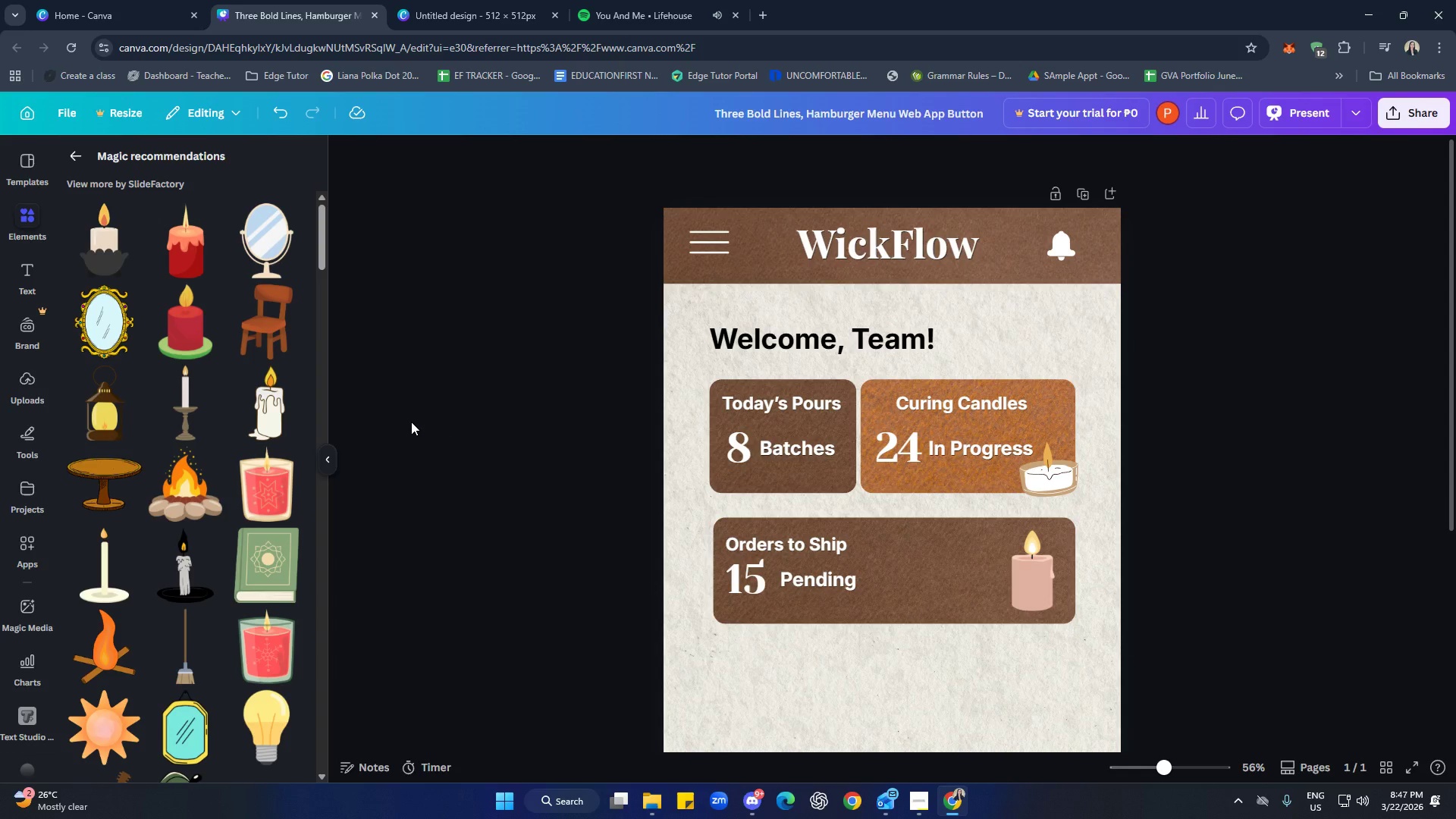 
scroll: coordinate [214, 469], scroll_direction: down, amount: 14.0
 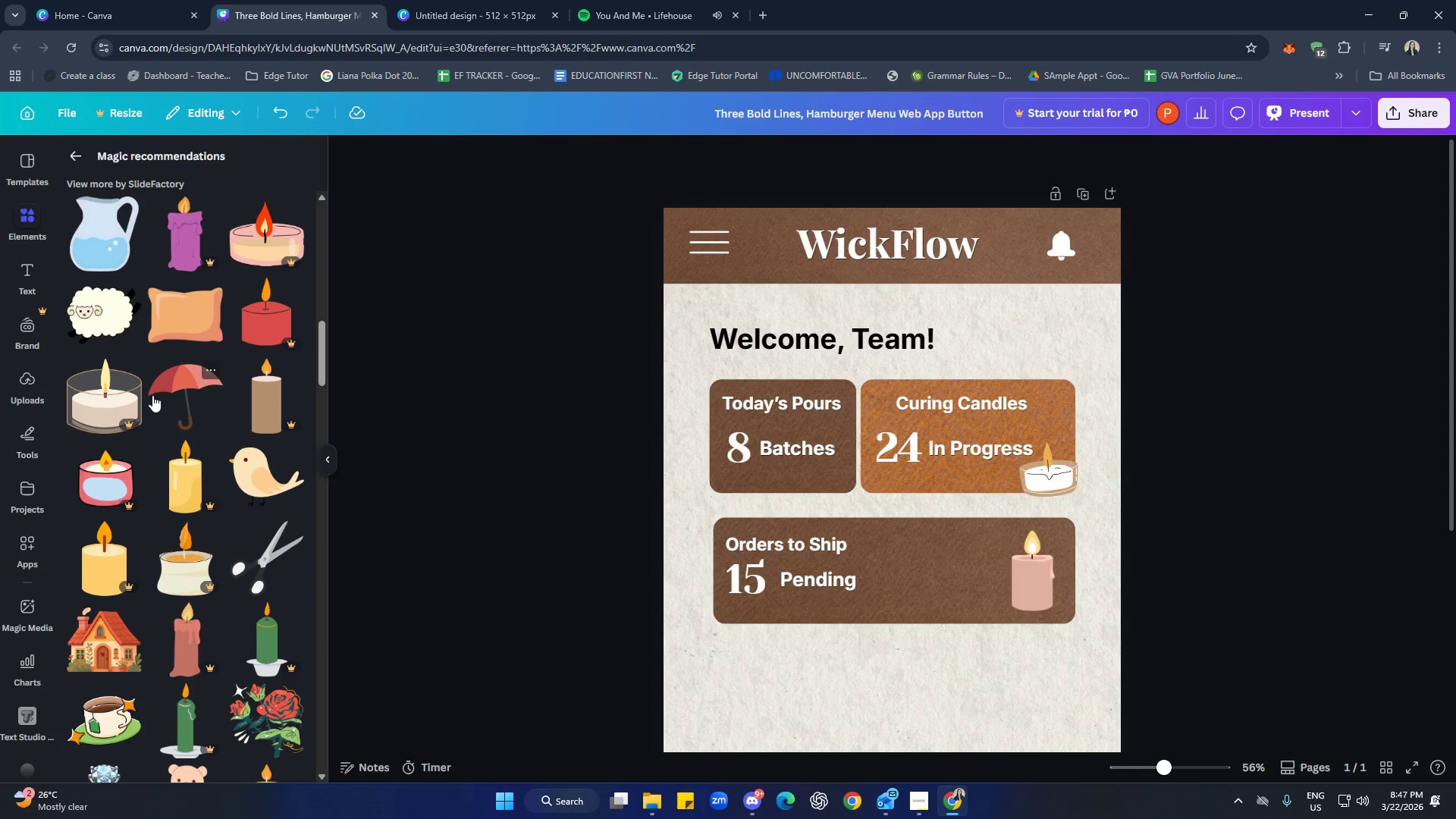 
left_click([128, 371])
 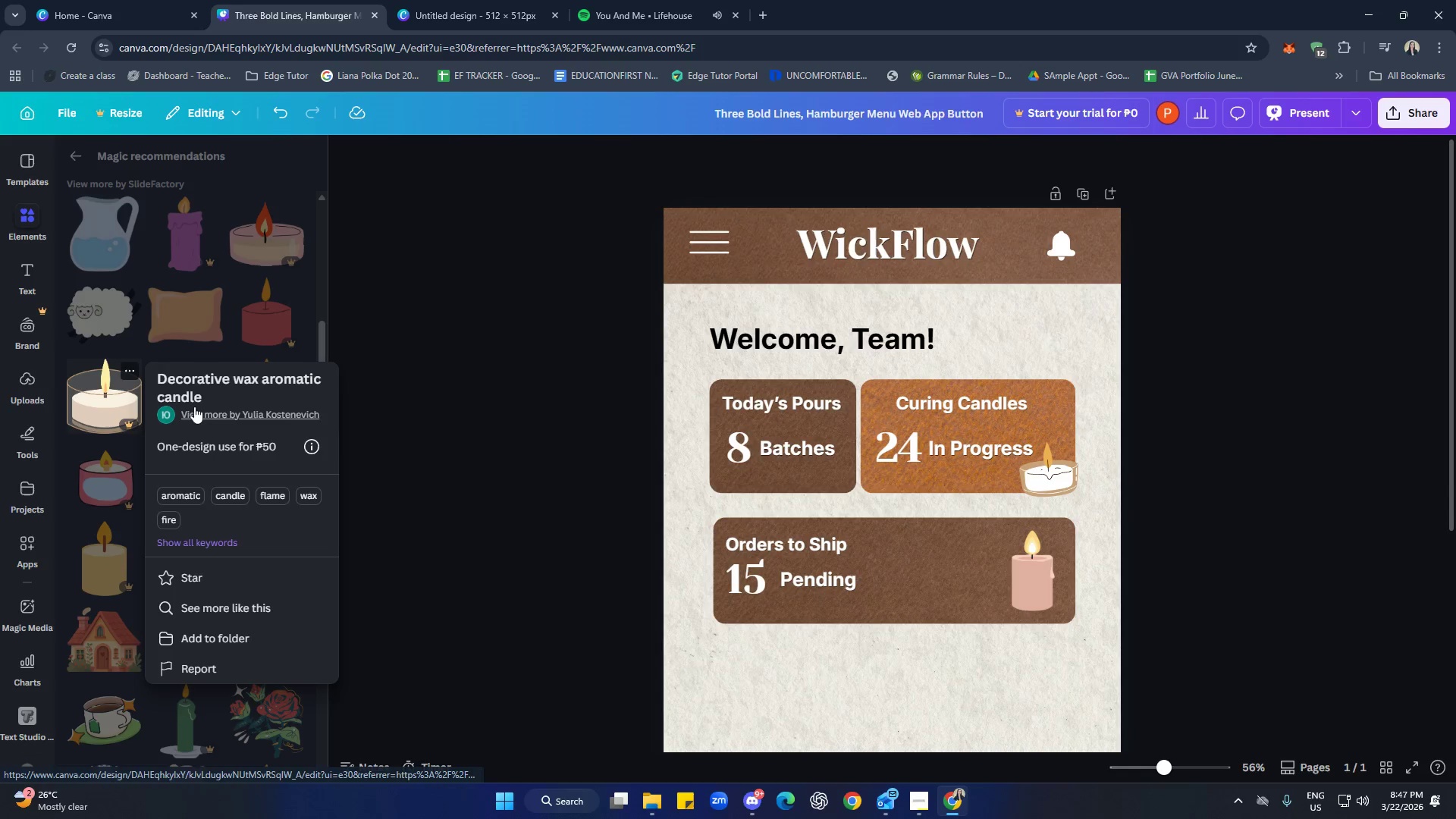 
left_click_drag(start_coordinate=[218, 397], to_coordinate=[161, 381])
 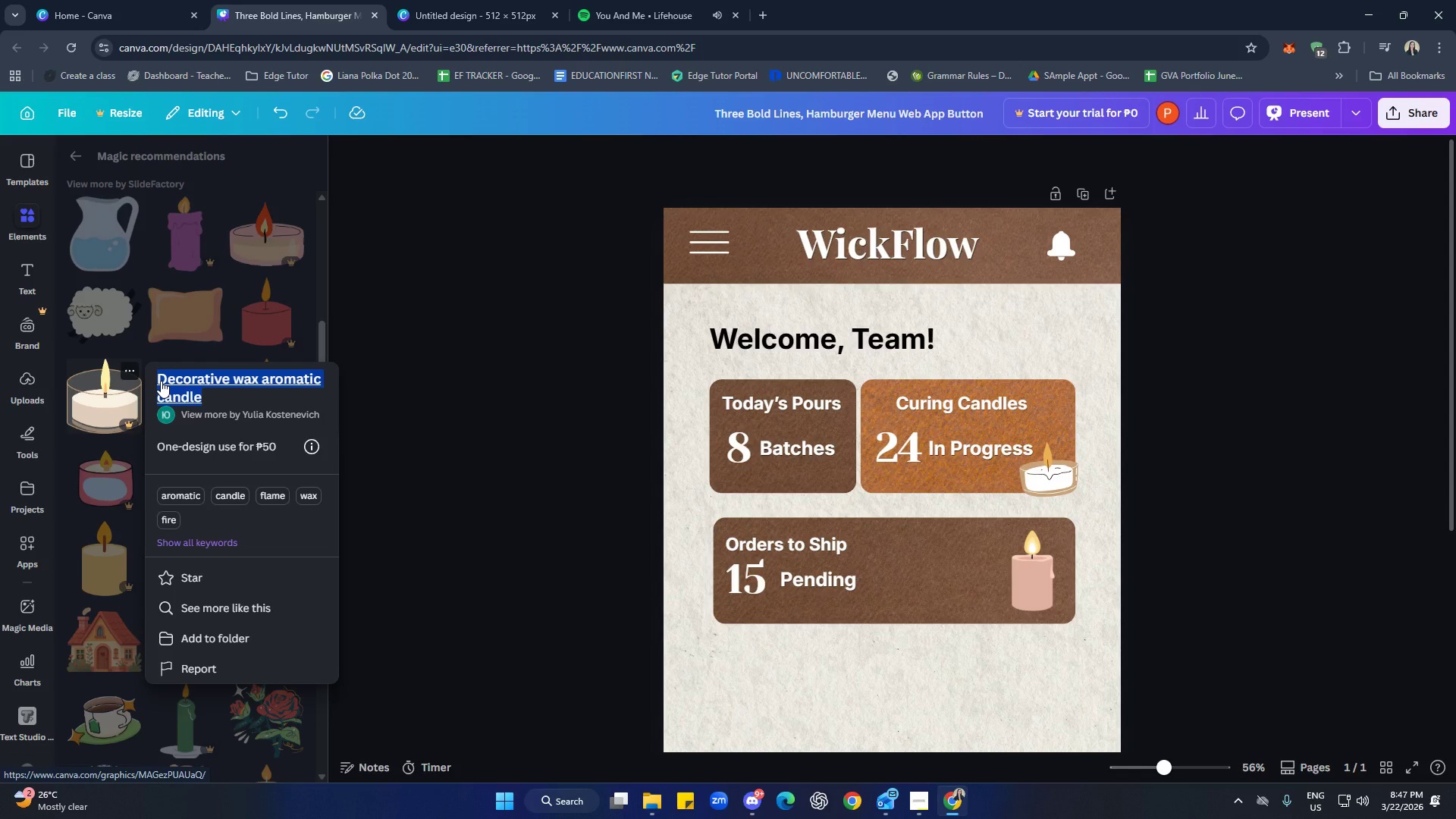 
key(Control+C)
 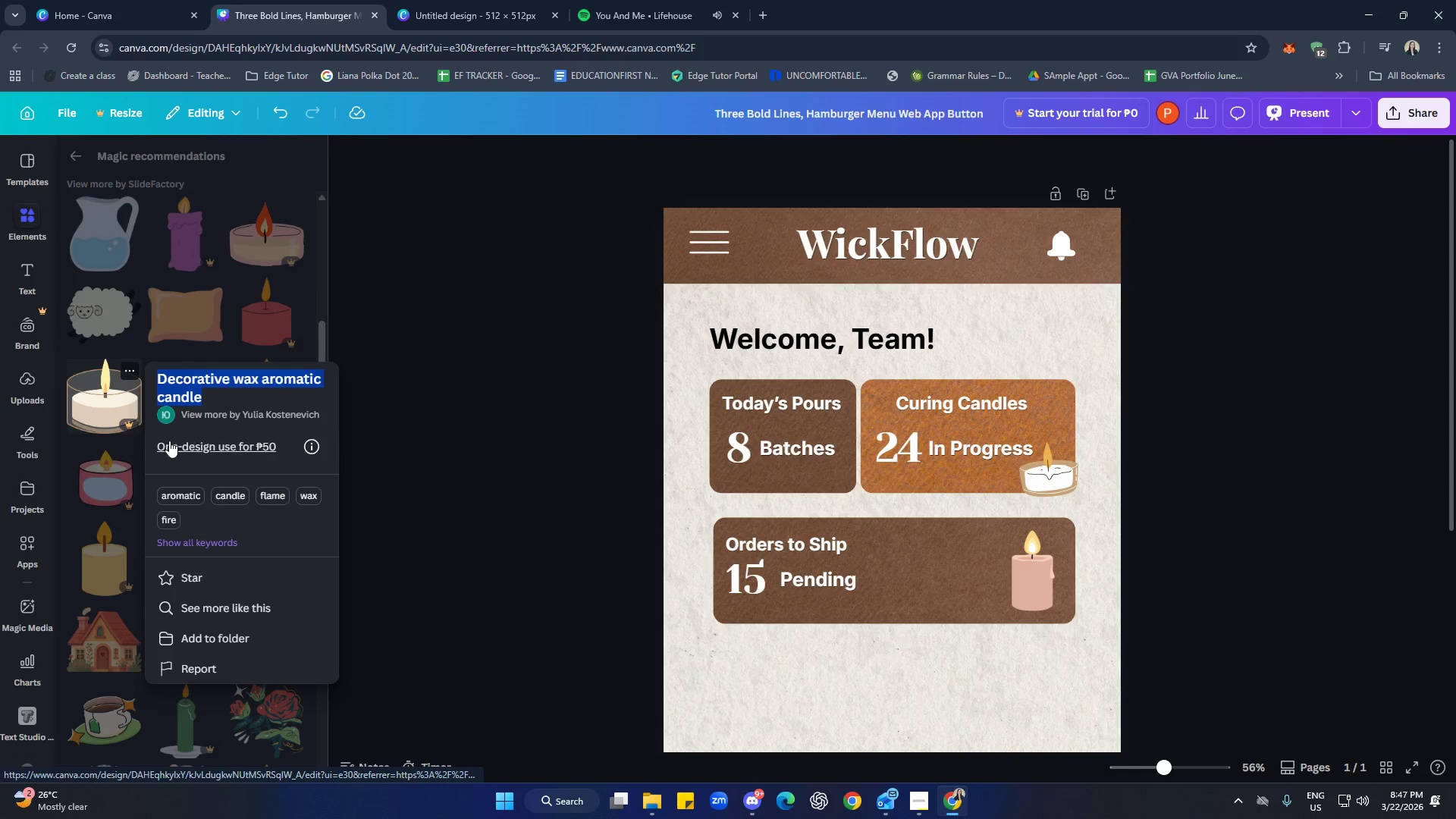 
left_click([128, 441])
 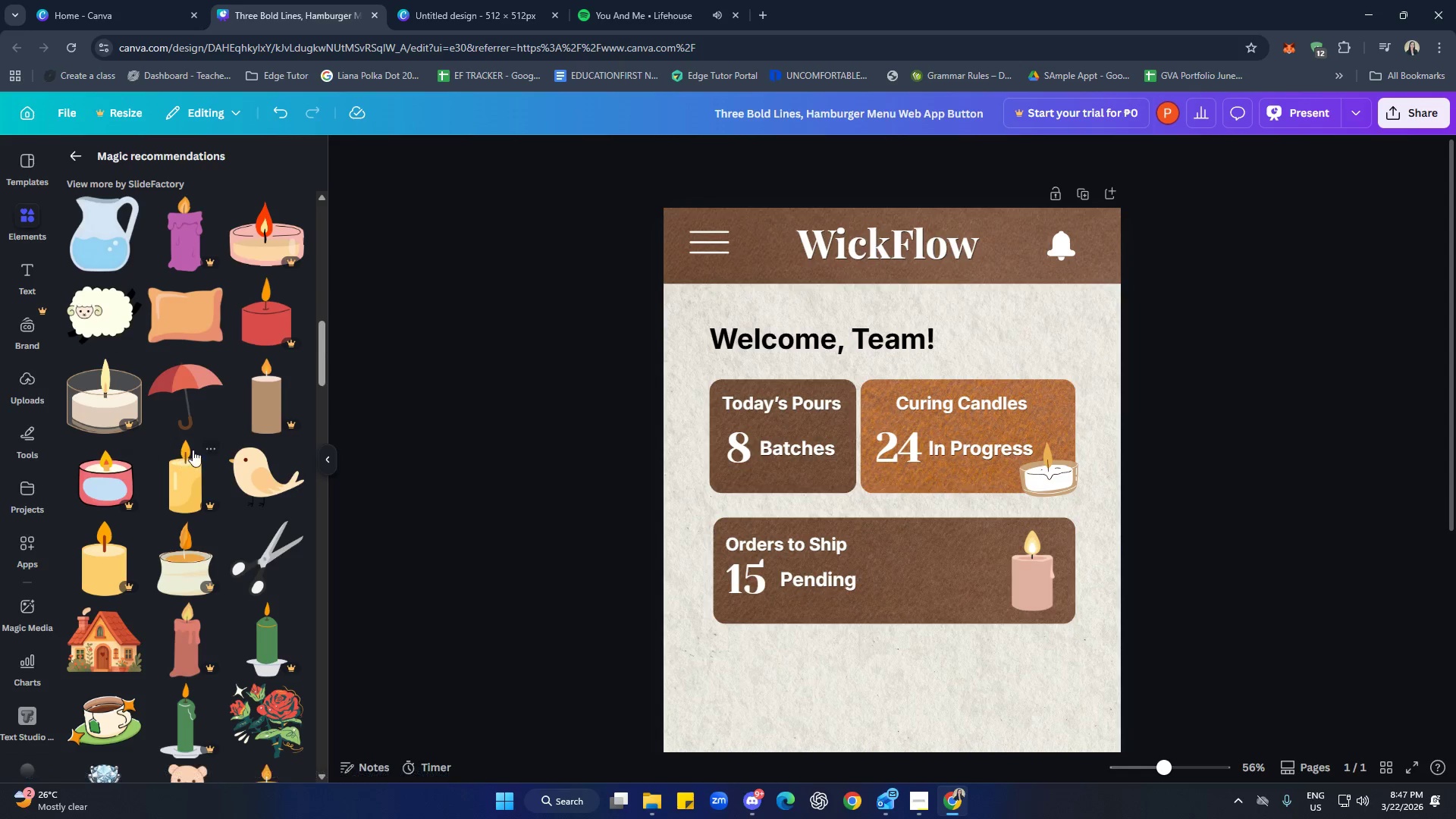 
scroll: coordinate [203, 435], scroll_direction: down, amount: 12.0
 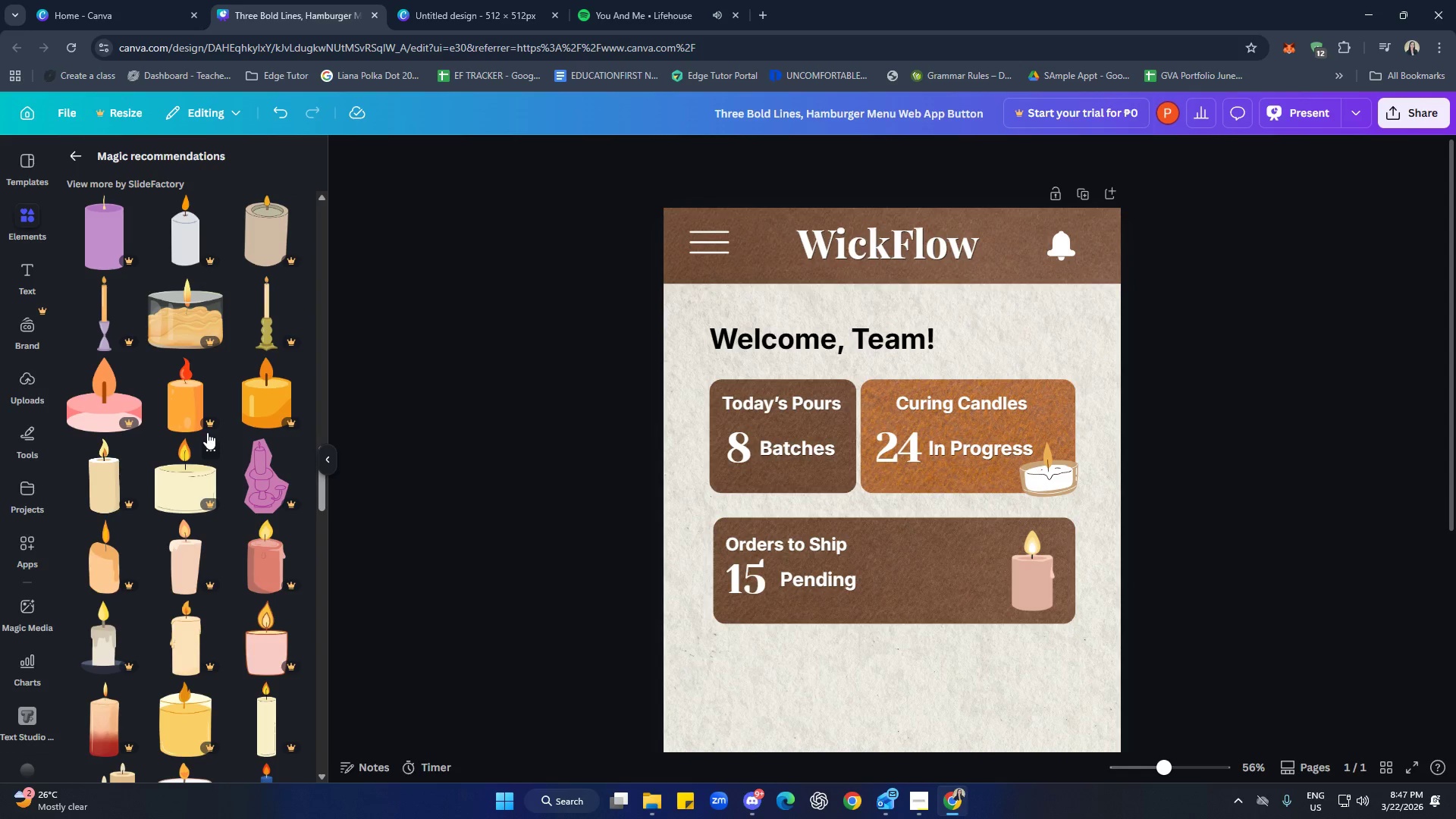 
scroll: coordinate [110, 427], scroll_direction: up, amount: 35.0
 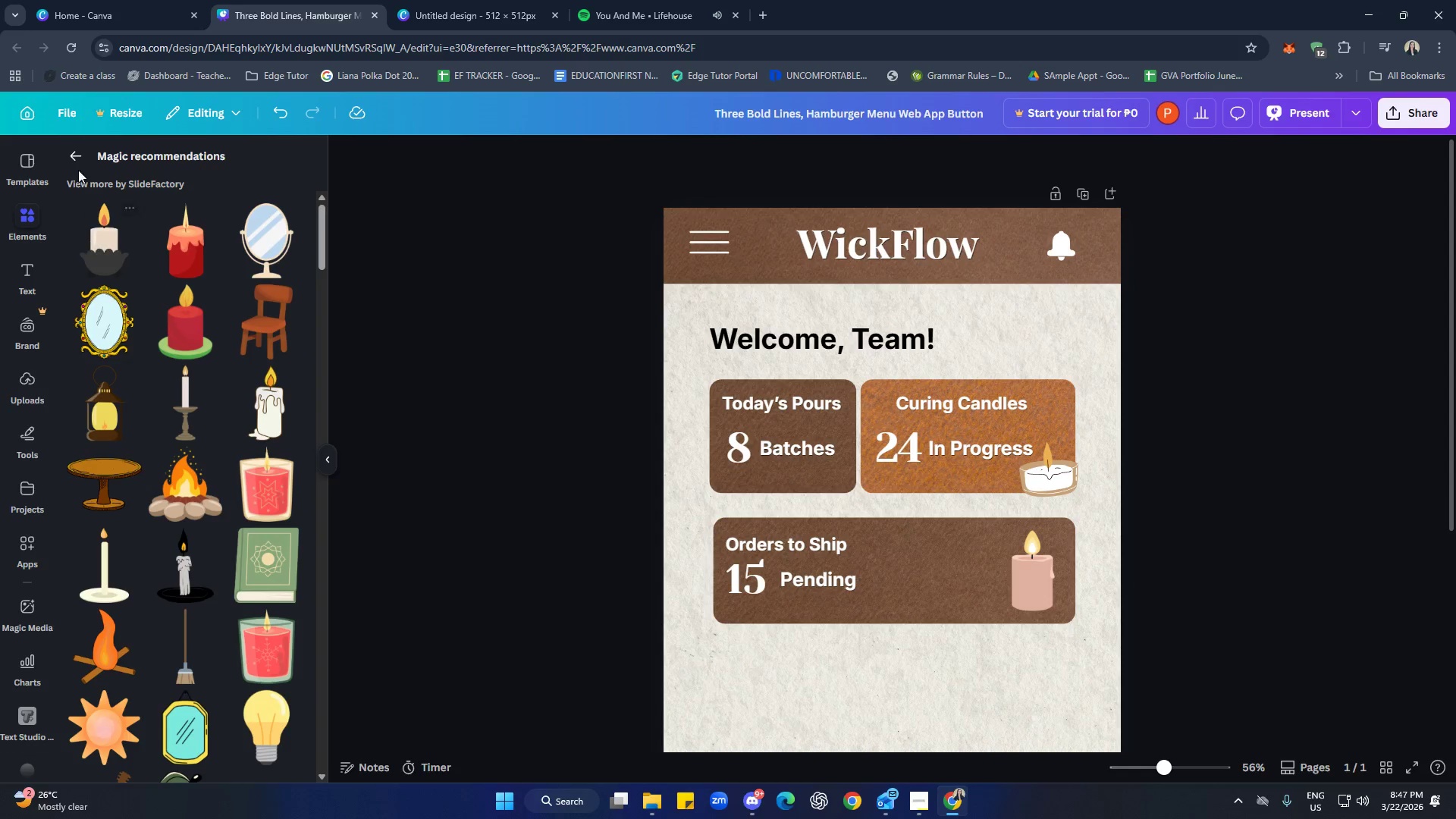 
left_click([75, 159])
 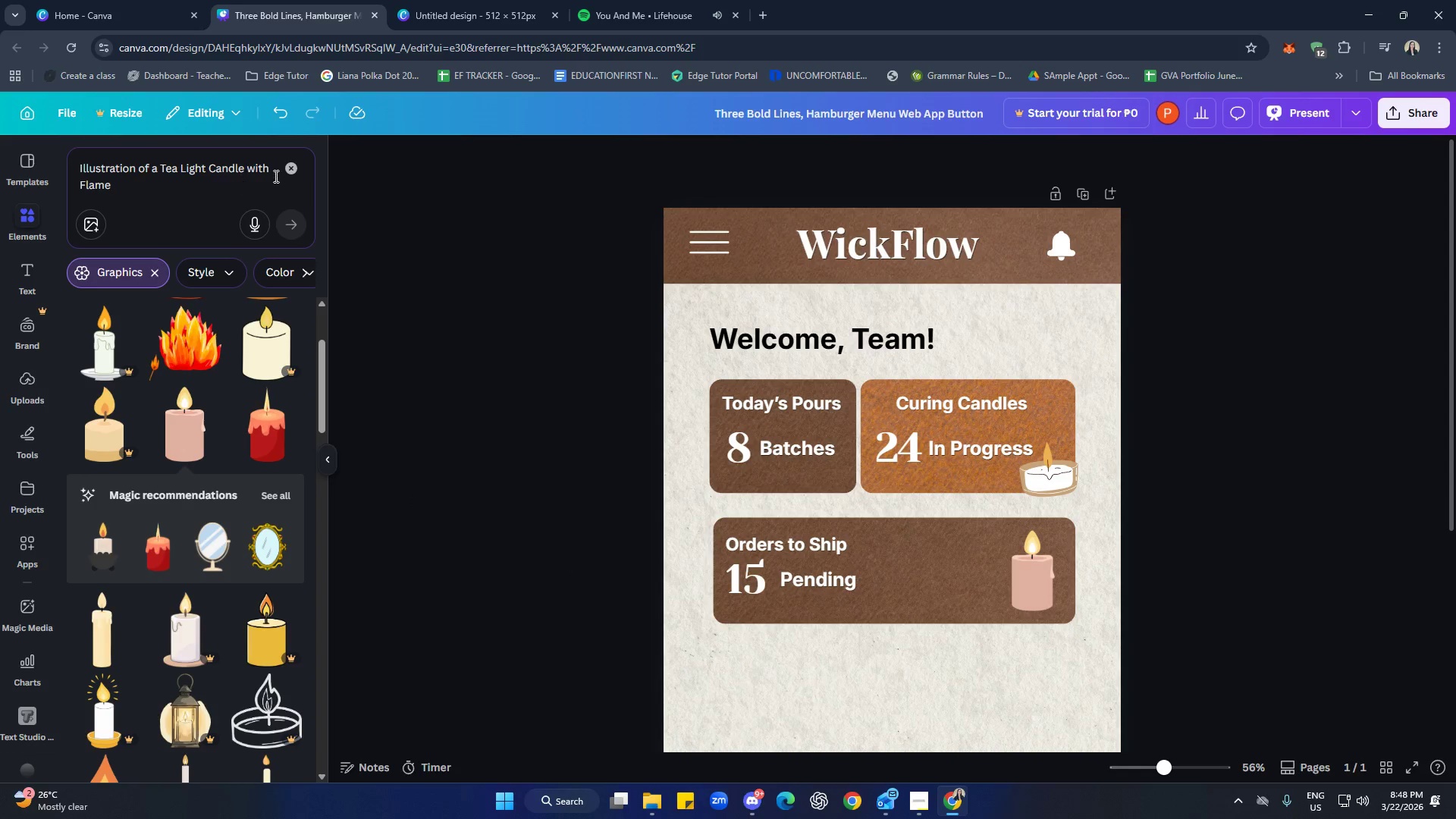 
double_click([189, 188])
 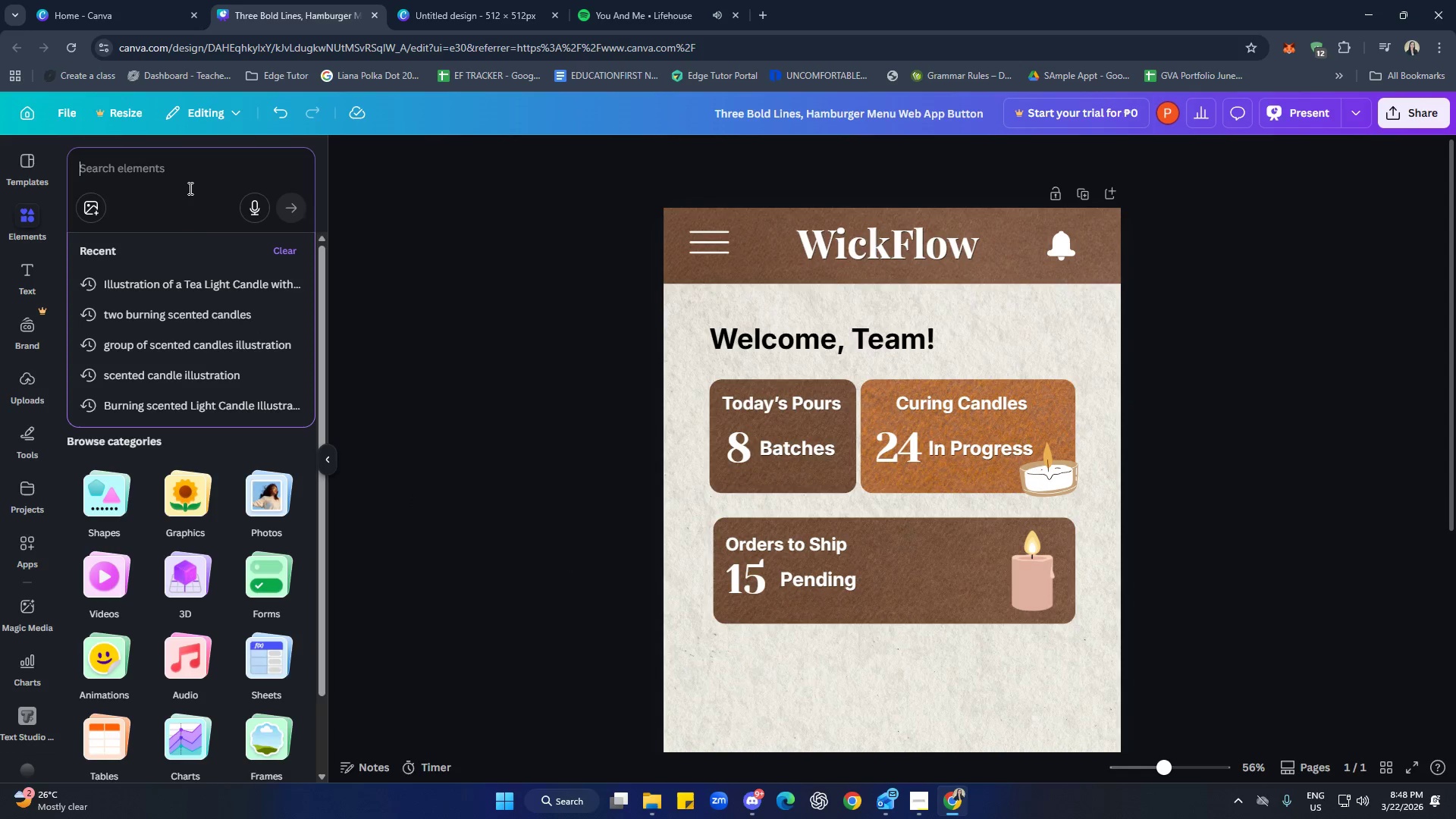 
key(Control+V)
 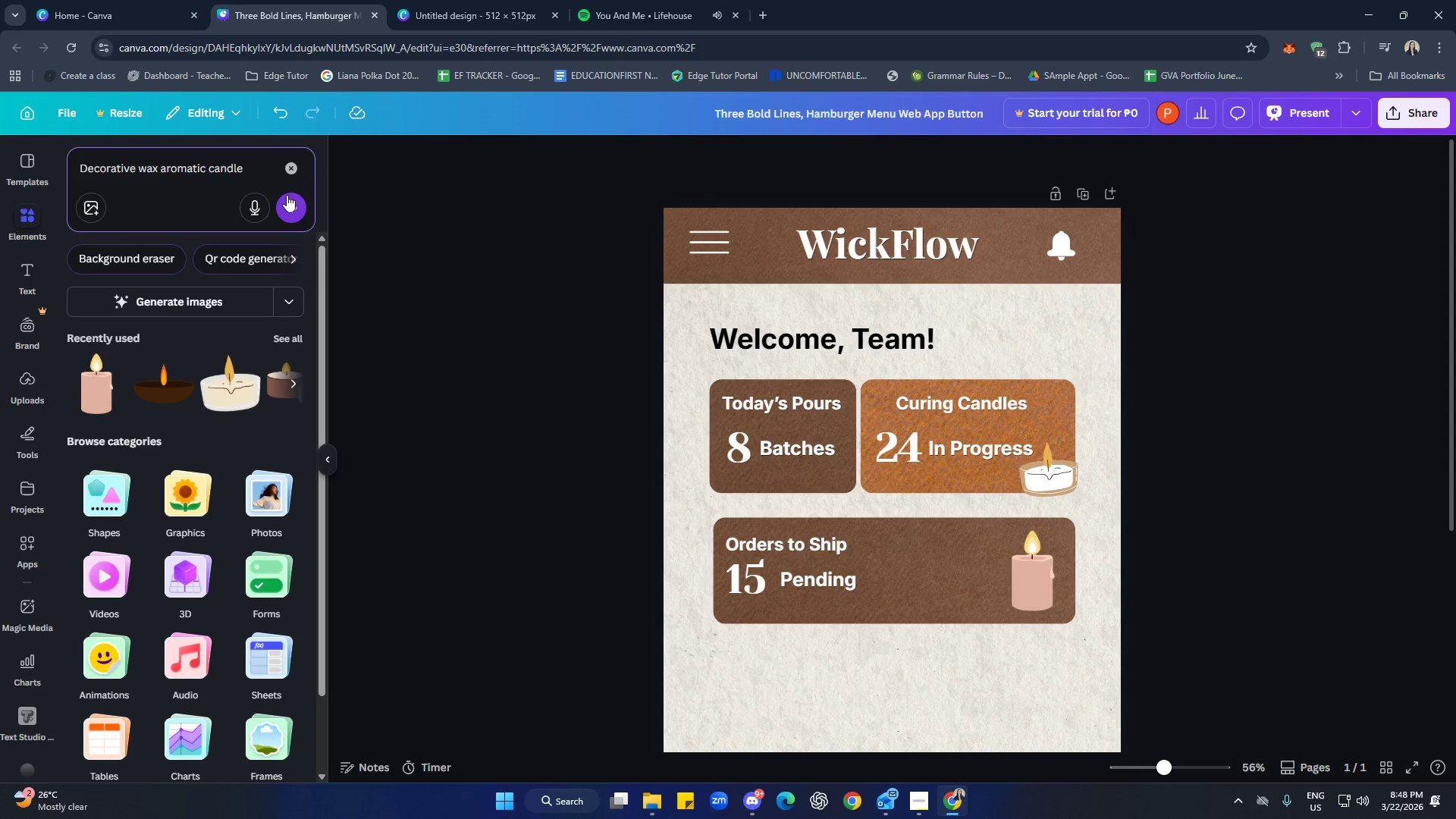 
left_click([287, 195])
 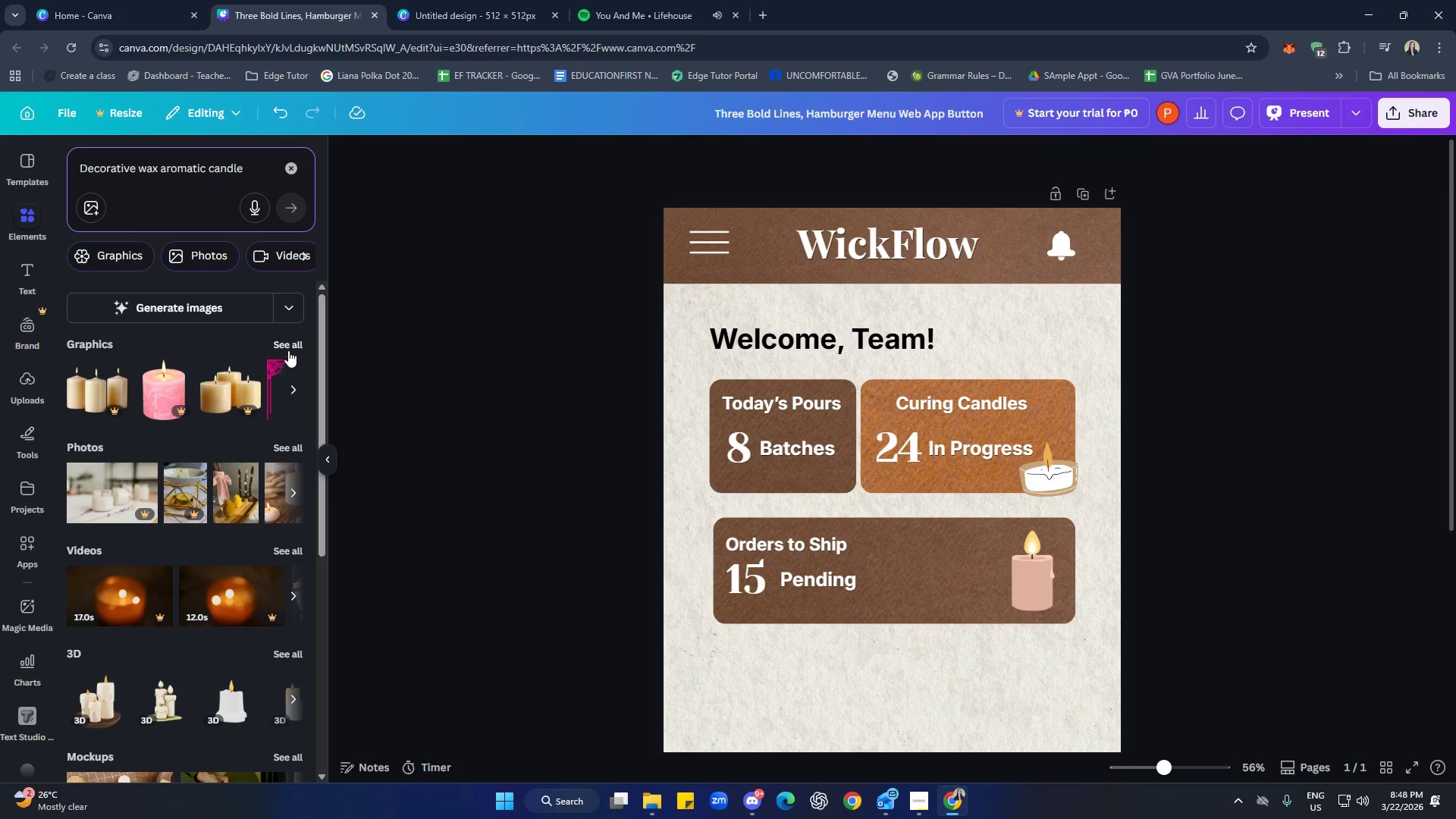 
left_click([287, 346])
 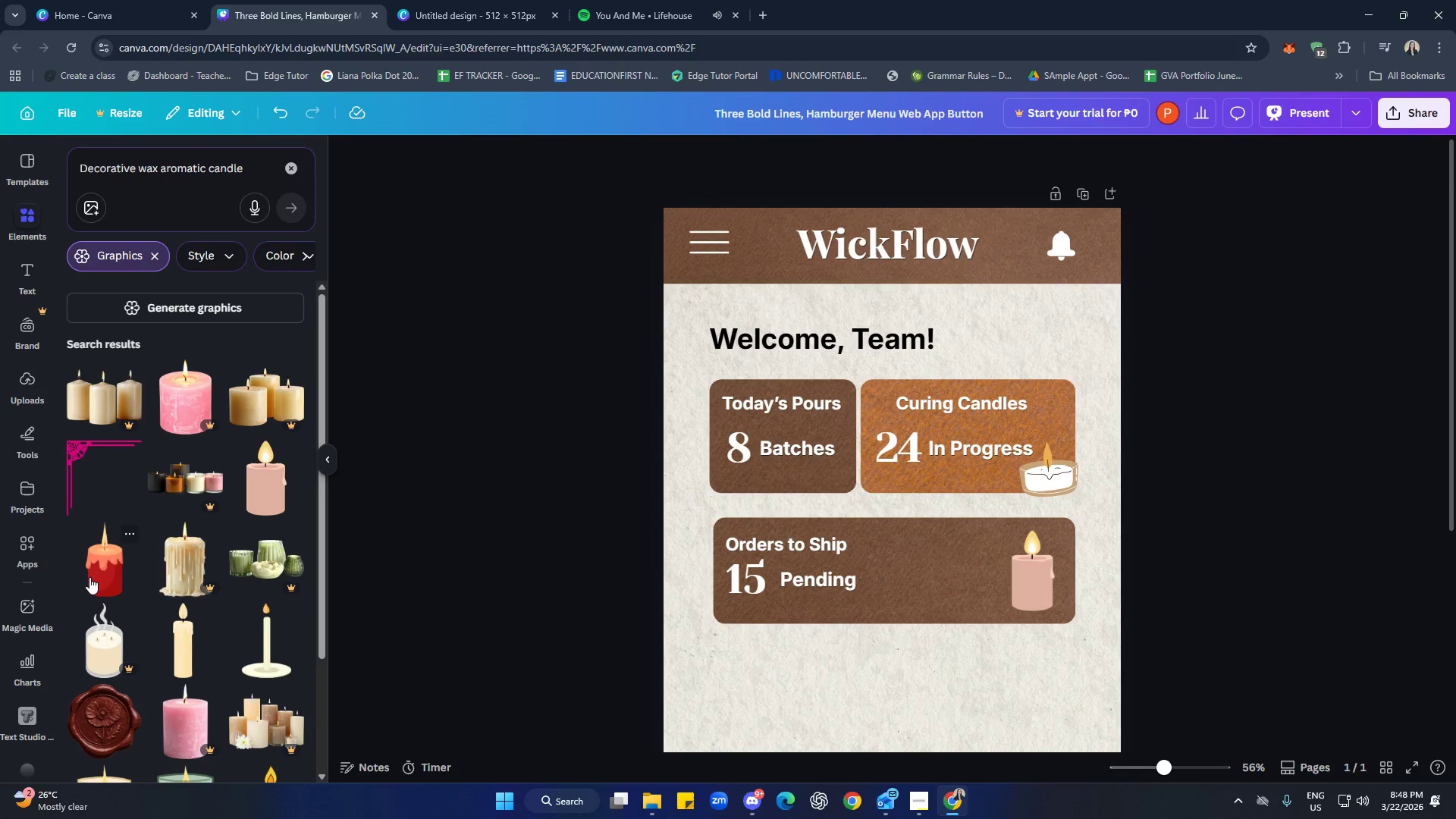 
left_click([259, 487])
 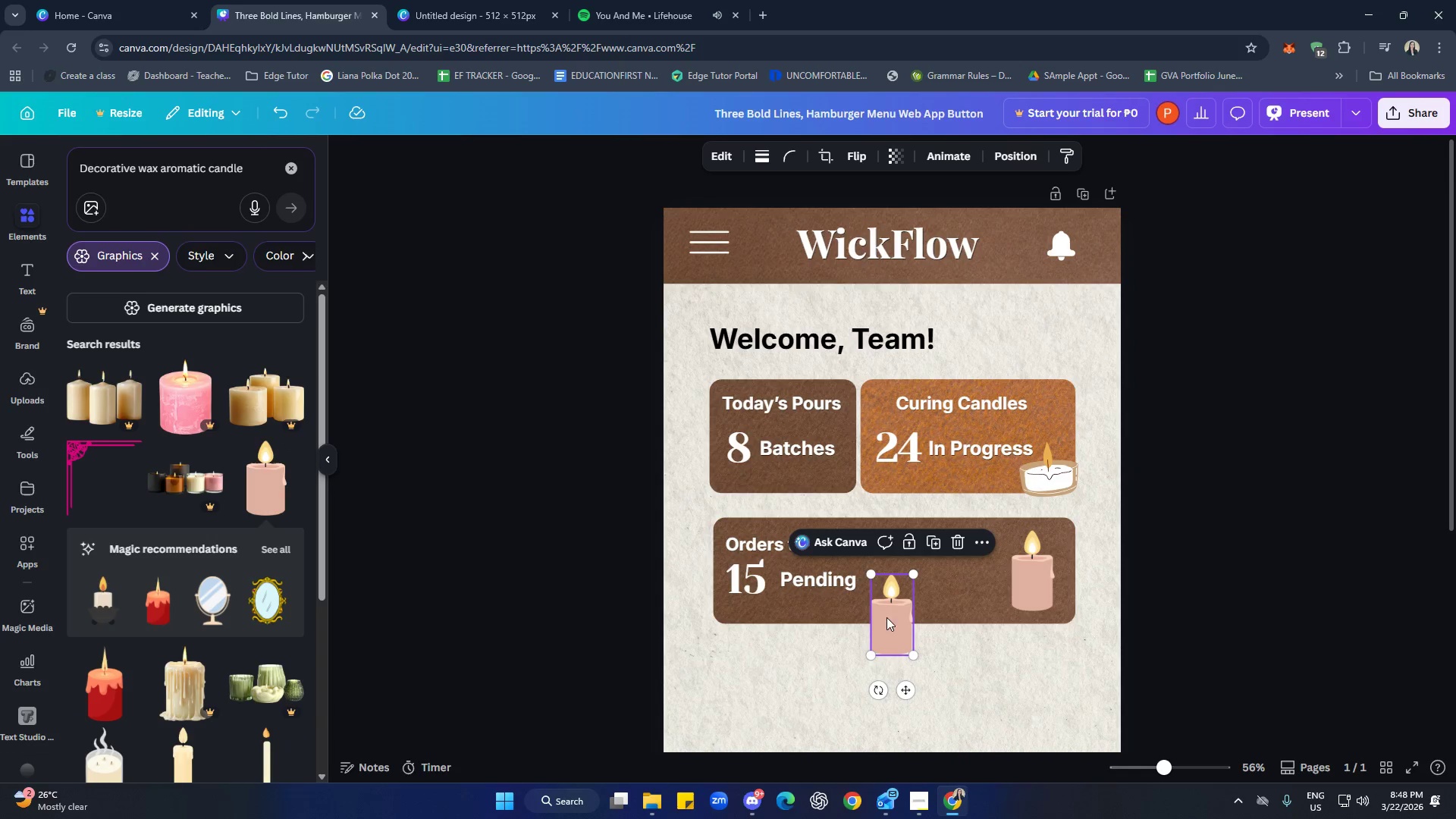 
left_click_drag(start_coordinate=[895, 617], to_coordinate=[999, 587])
 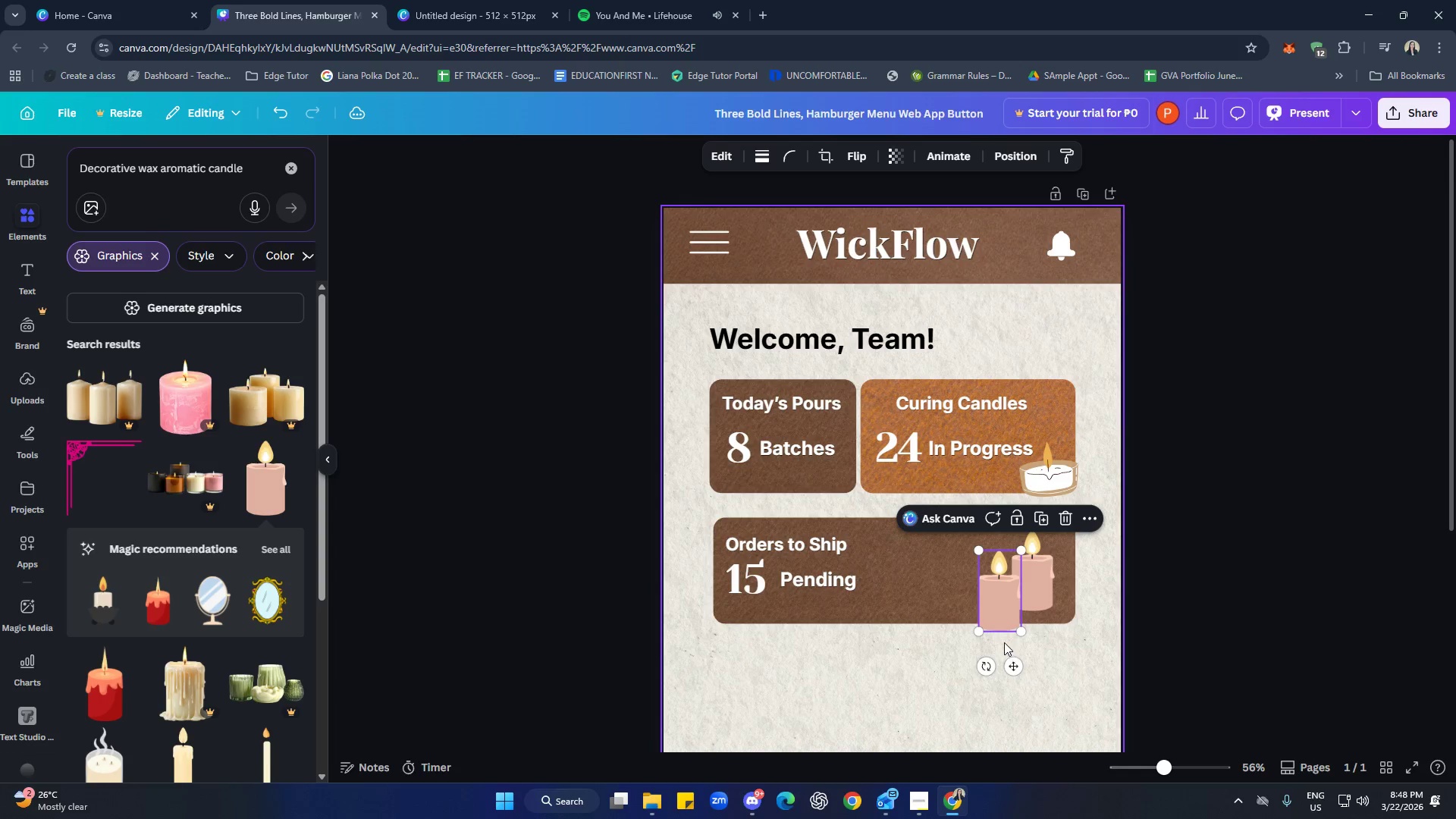 
left_click_drag(start_coordinate=[996, 608], to_coordinate=[991, 590])
 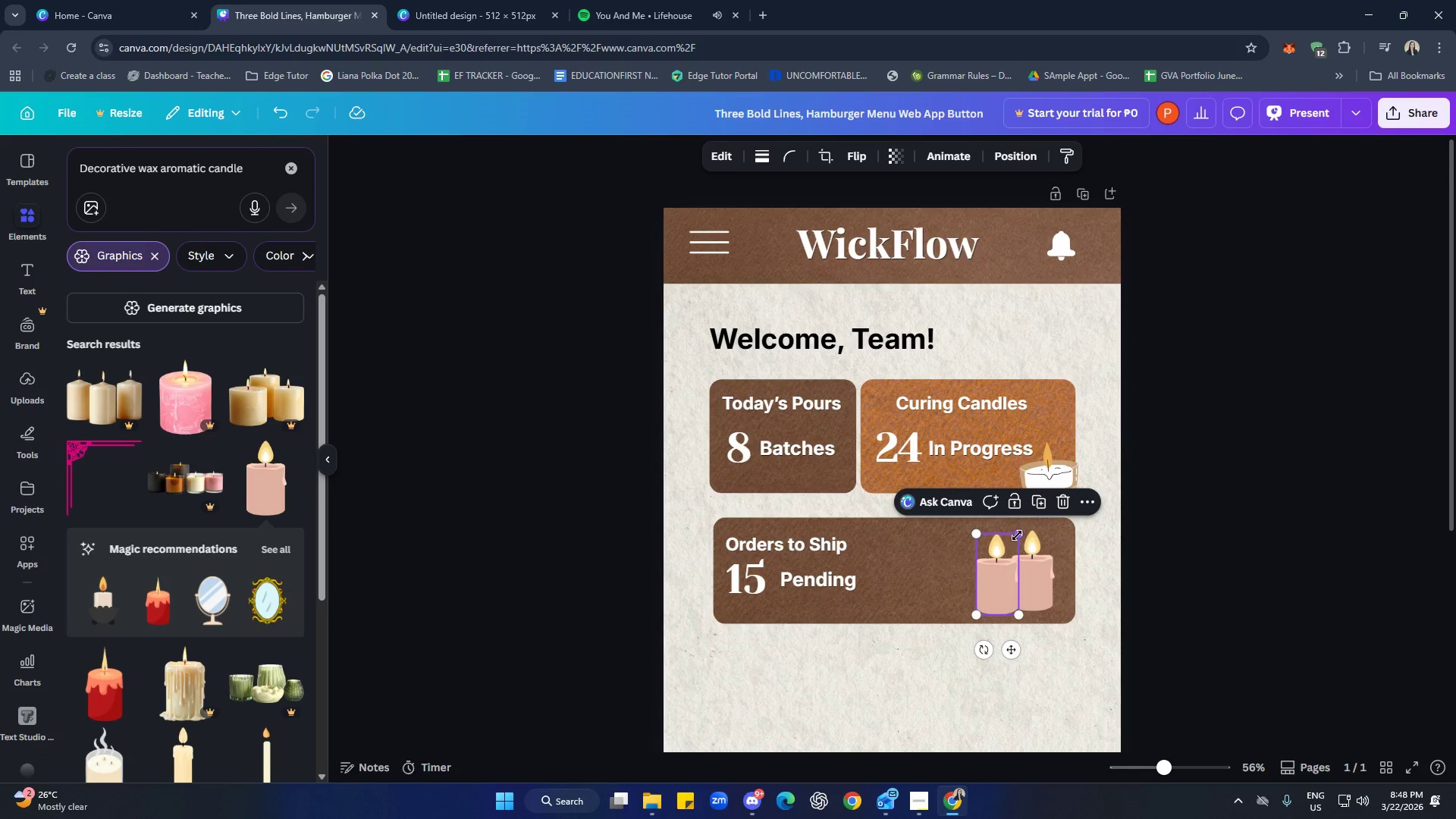 
left_click_drag(start_coordinate=[1018, 534], to_coordinate=[1014, 557])
 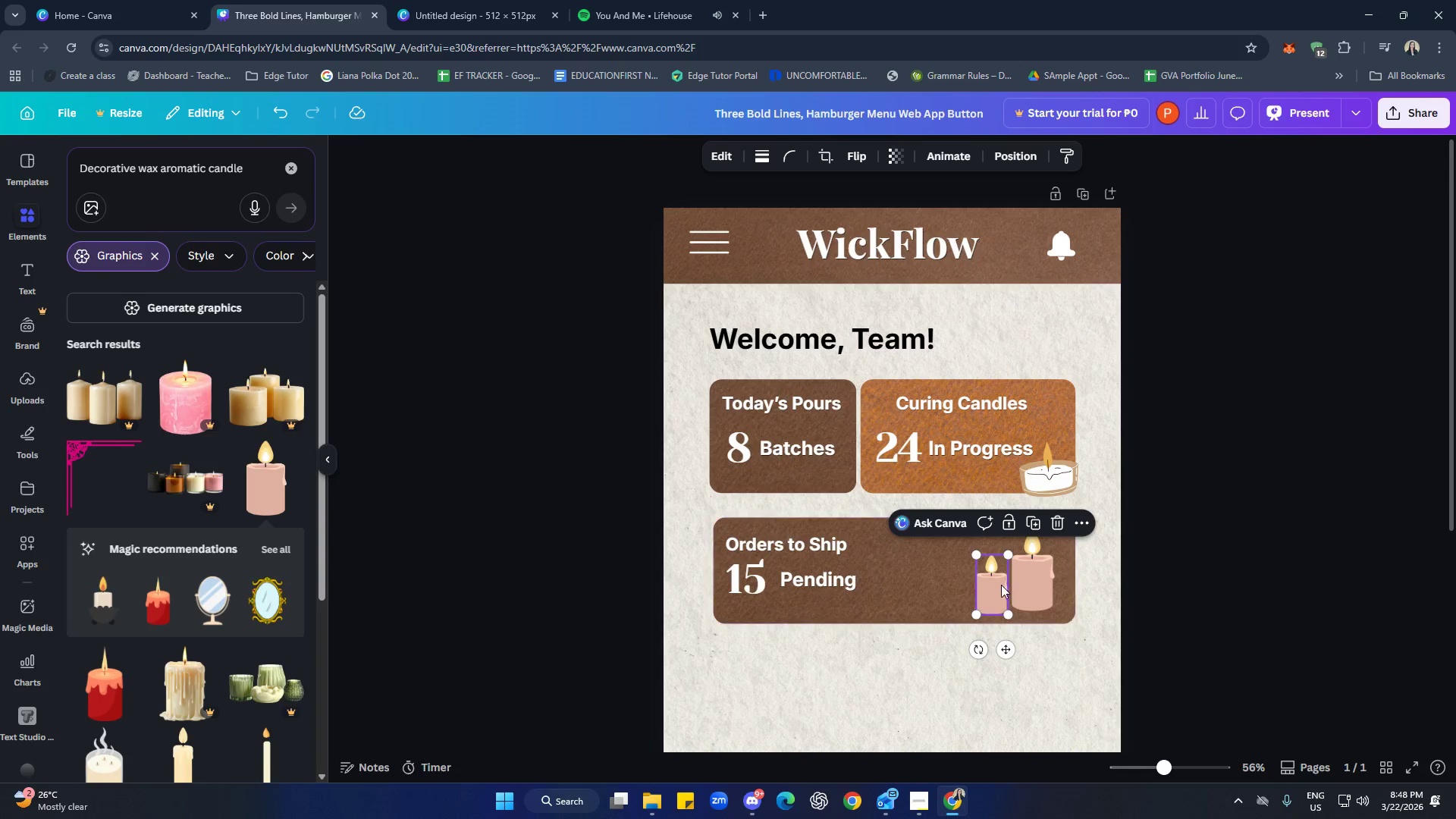 
left_click_drag(start_coordinate=[1000, 585], to_coordinate=[1021, 585])
 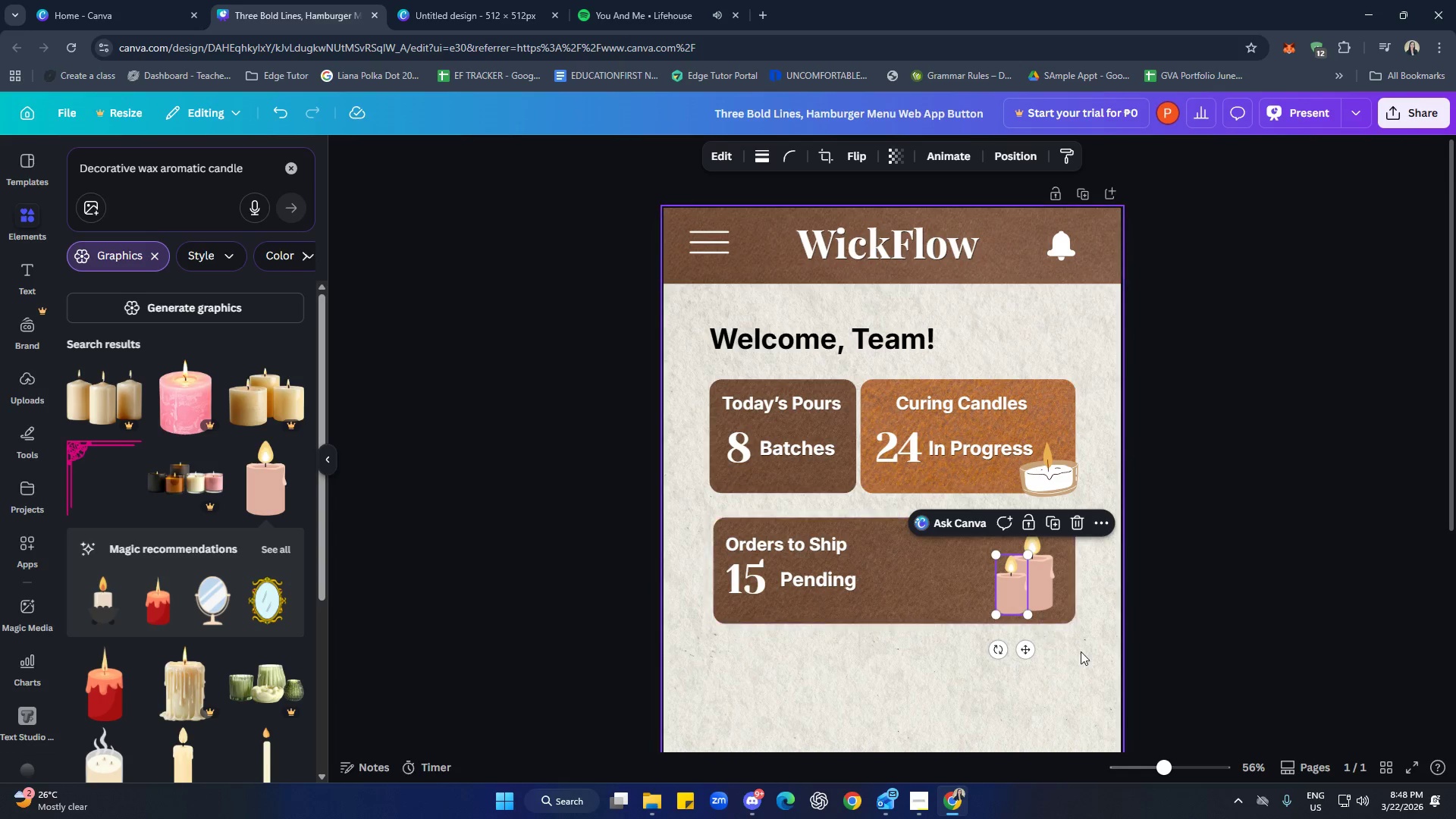 
left_click([1081, 651])
 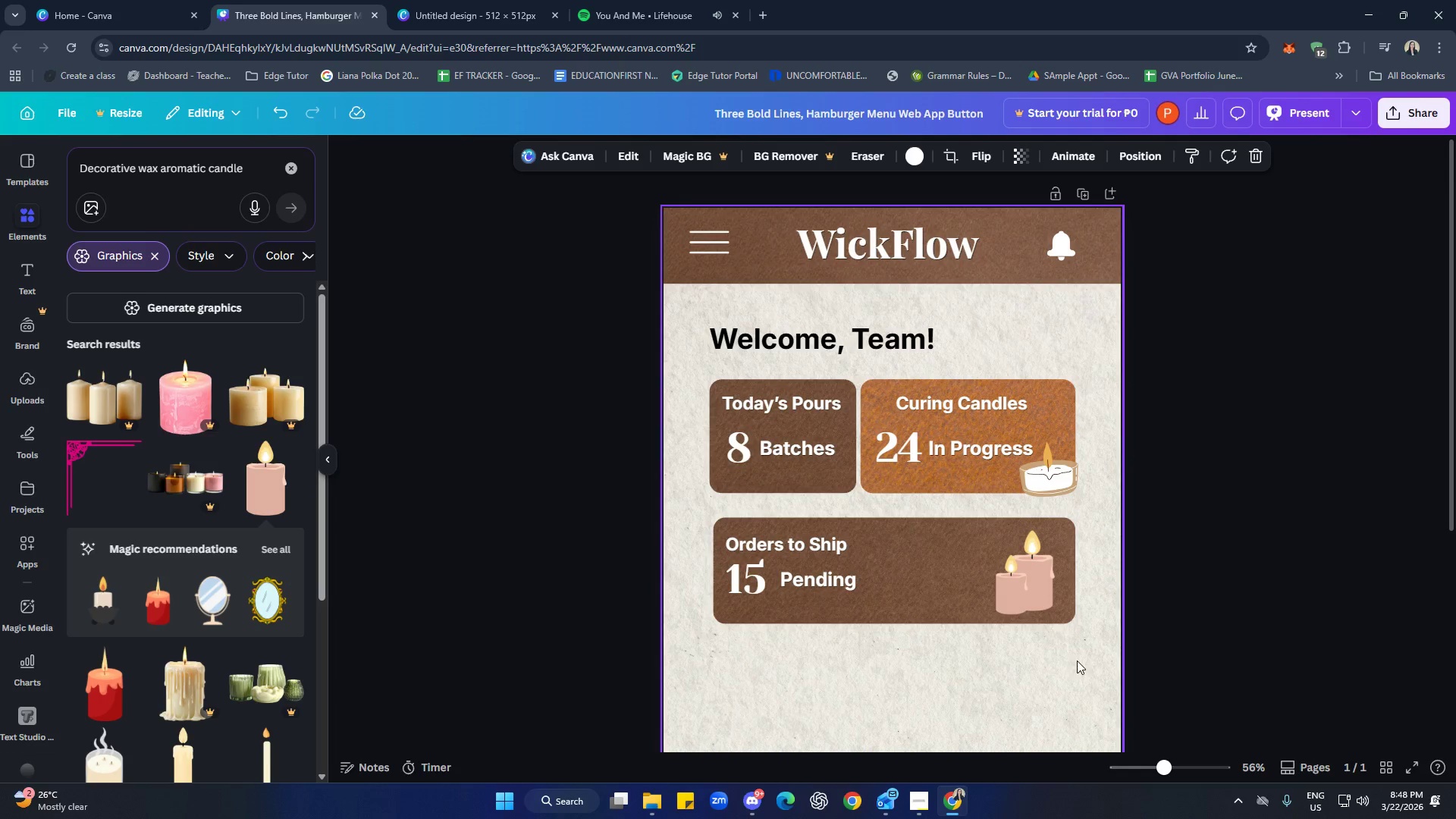 
left_click([1150, 645])
 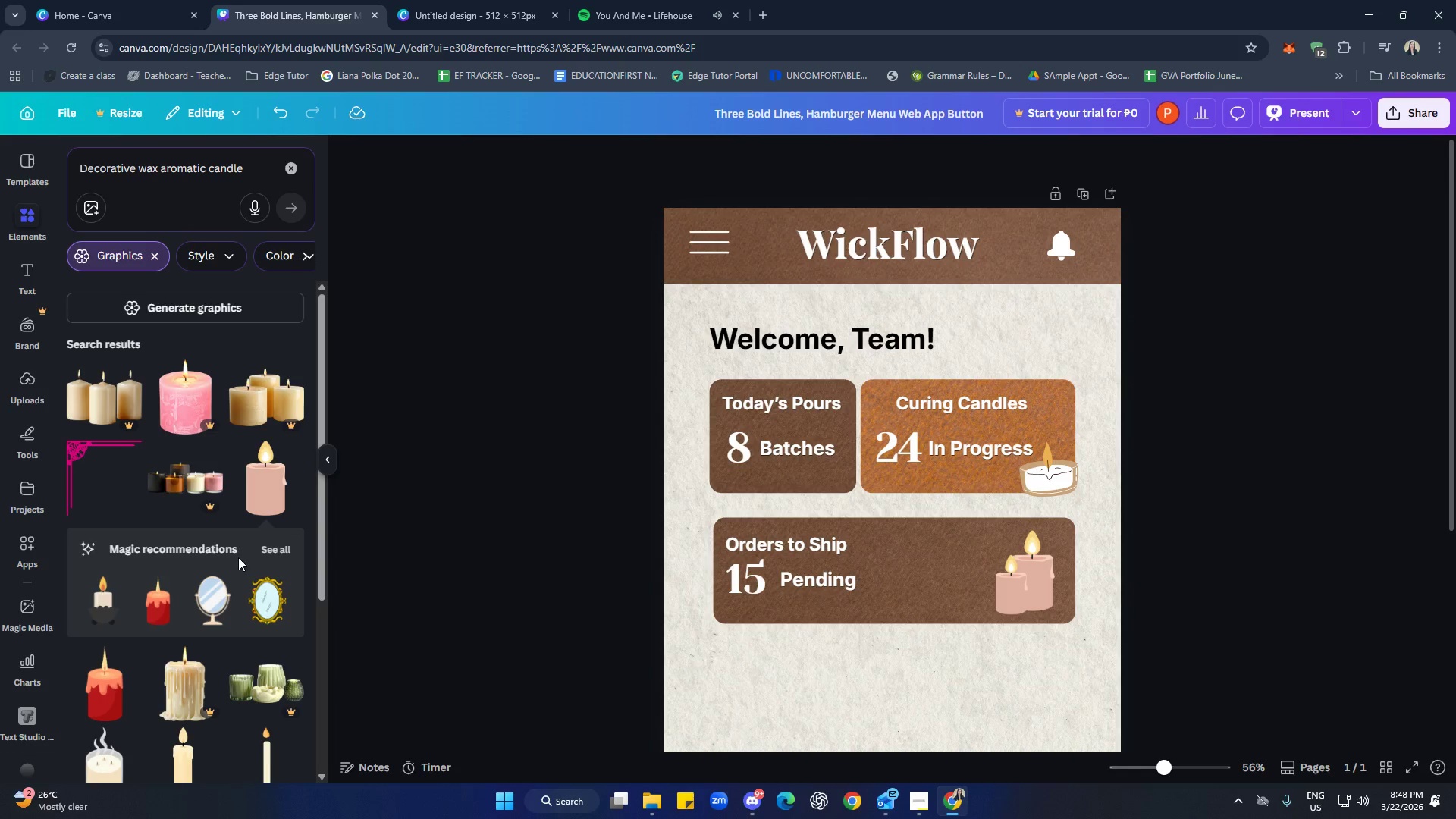 
scroll: coordinate [211, 541], scroll_direction: down, amount: 9.0
 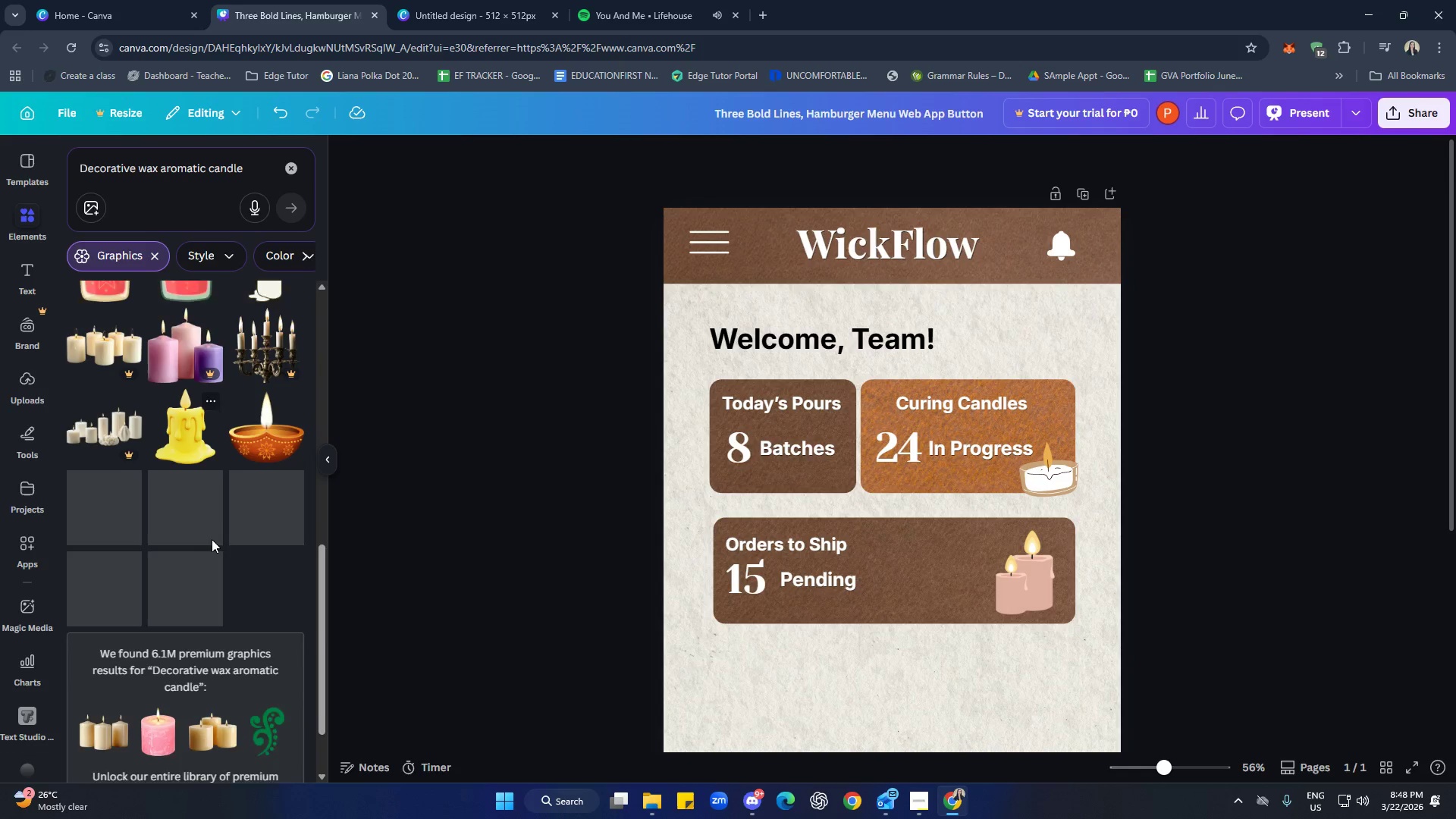 
mouse_move([229, 526])
 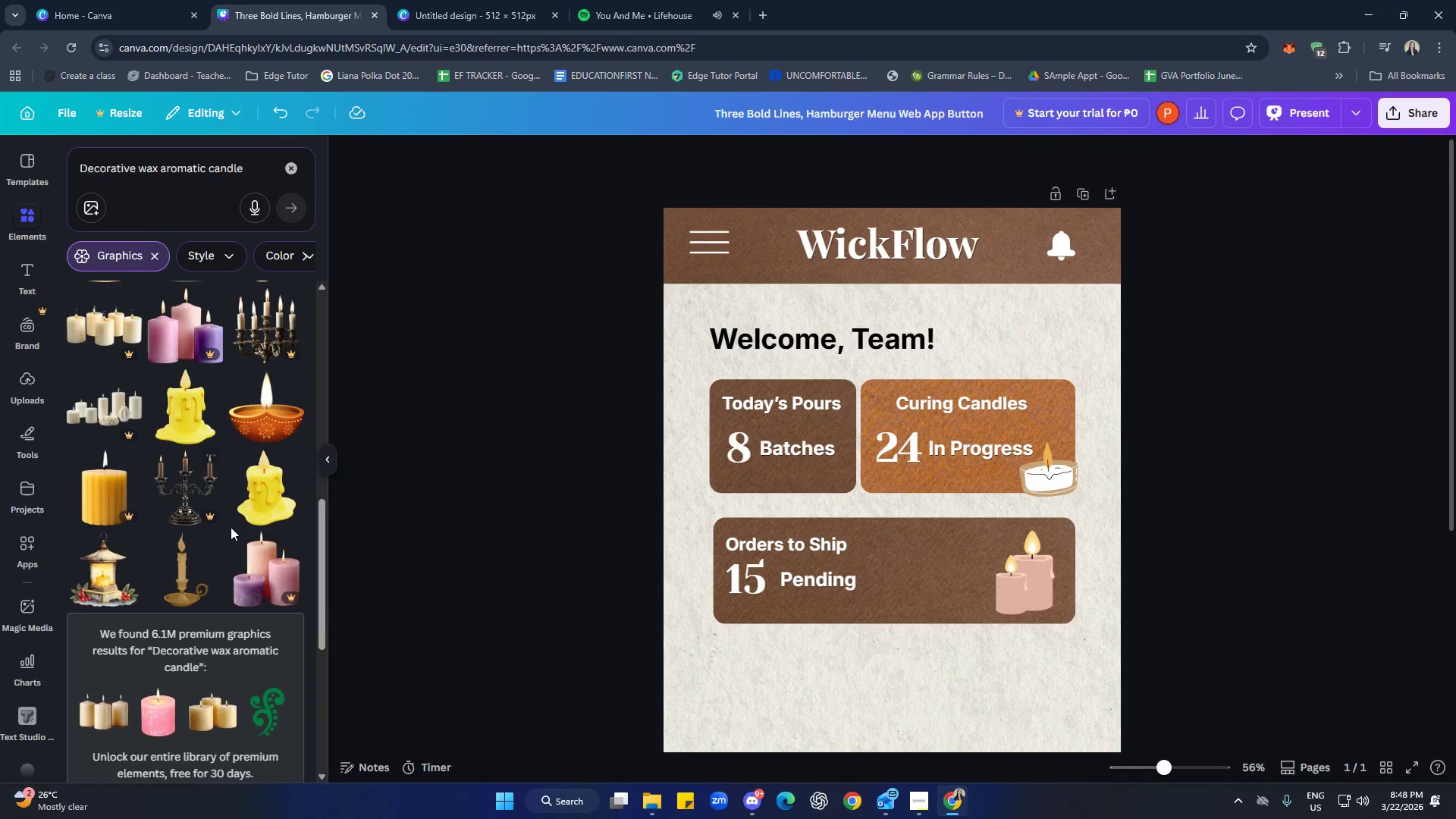 
scroll: coordinate [219, 543], scroll_direction: up, amount: 12.0
 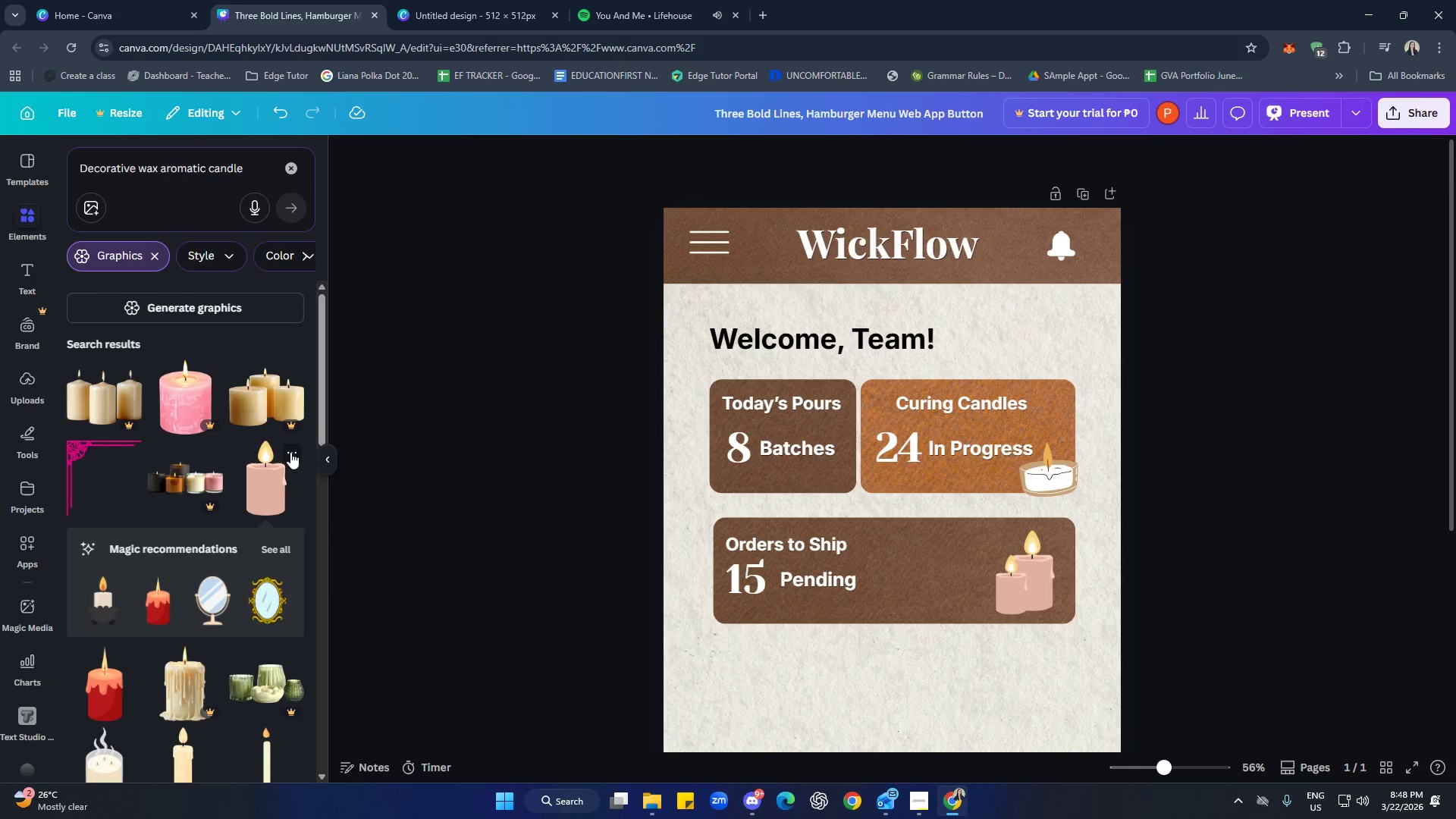 
scroll: coordinate [227, 557], scroll_direction: down, amount: 18.0
 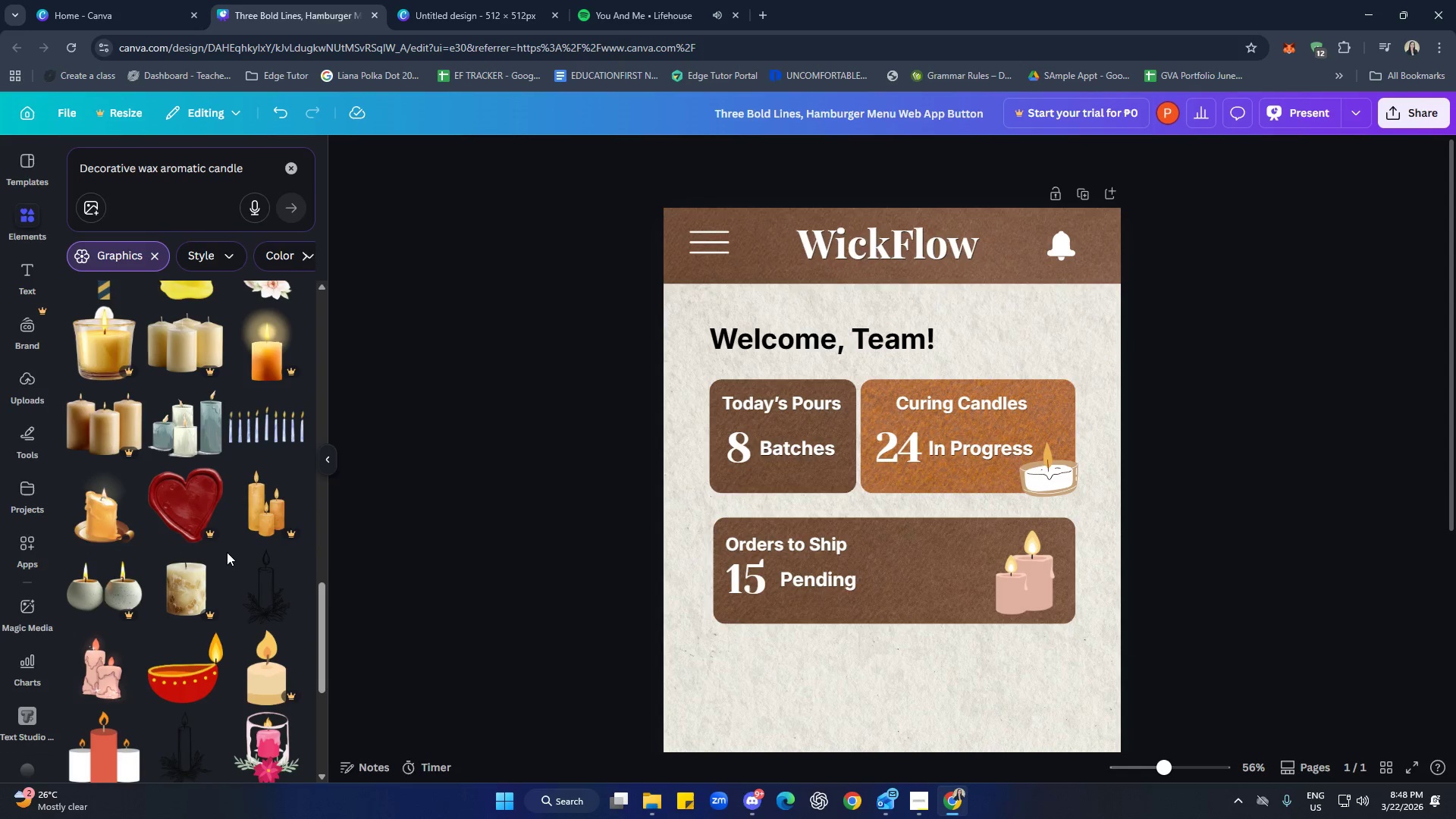 
scroll: coordinate [227, 552], scroll_direction: down, amount: 3.0
 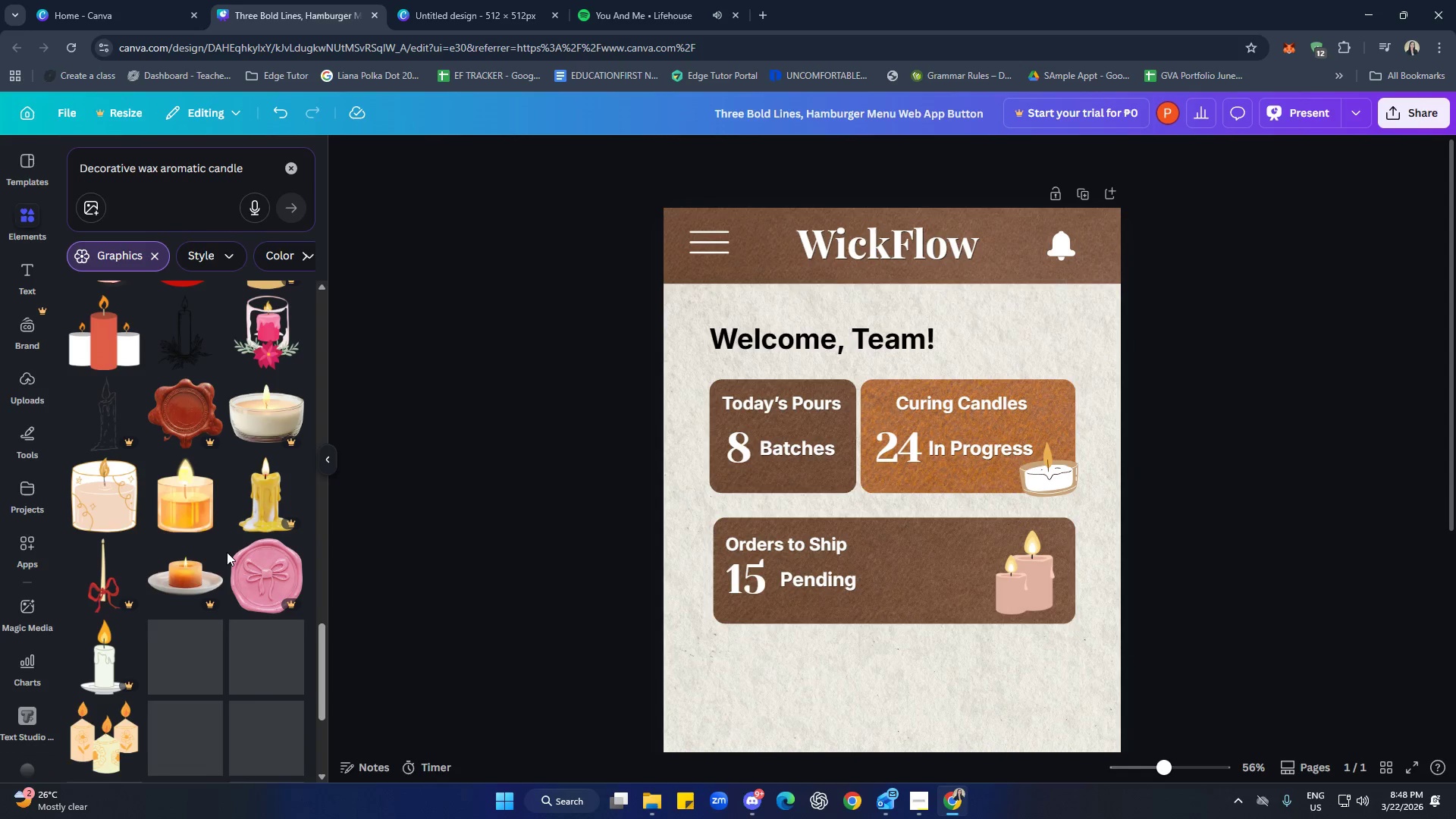 
scroll: coordinate [227, 552], scroll_direction: up, amount: 2.0
 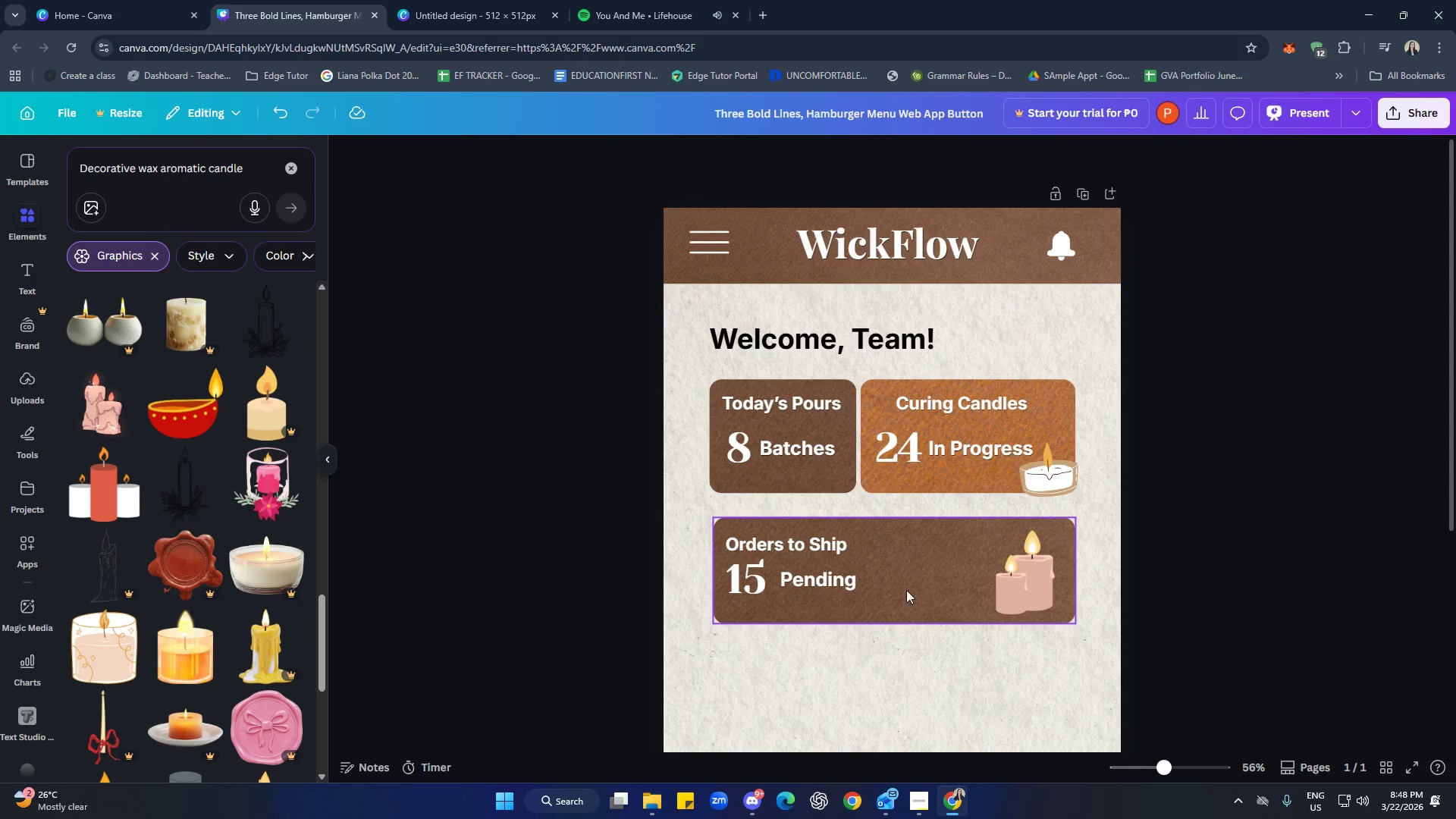 
left_click([1011, 572])
 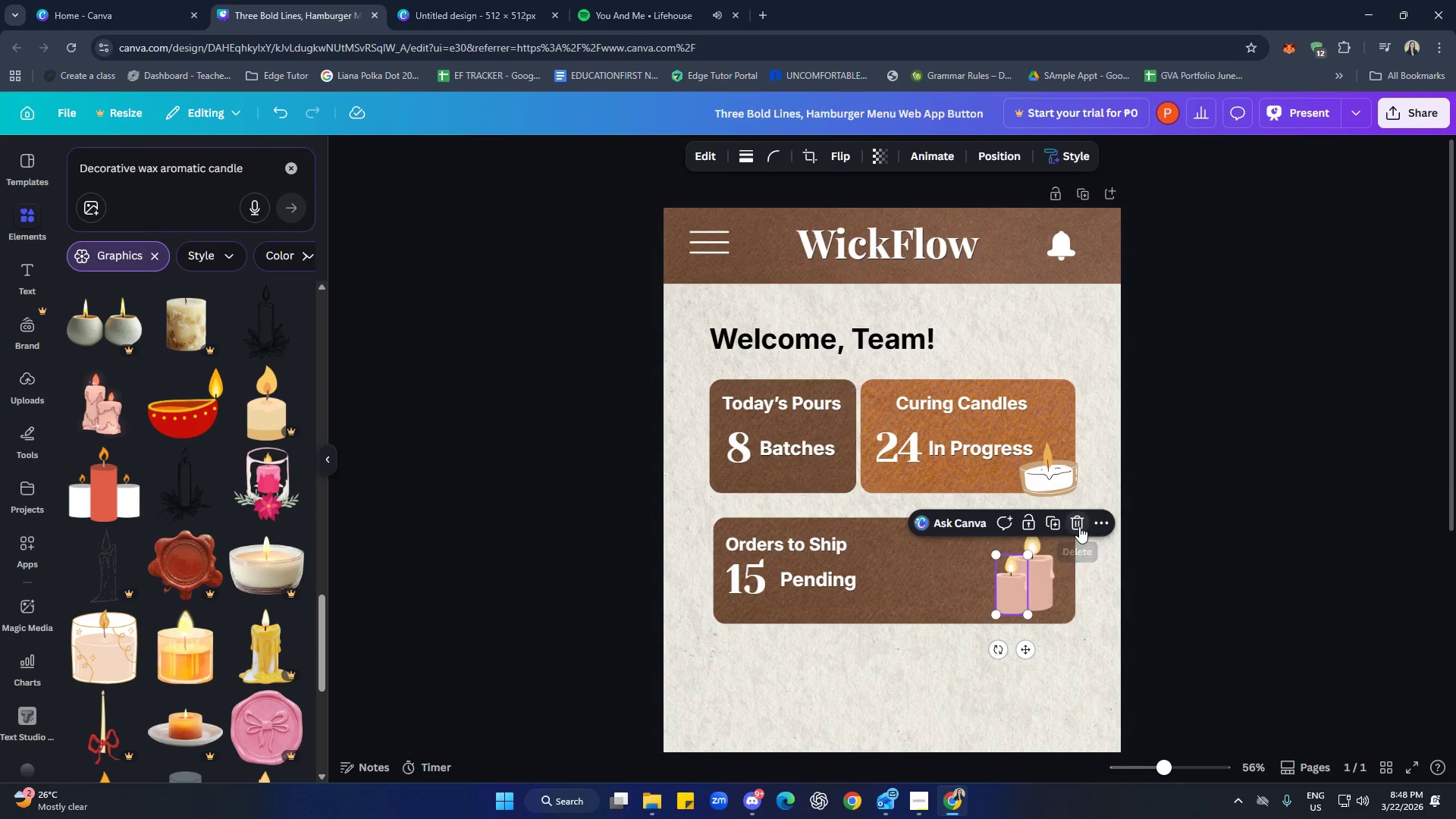 
double_click([1032, 573])
 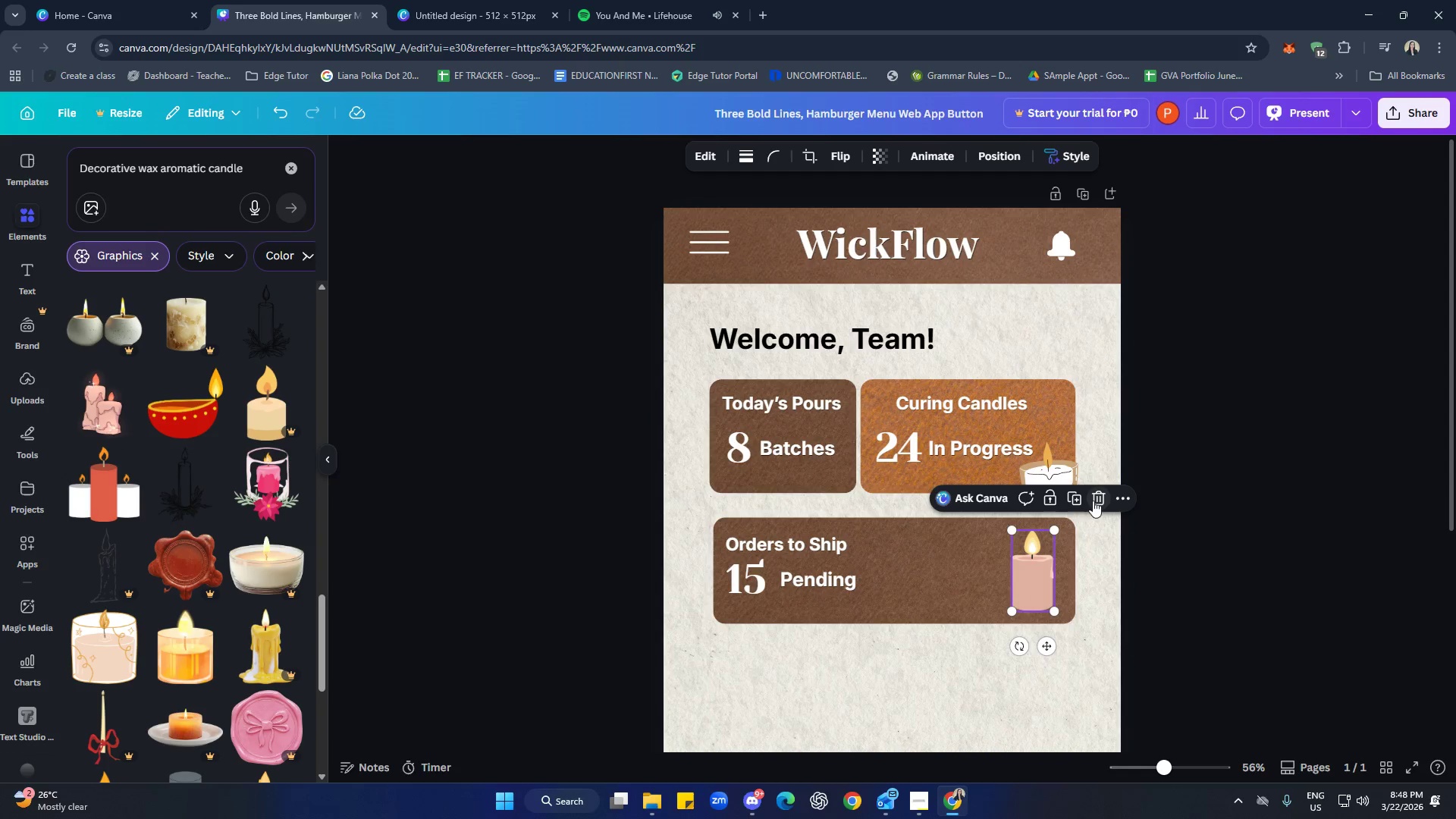 
left_click([1098, 497])
 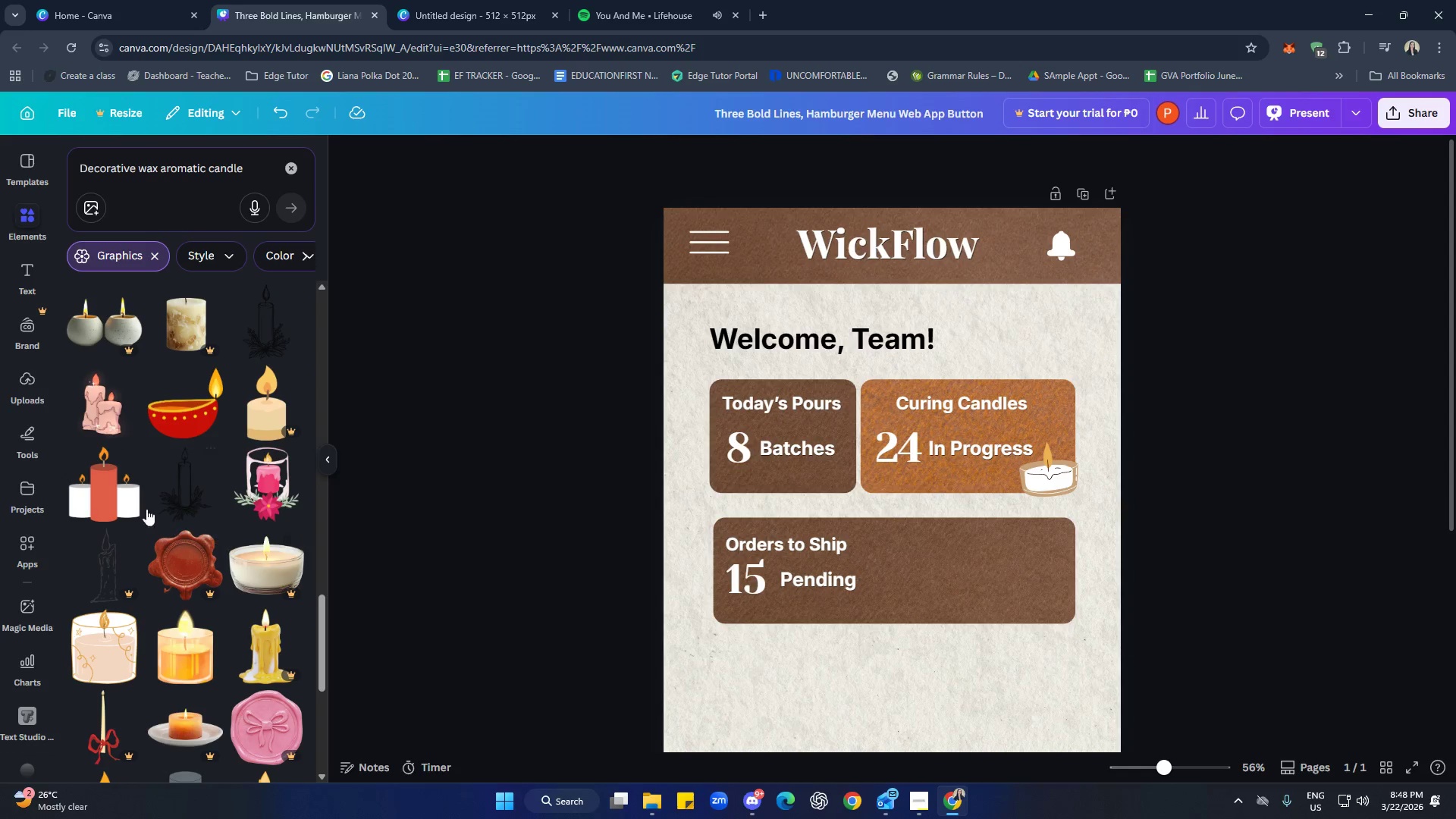 
left_click([111, 497])
 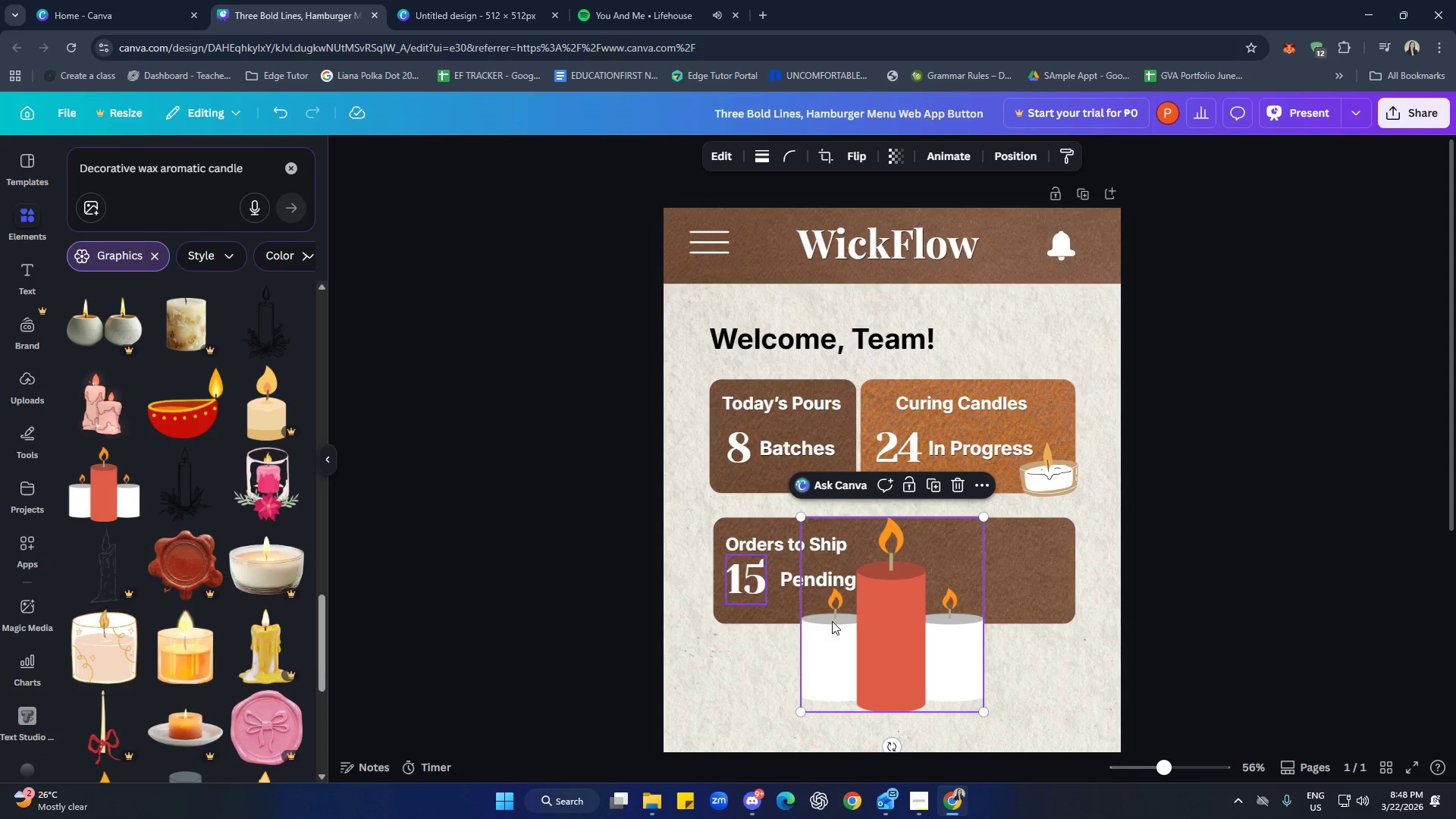 
left_click_drag(start_coordinate=[915, 643], to_coordinate=[977, 632])
 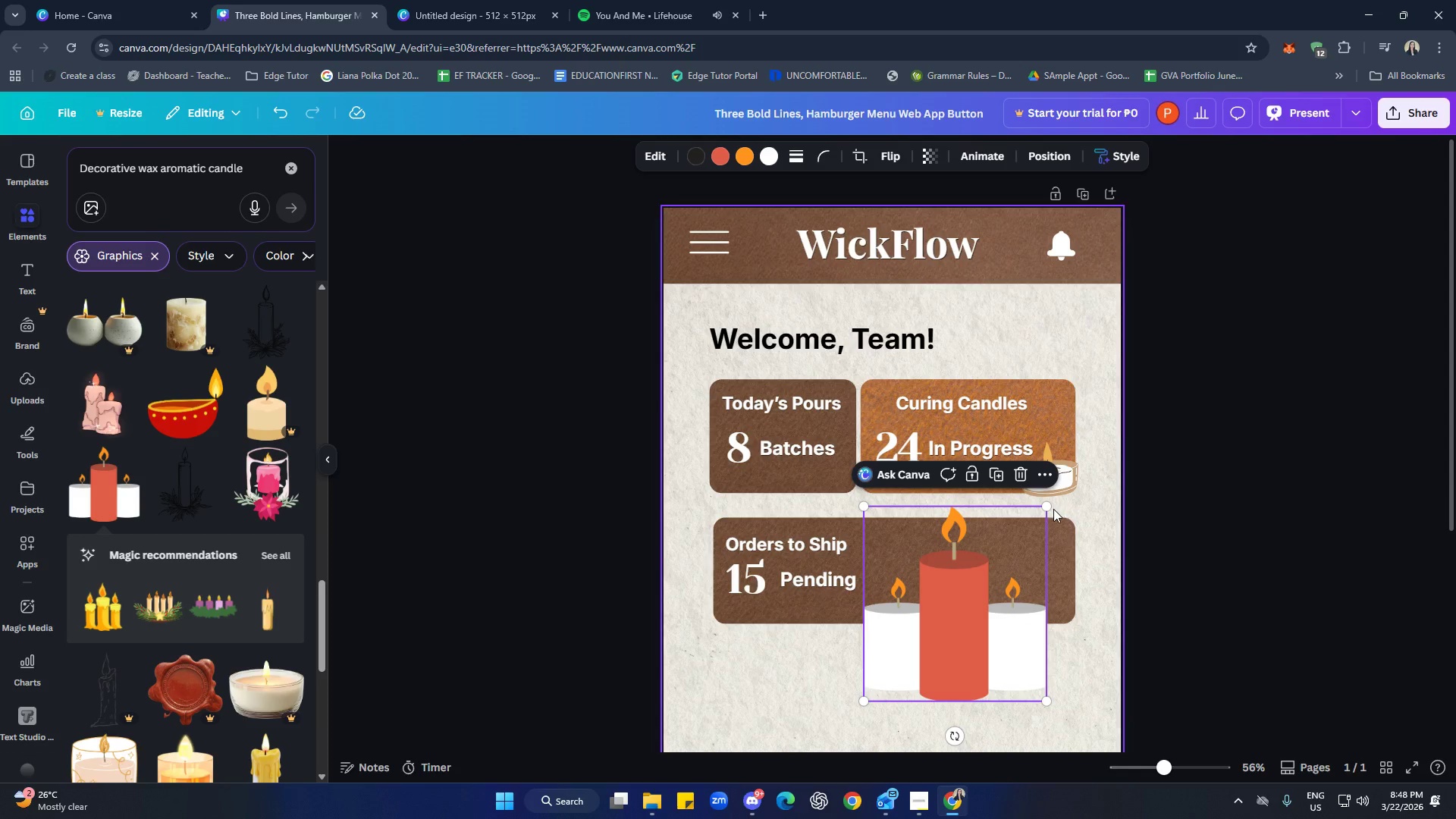 
left_click_drag(start_coordinate=[1045, 510], to_coordinate=[949, 651])
 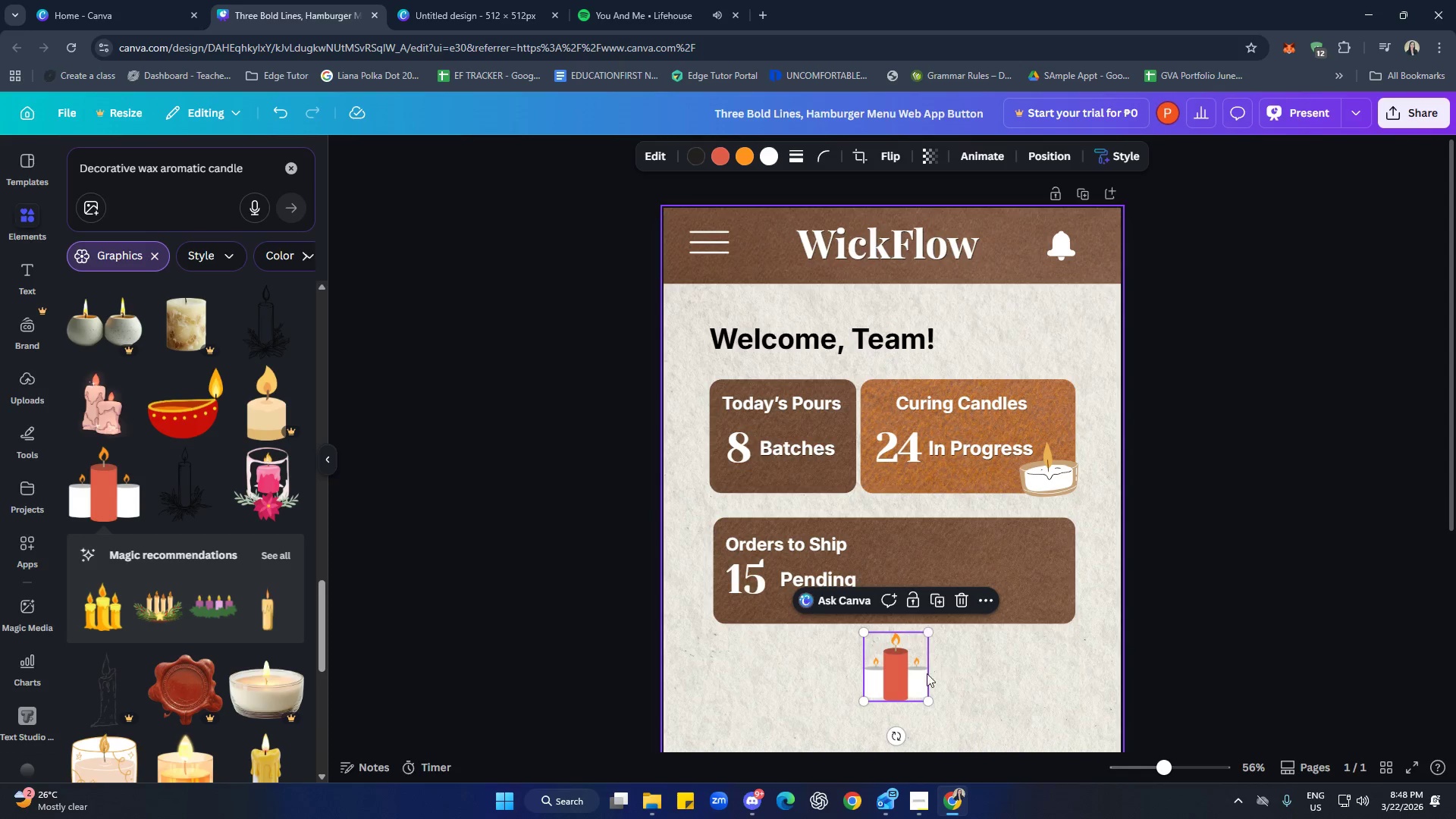 
left_click_drag(start_coordinate=[904, 687], to_coordinate=[1015, 589])
 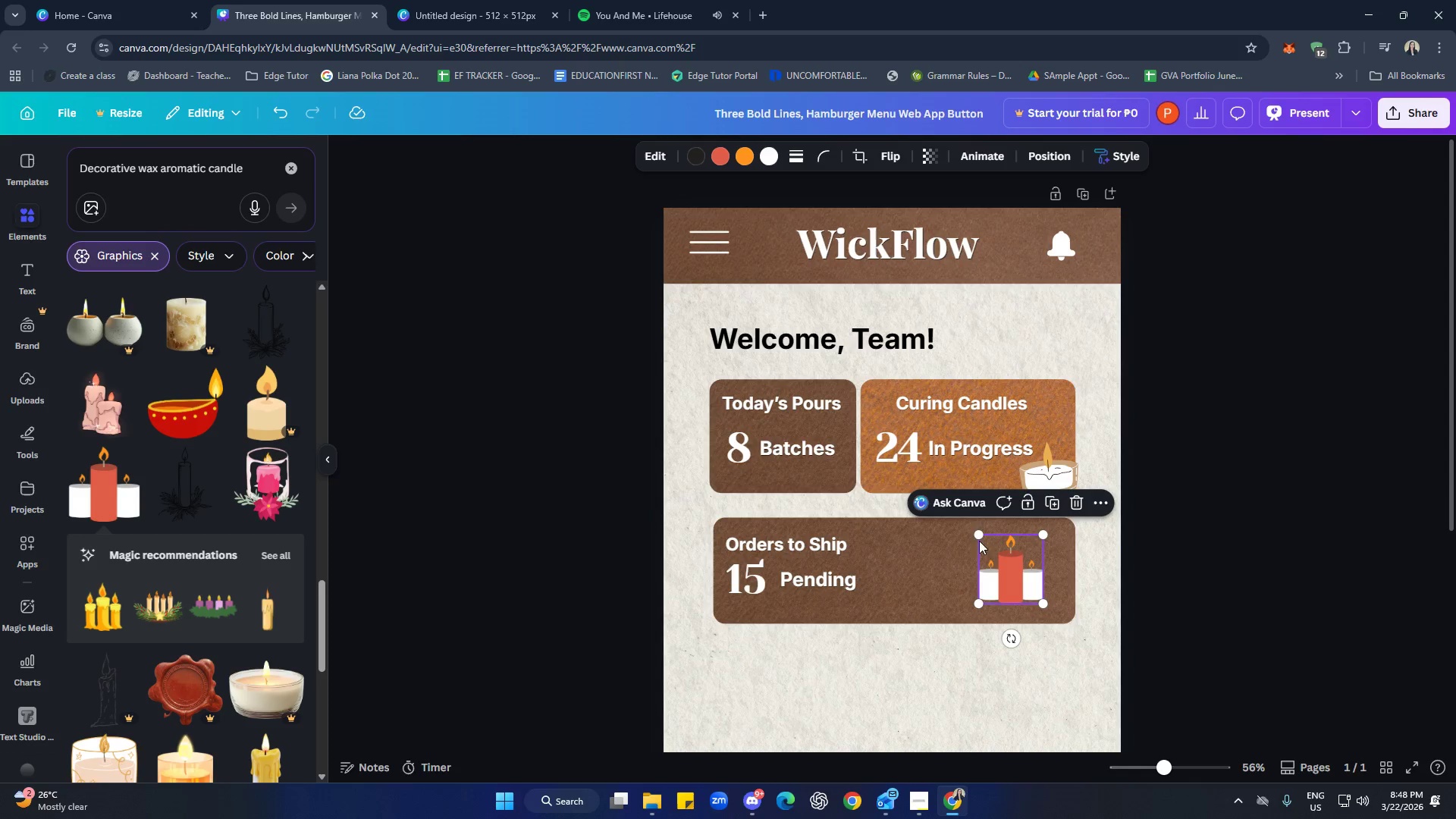 
left_click_drag(start_coordinate=[977, 536], to_coordinate=[937, 522])
 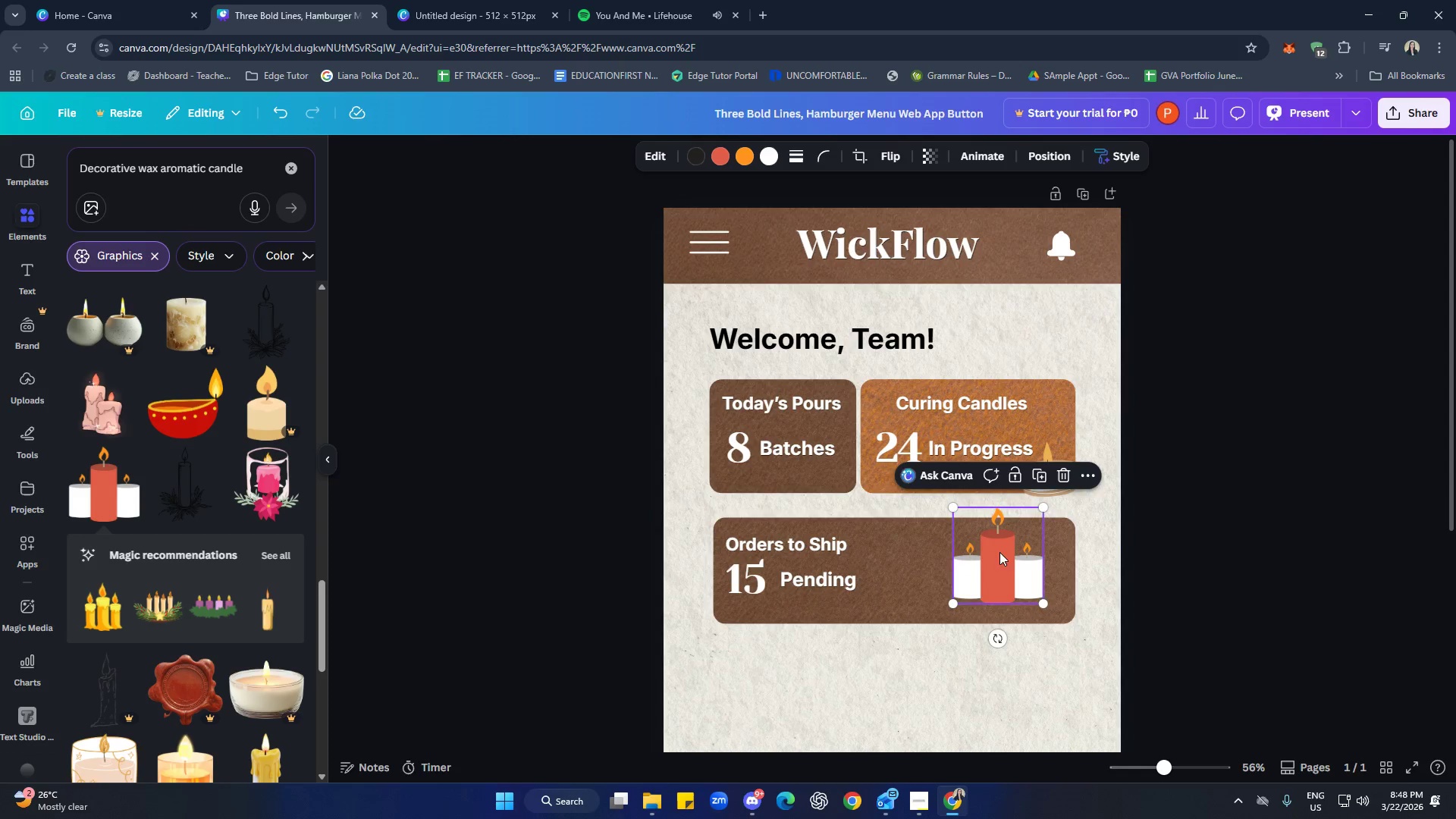 
left_click_drag(start_coordinate=[999, 552], to_coordinate=[1004, 566])
 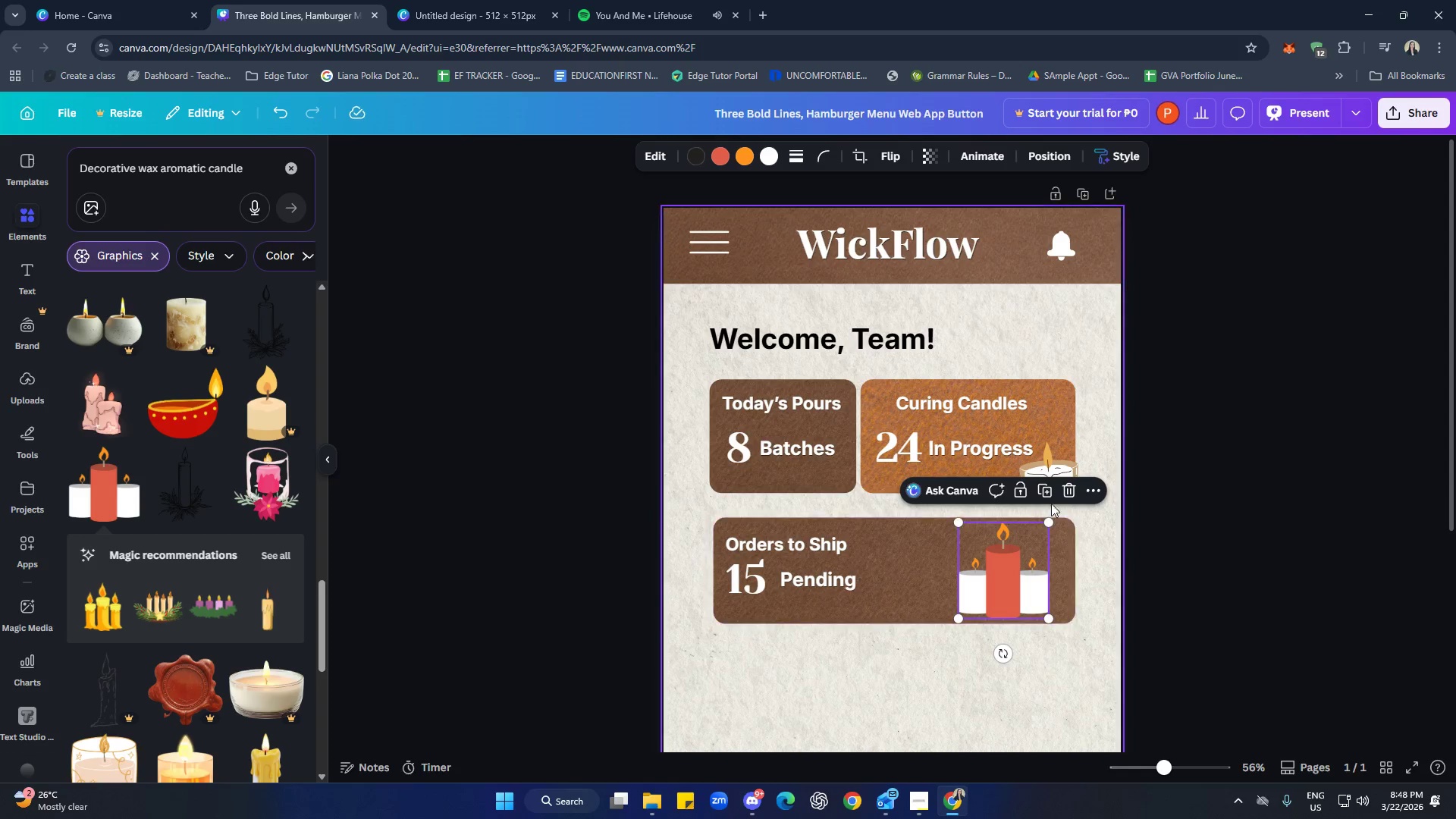 
left_click([1062, 488])
 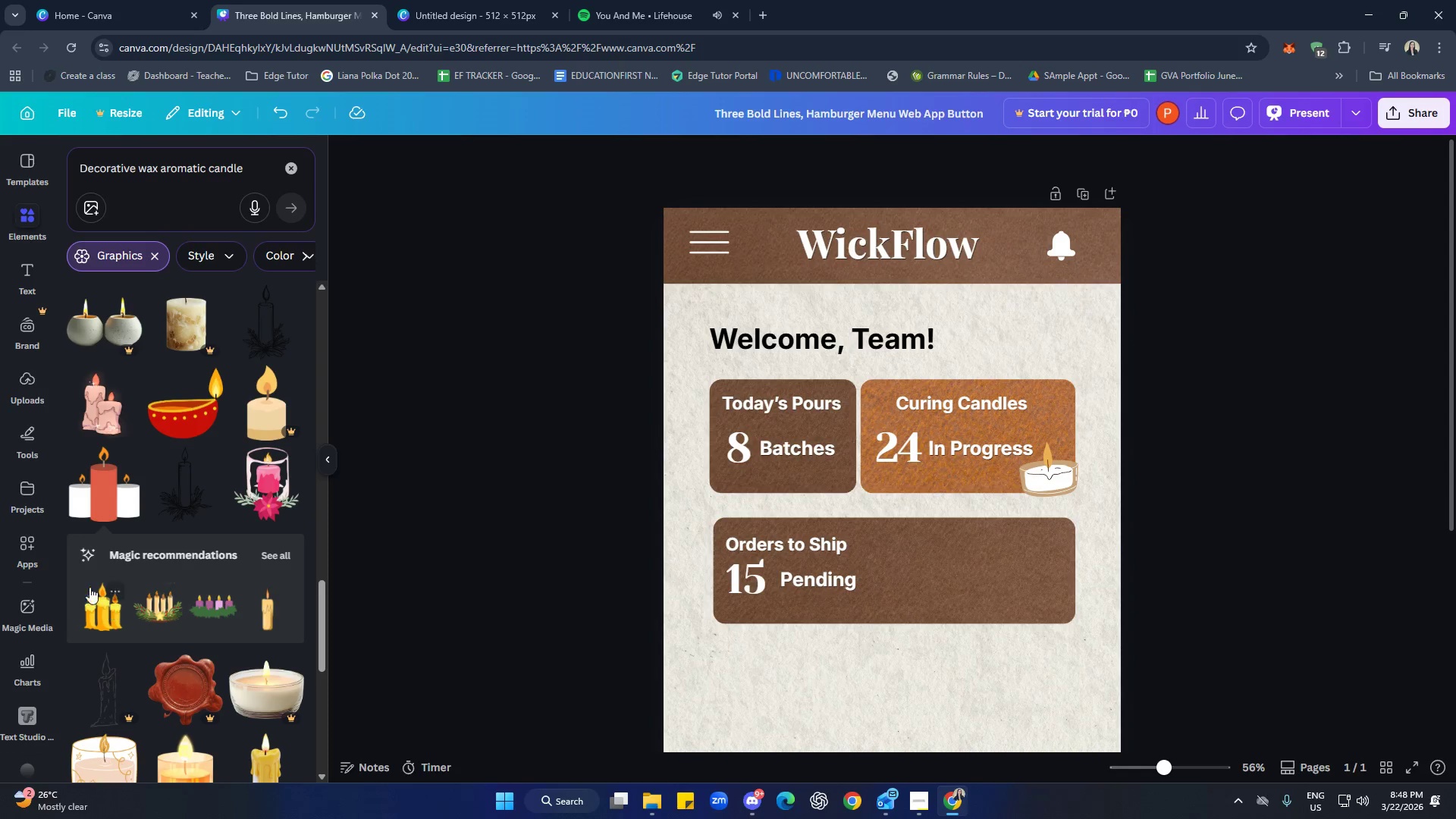 
scroll: coordinate [202, 493], scroll_direction: down, amount: 10.0
 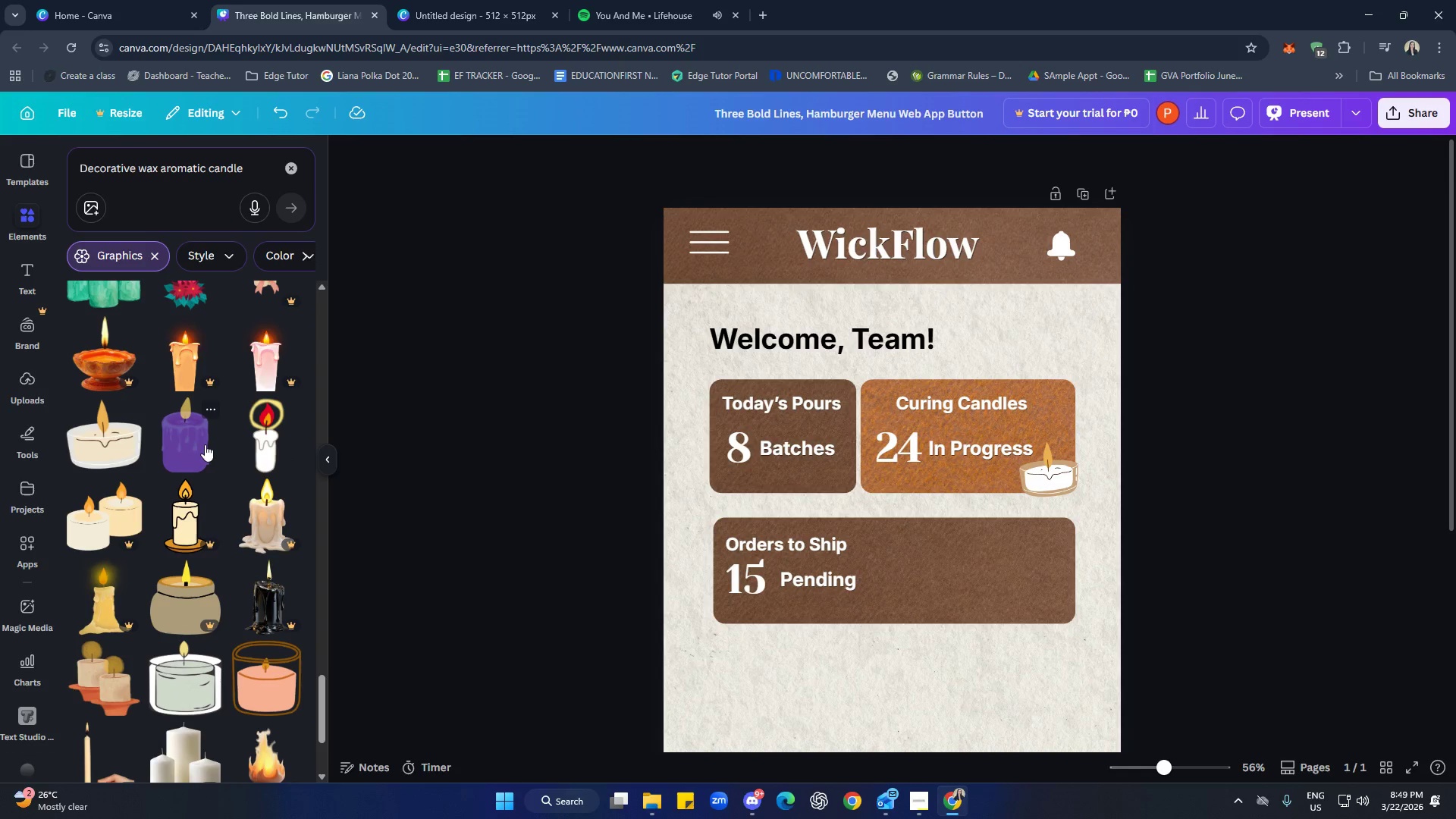 
left_click([210, 413])
 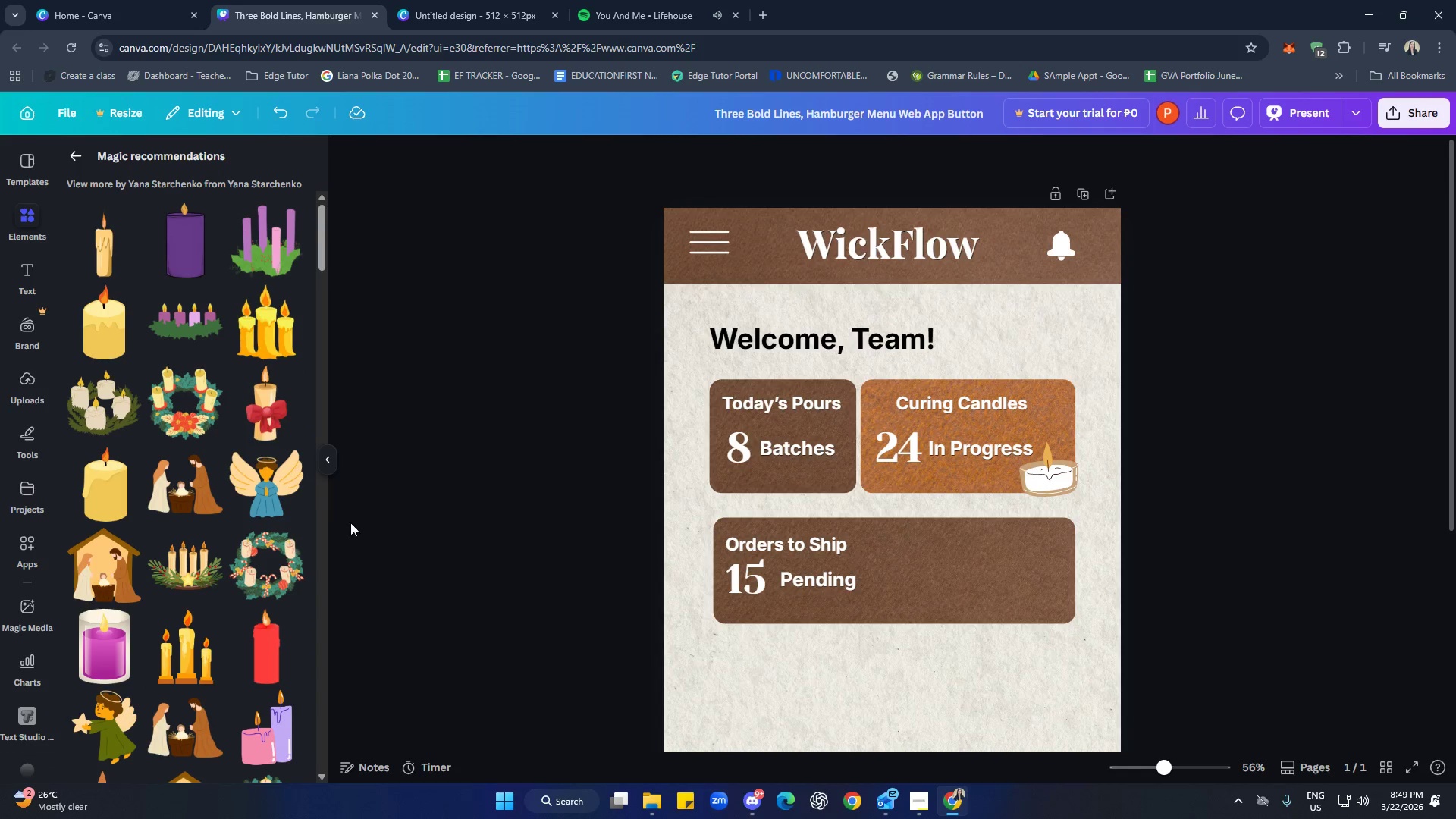 
scroll: coordinate [218, 510], scroll_direction: up, amount: 1.0
 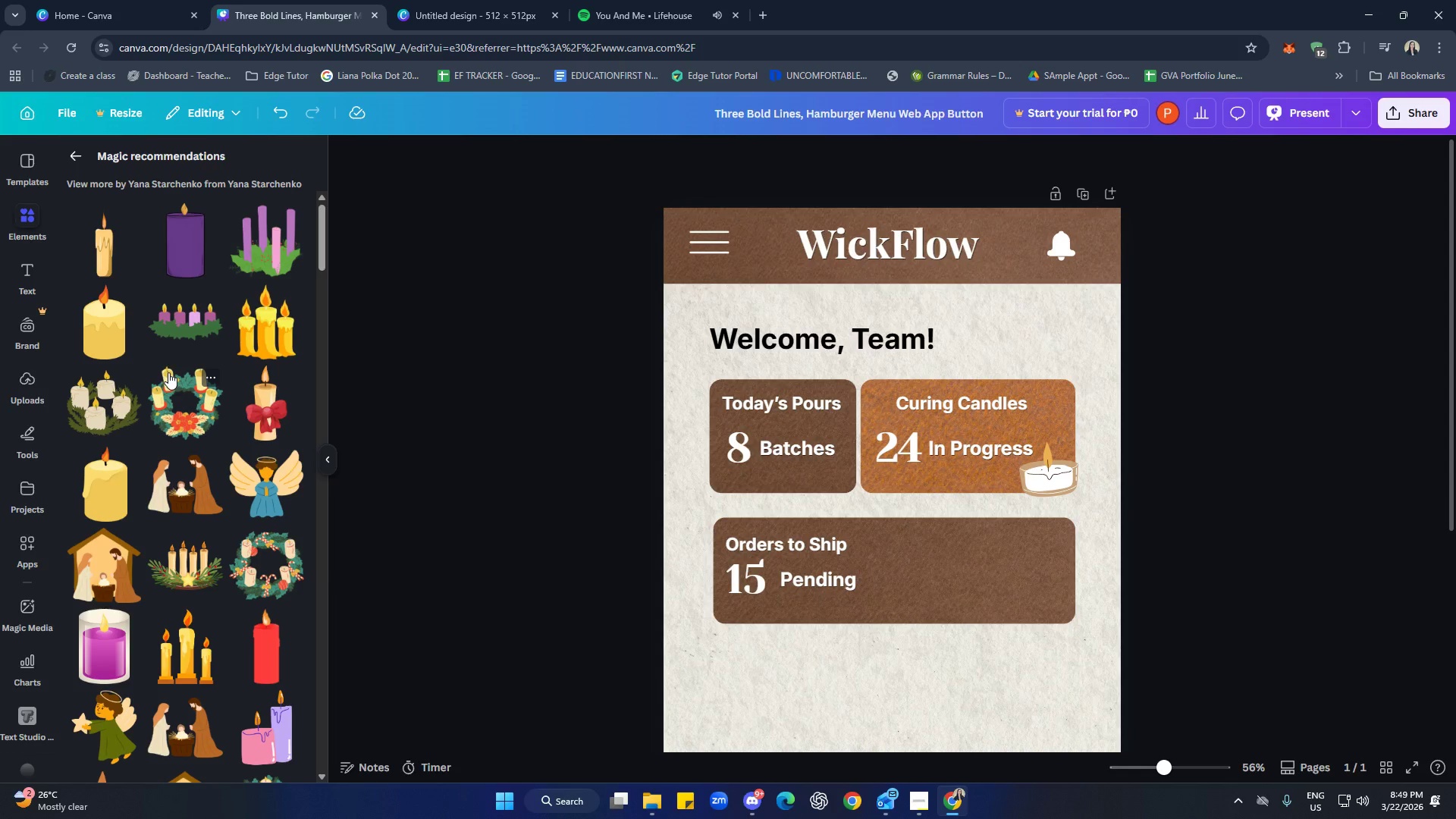 
scroll: coordinate [212, 456], scroll_direction: down, amount: 8.0
 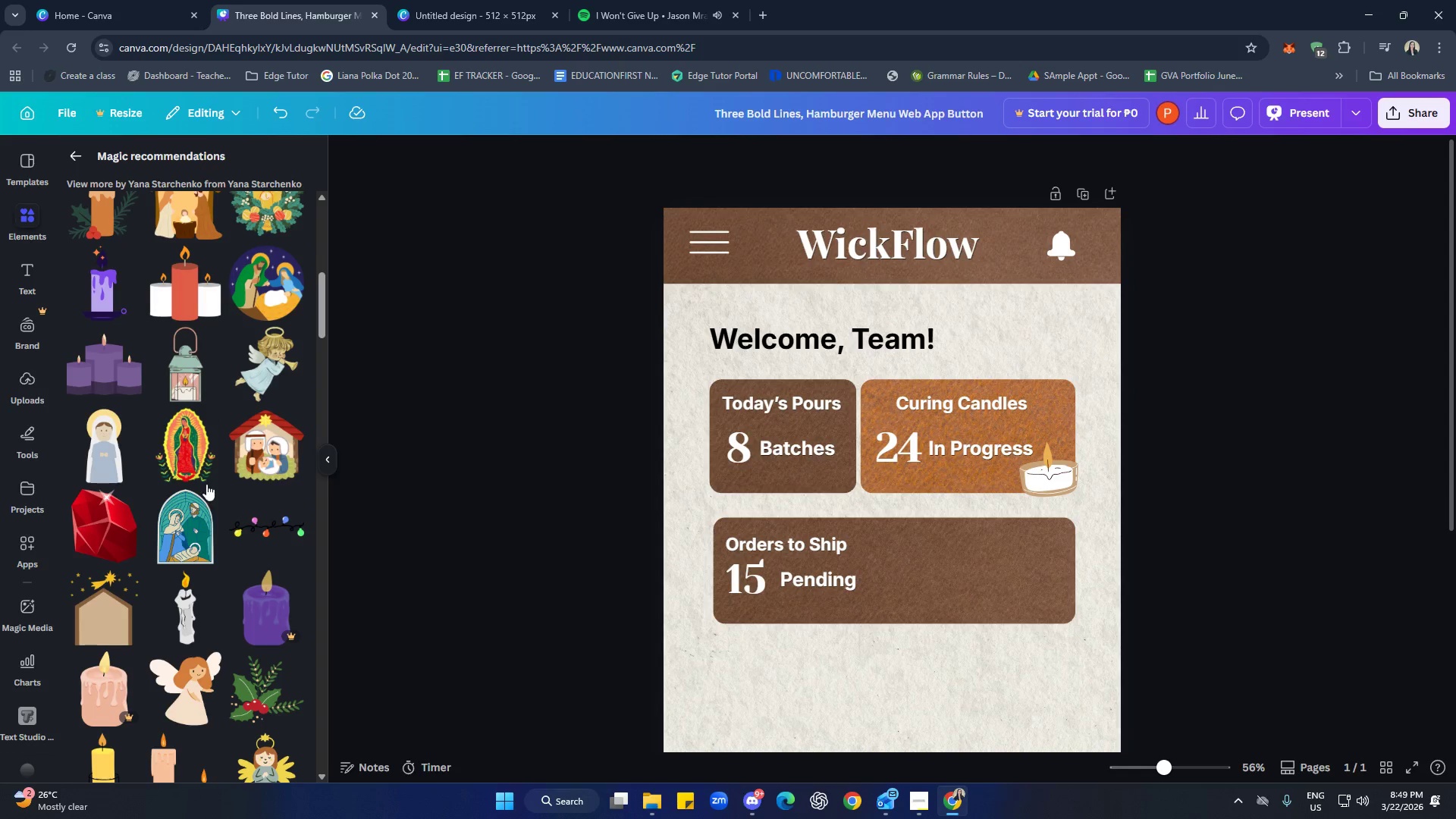 
scroll: coordinate [225, 482], scroll_direction: up, amount: 13.0
 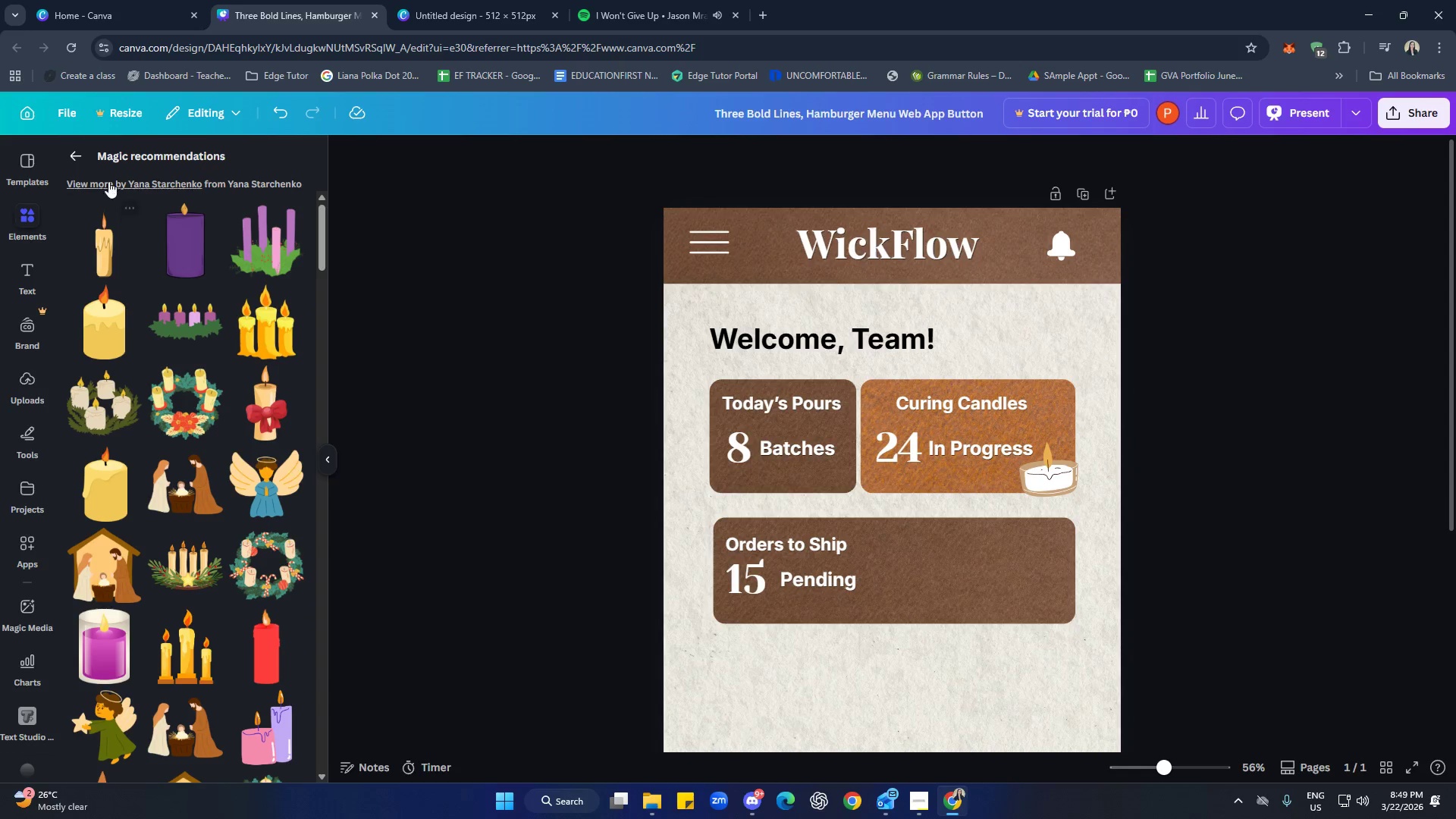 
left_click([86, 160])
 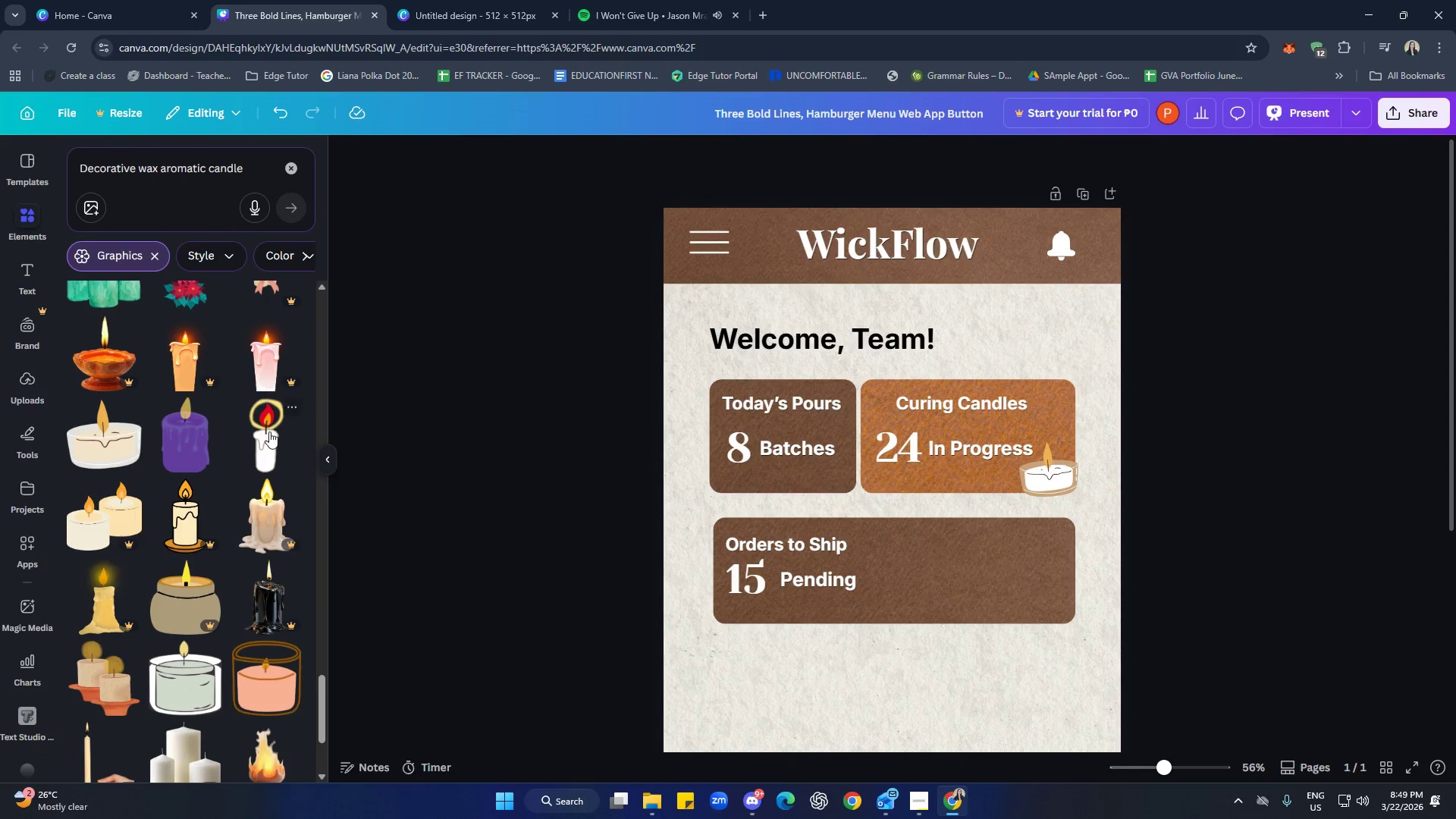 
scroll: coordinate [232, 438], scroll_direction: down, amount: 7.0
 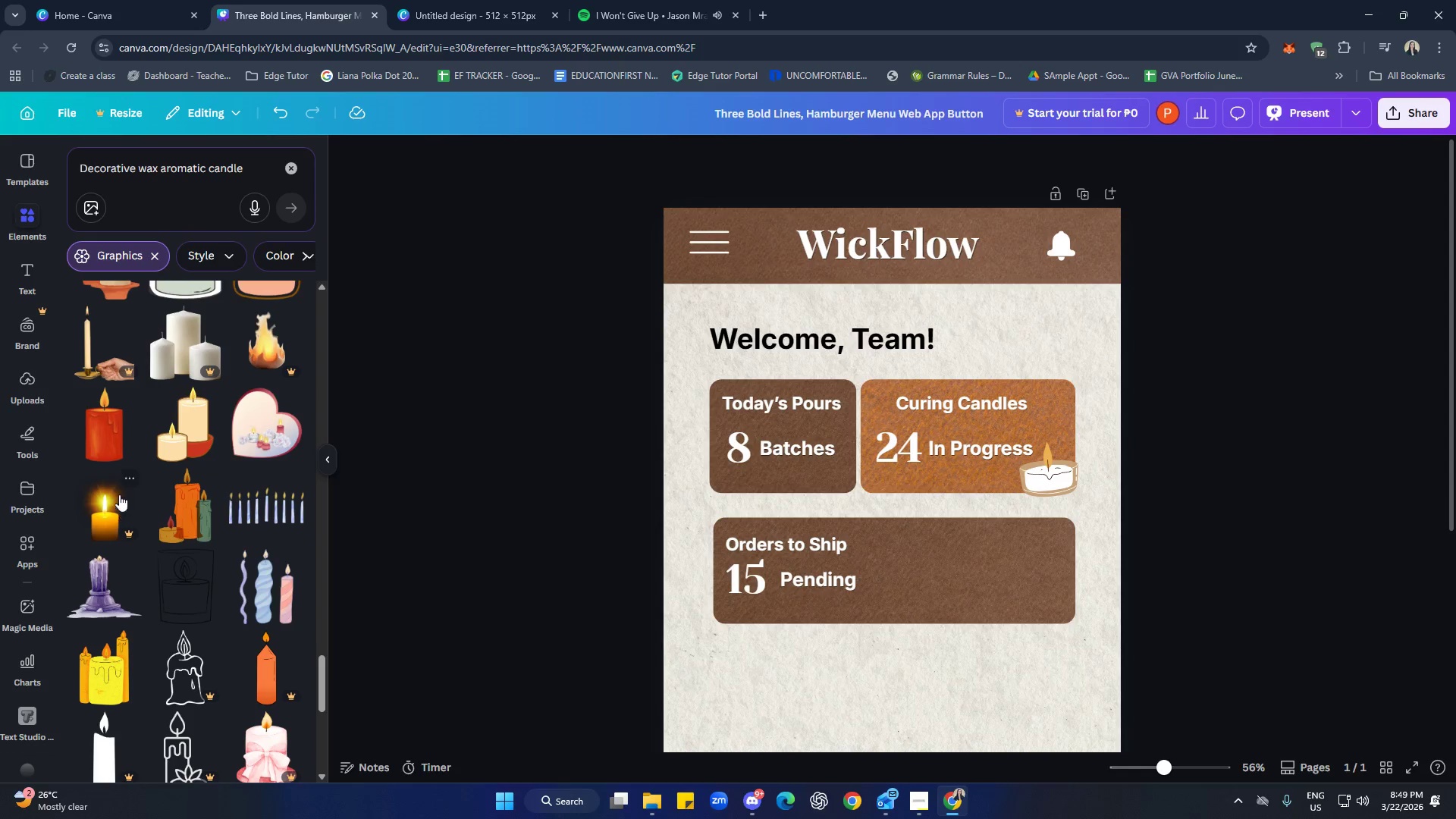 
left_click([128, 450])
 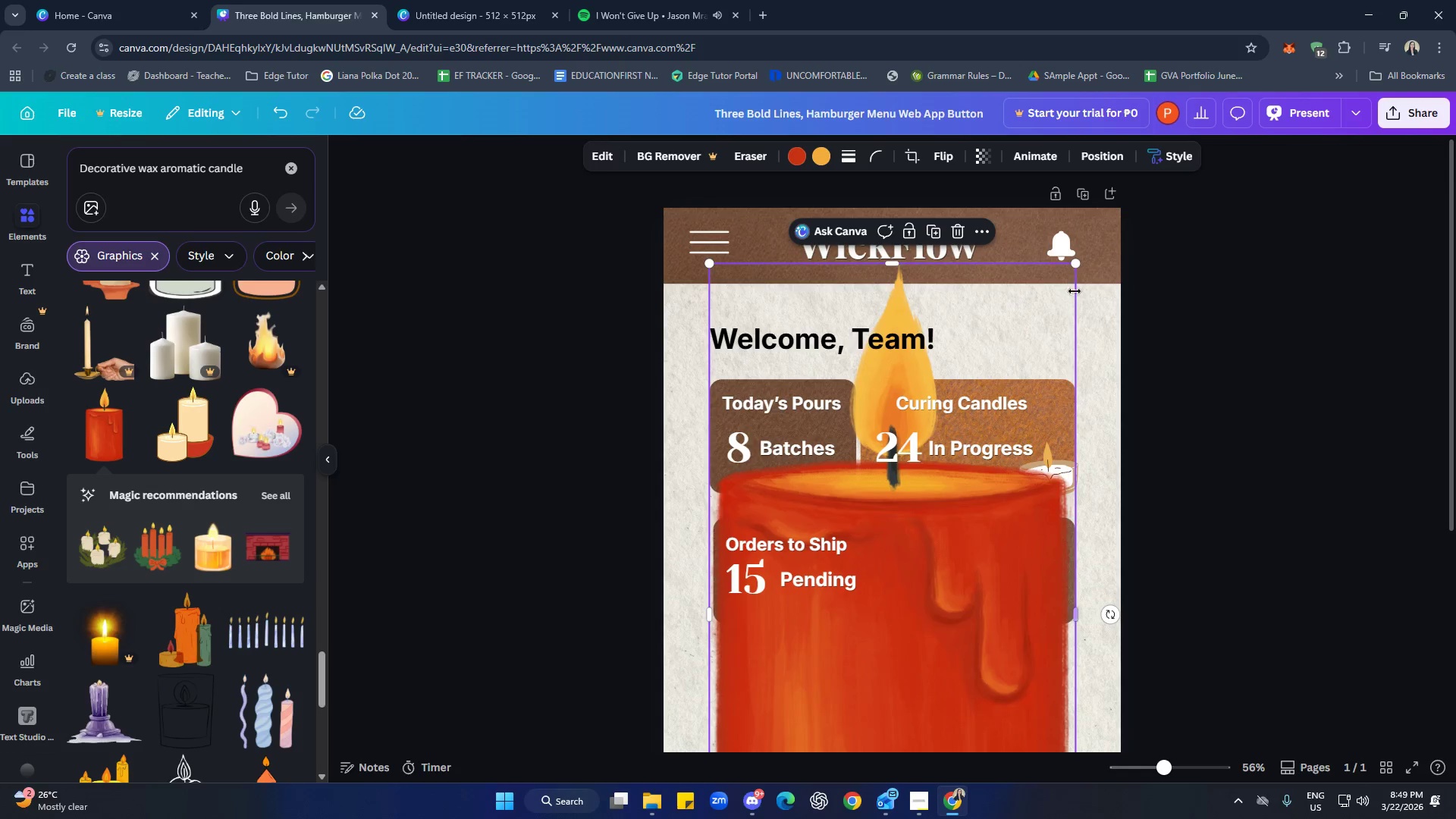 
left_click_drag(start_coordinate=[1075, 264], to_coordinate=[797, 678])
 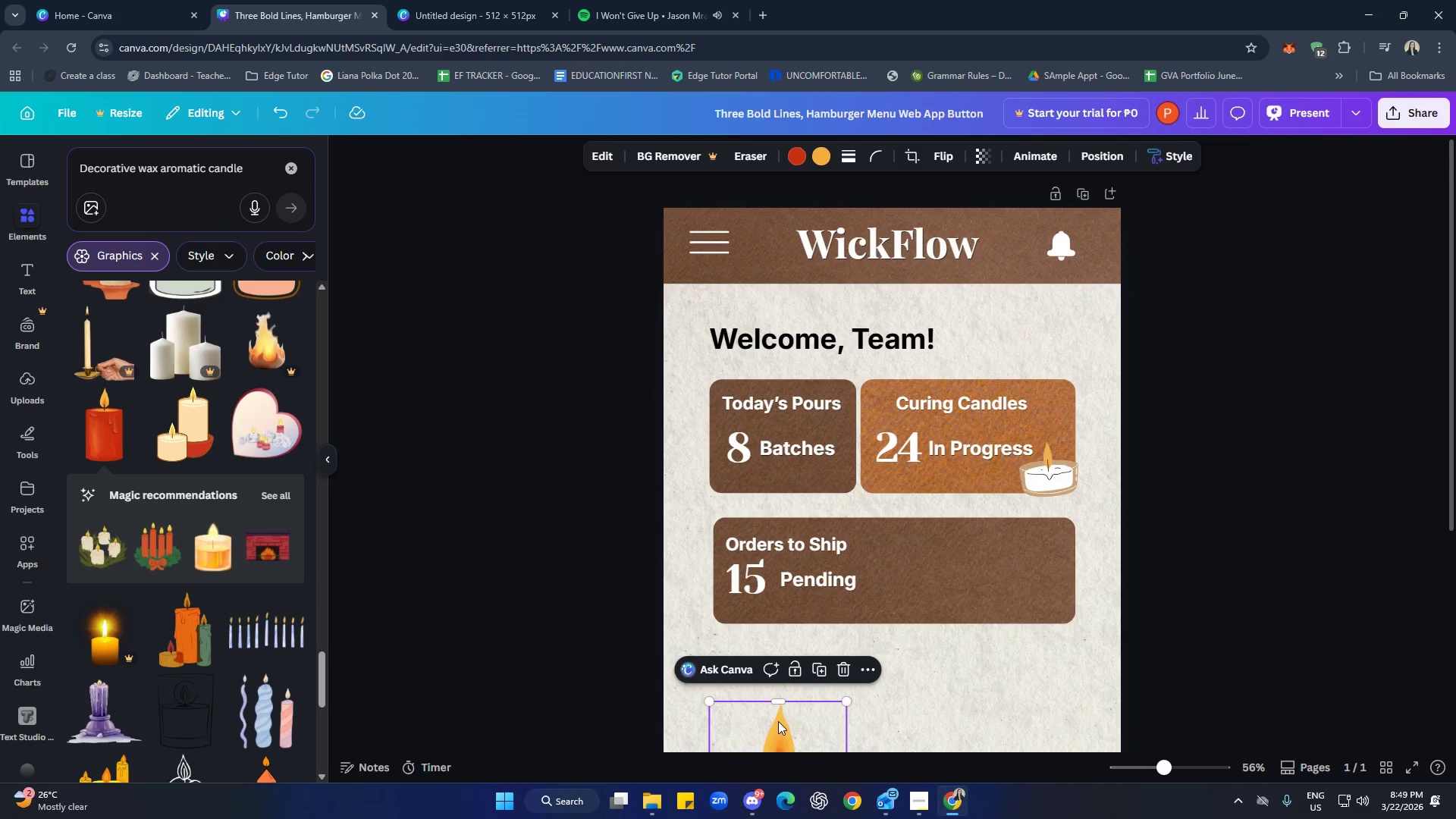 
left_click_drag(start_coordinate=[778, 722], to_coordinate=[957, 519])
 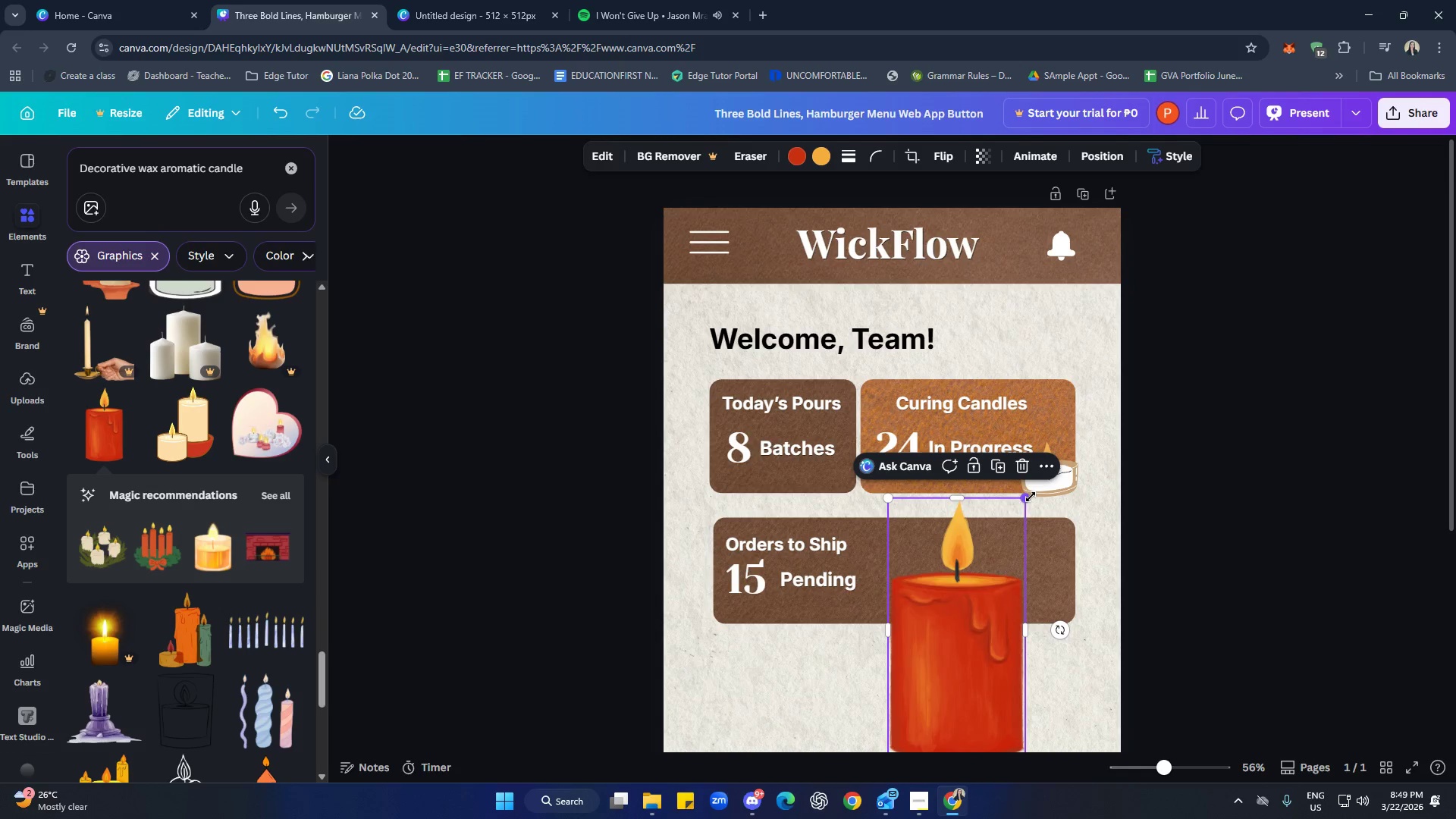 
left_click_drag(start_coordinate=[1028, 498], to_coordinate=[903, 641])
 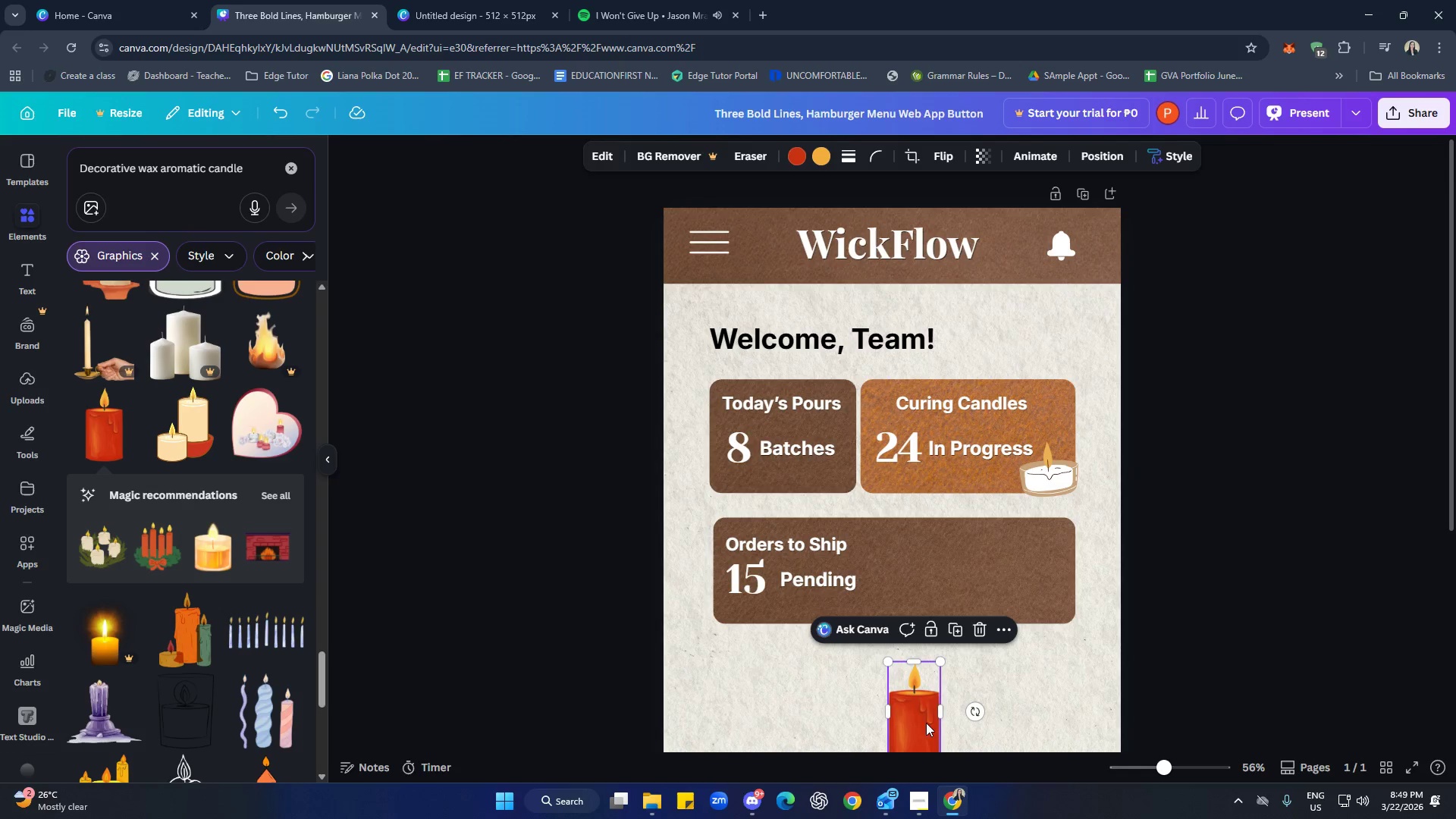 
left_click_drag(start_coordinate=[927, 723], to_coordinate=[1032, 579])
 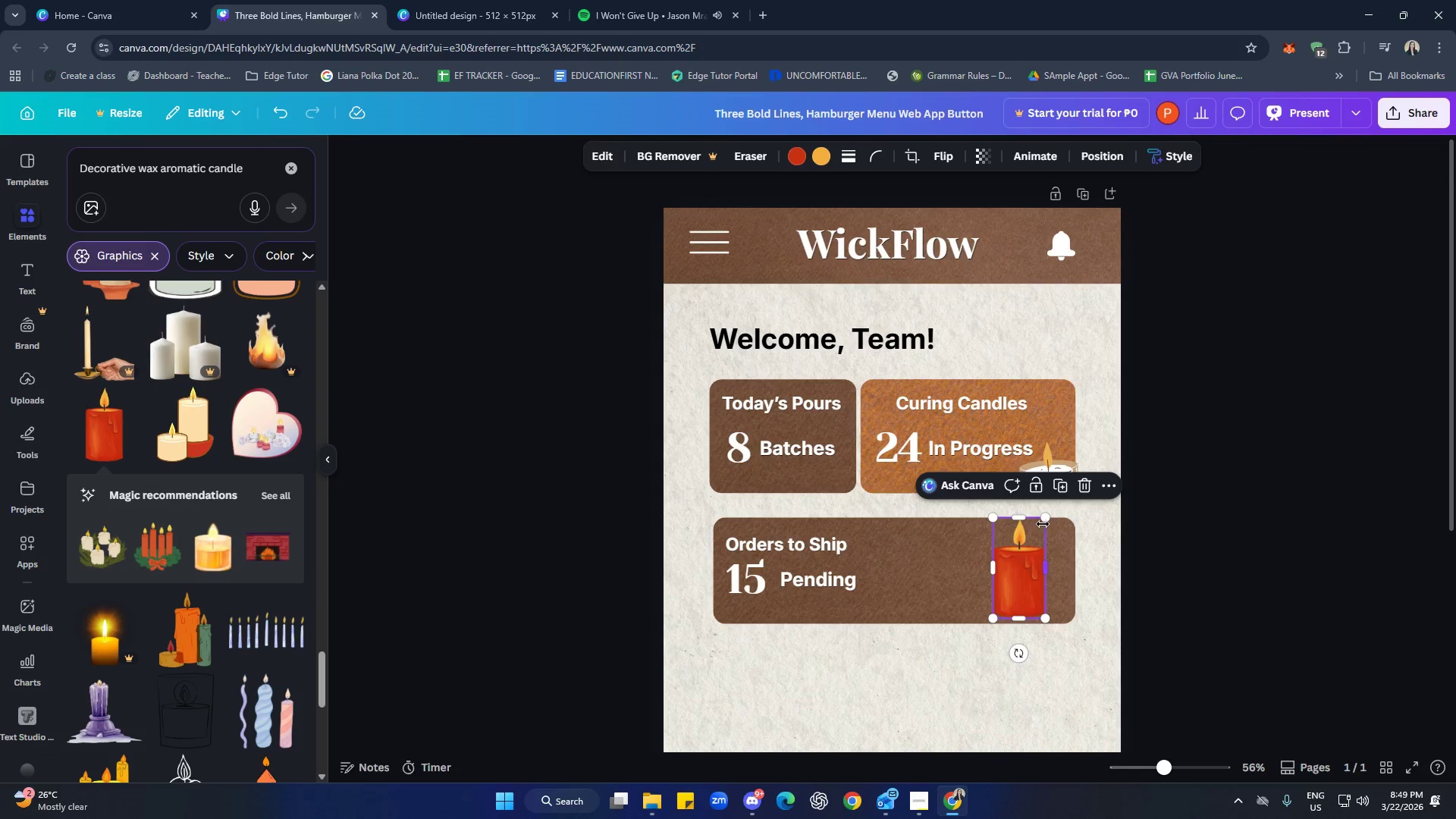 
left_click([1043, 522])
 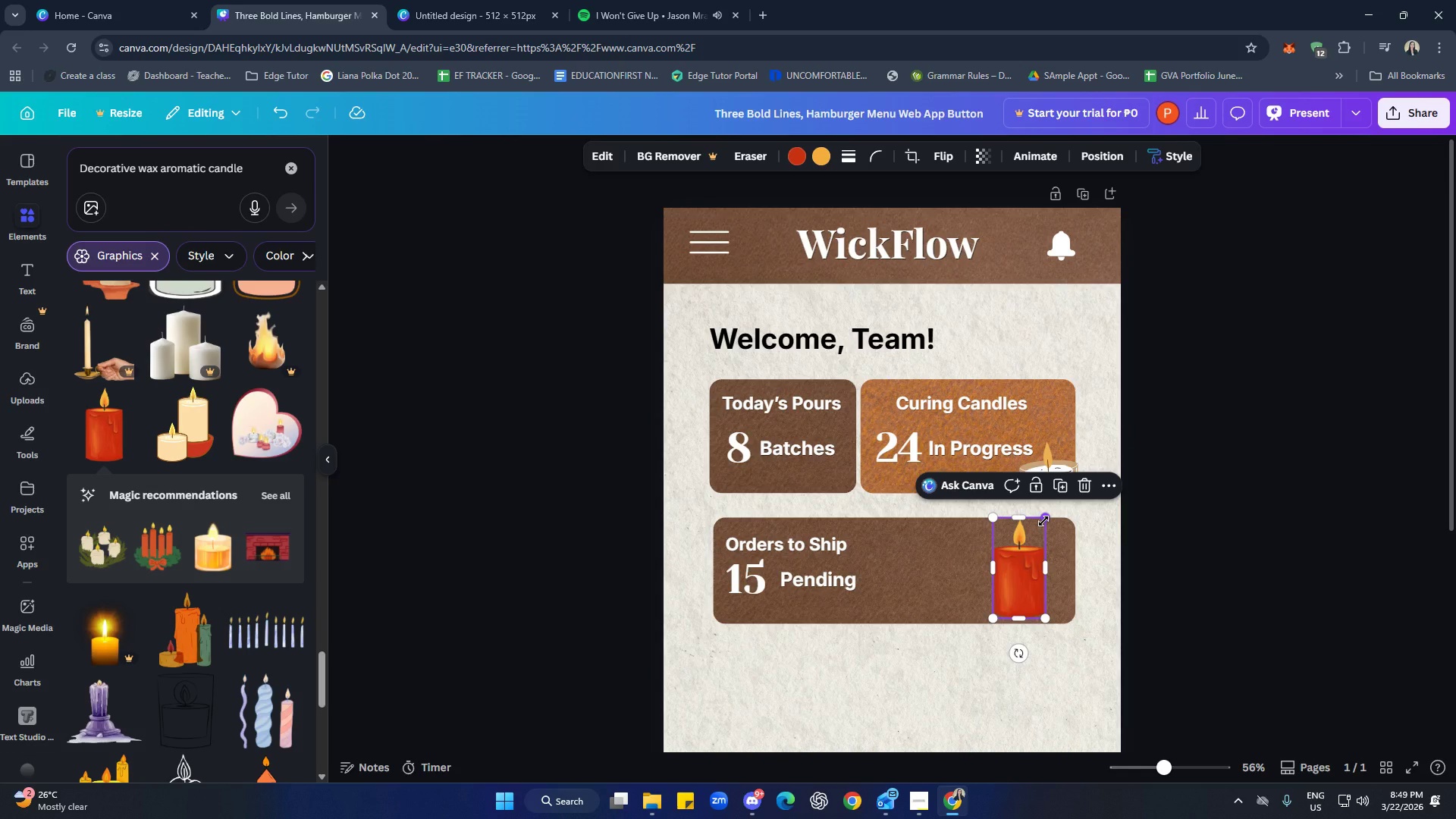 
left_click_drag(start_coordinate=[1043, 521], to_coordinate=[1034, 536])
 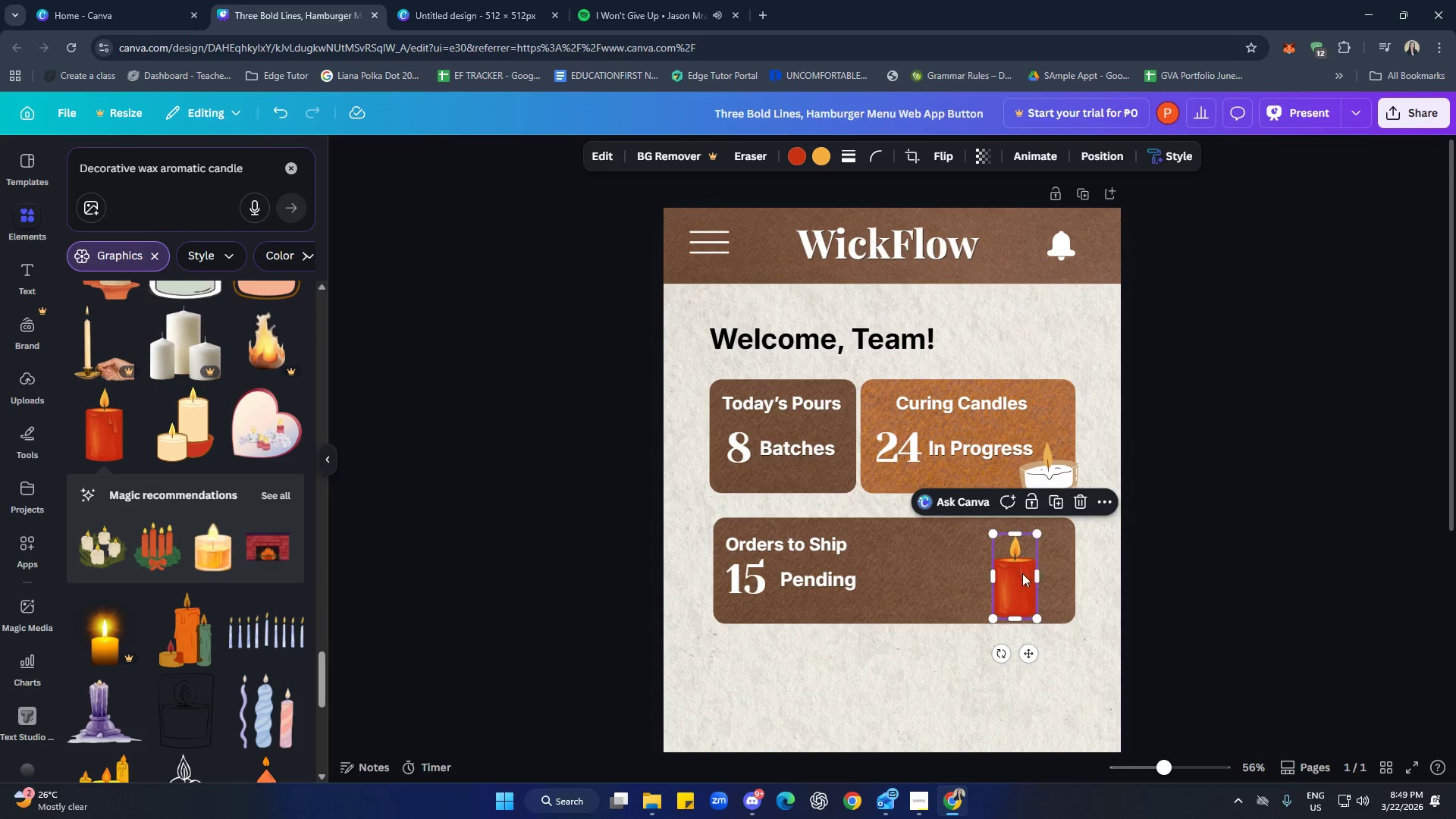 
left_click_drag(start_coordinate=[1027, 573], to_coordinate=[1042, 566])
 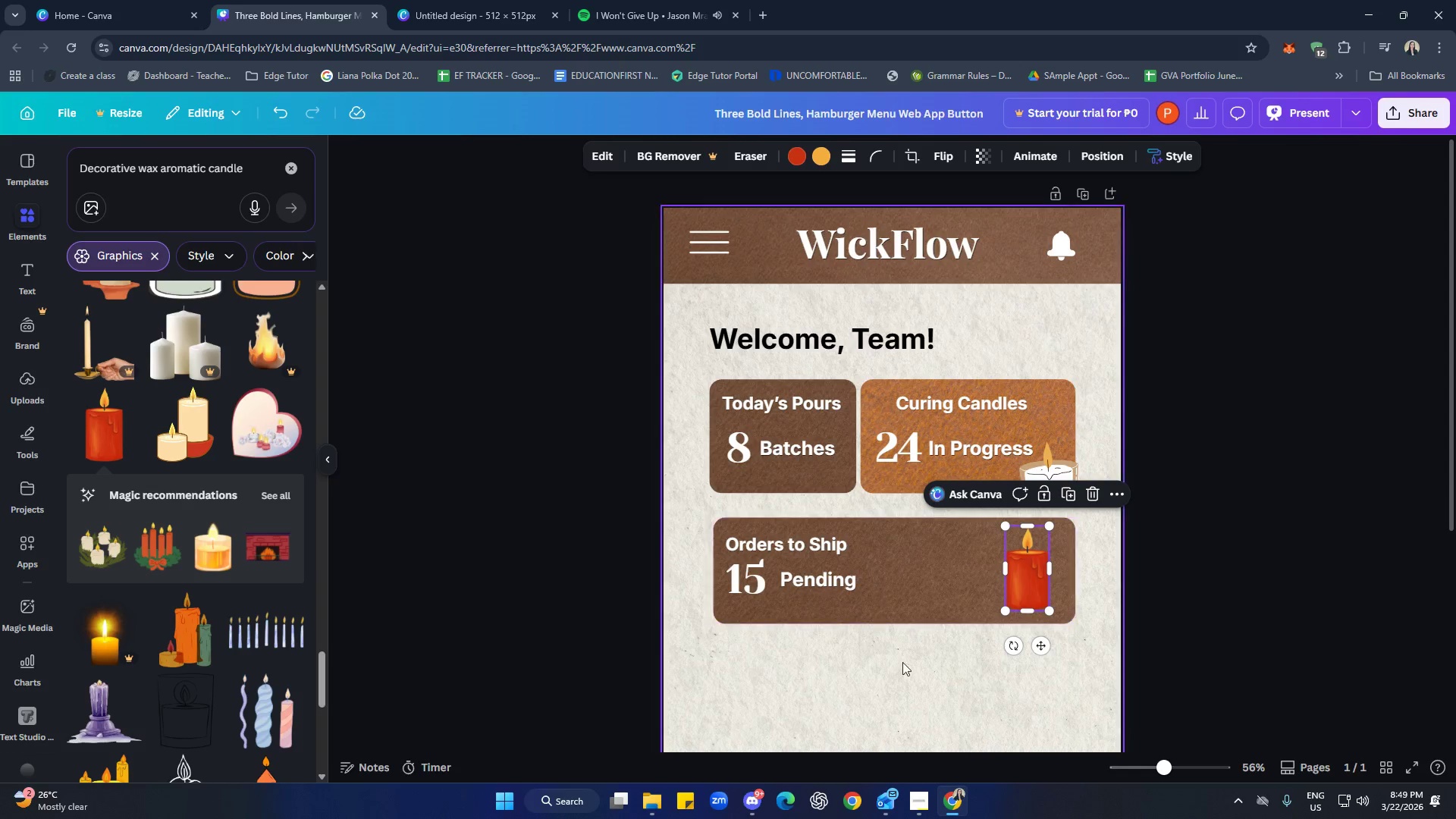 
left_click([922, 676])
 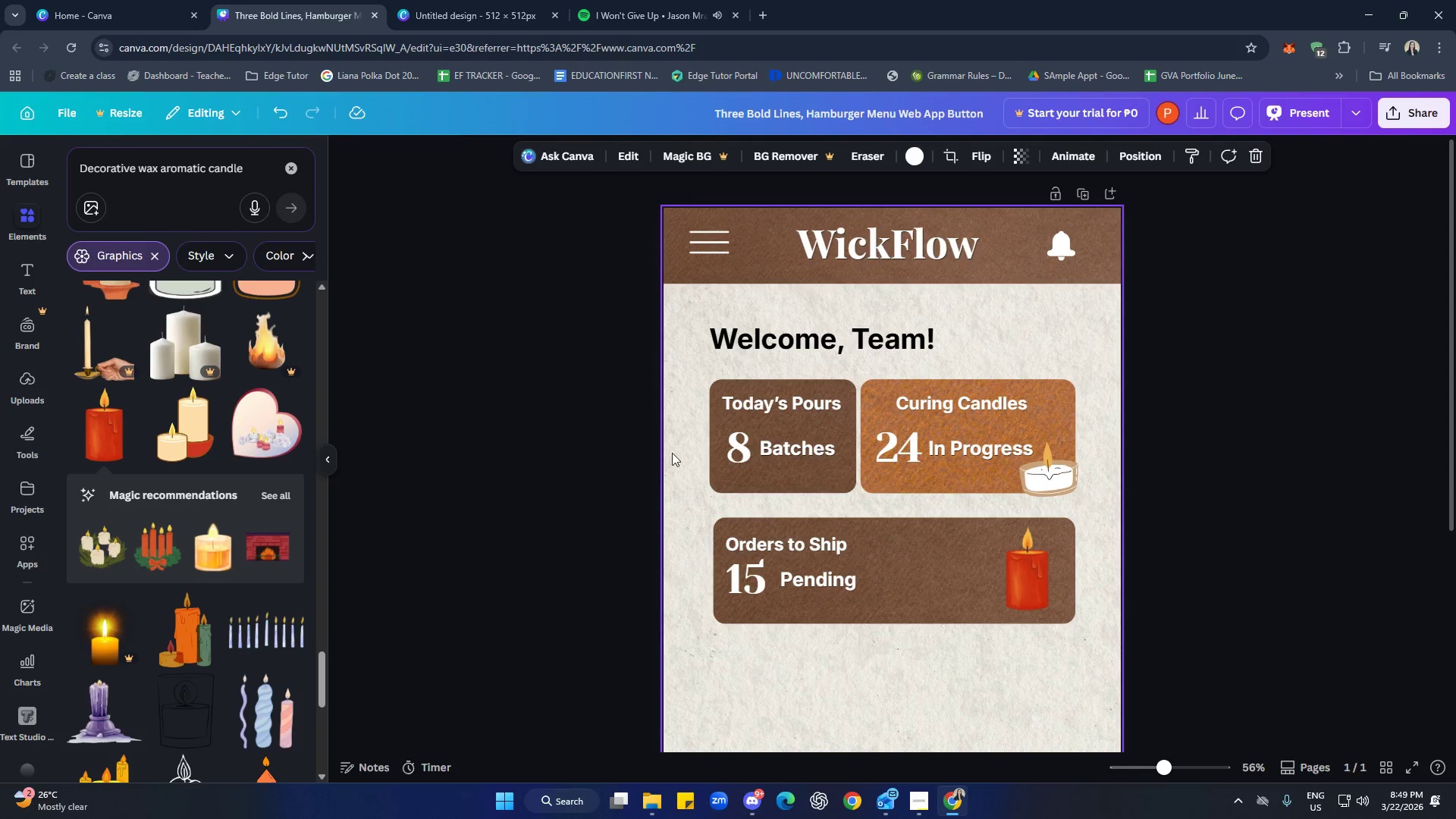 
left_click([1054, 488])
 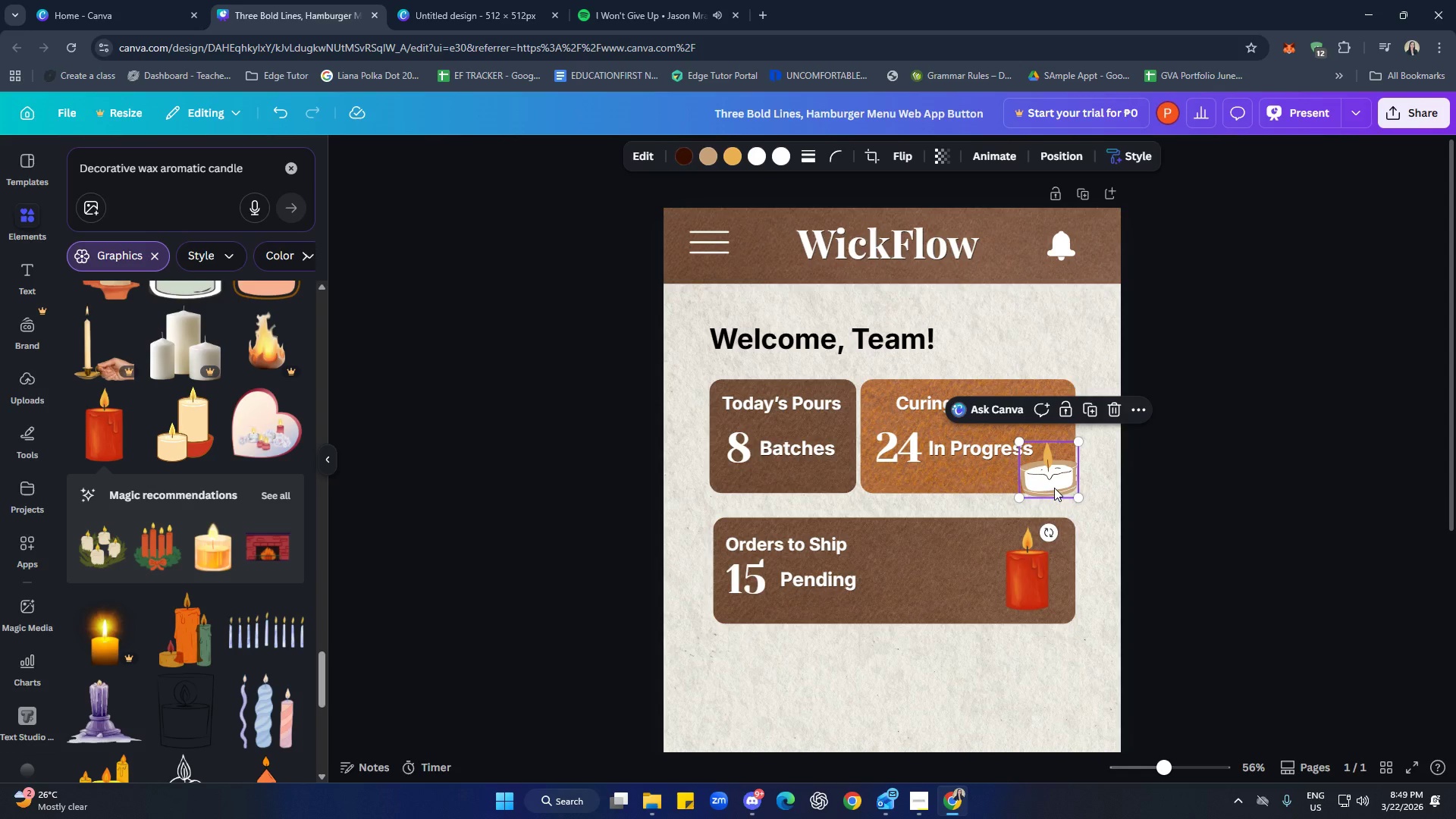 
key(Delete)
 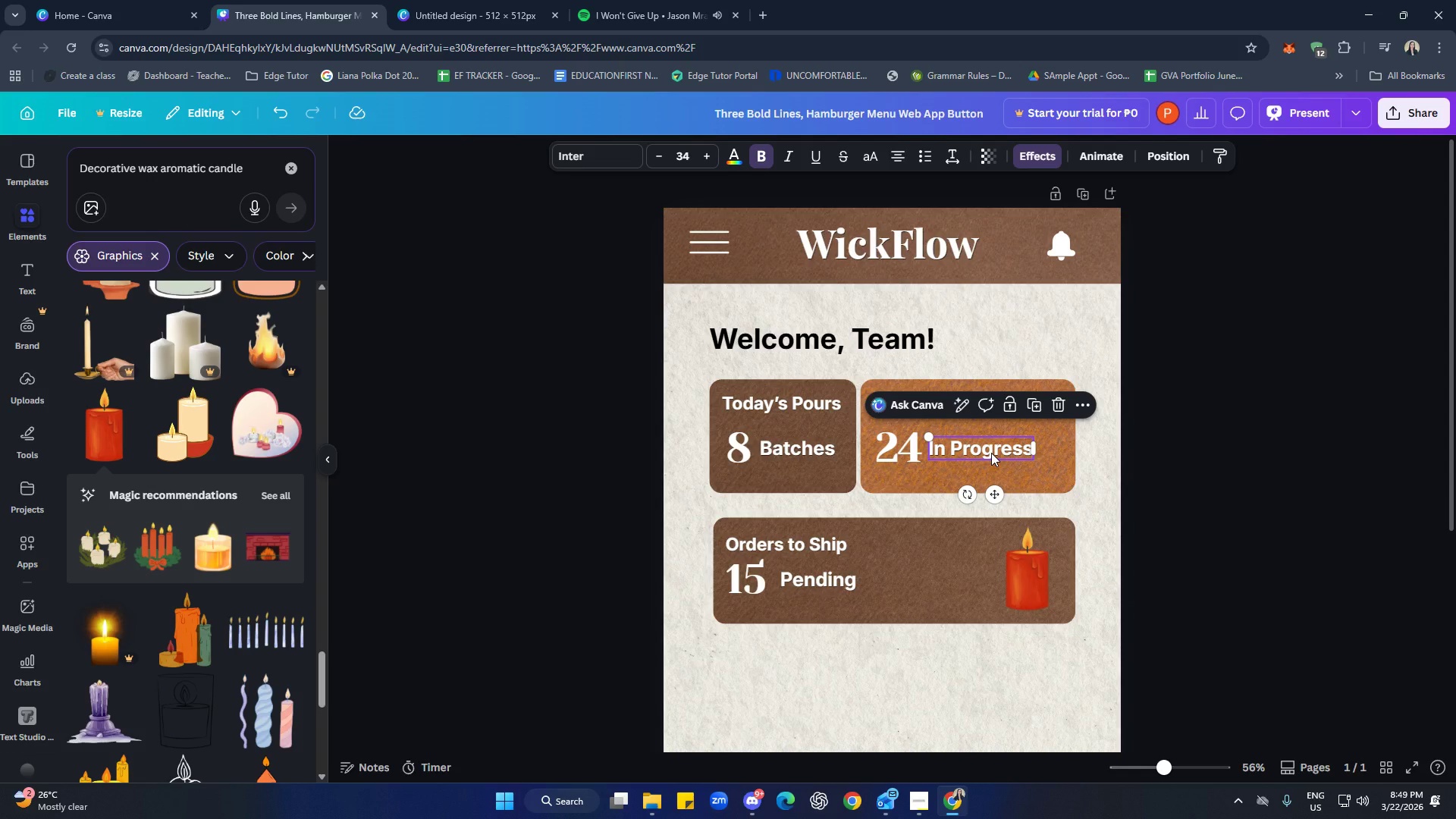 
key(ArrowRight)
 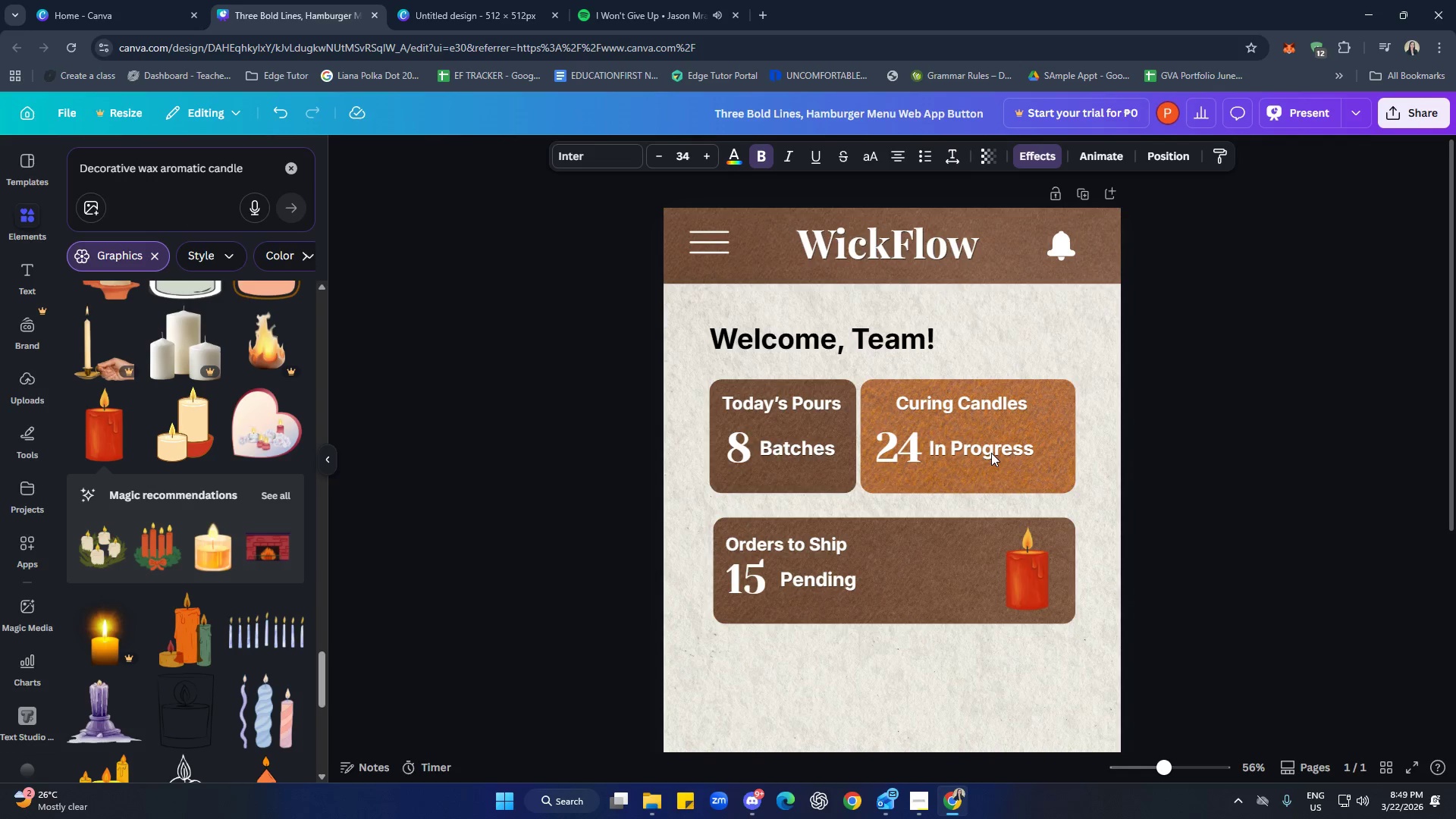 
key(ArrowRight)
 